 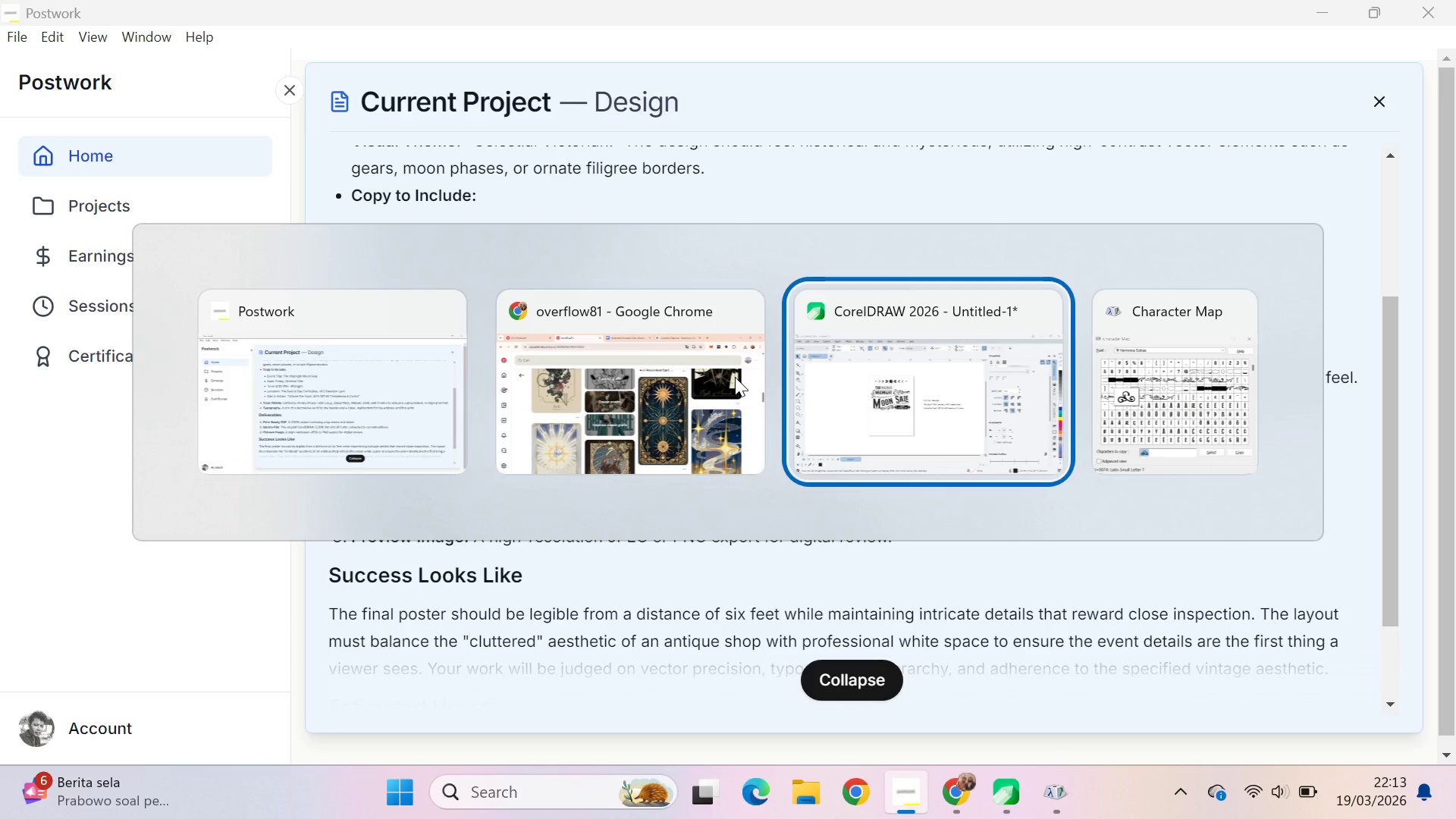 
key(Alt+Tab)
 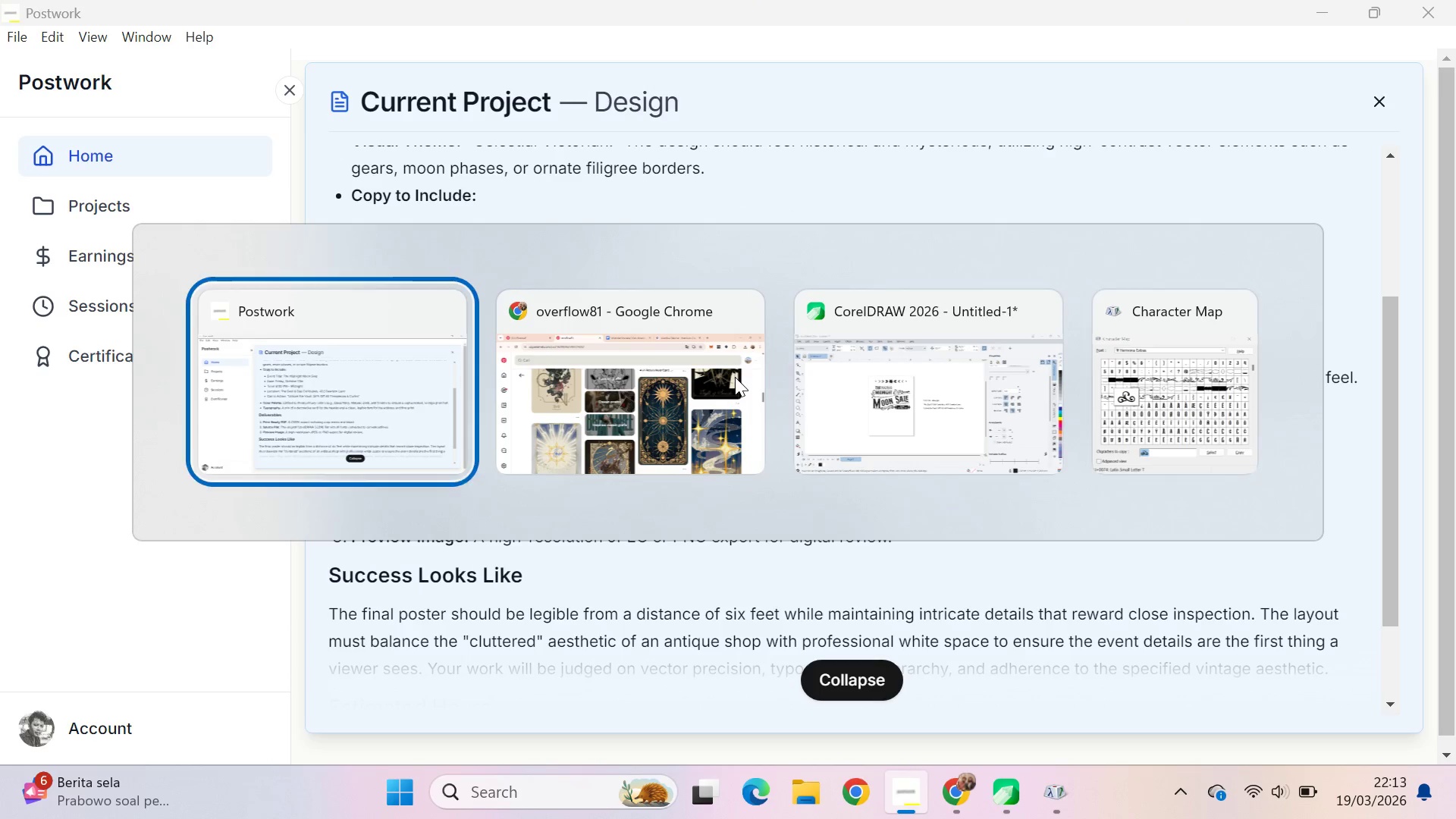 
key(Alt+Tab)
 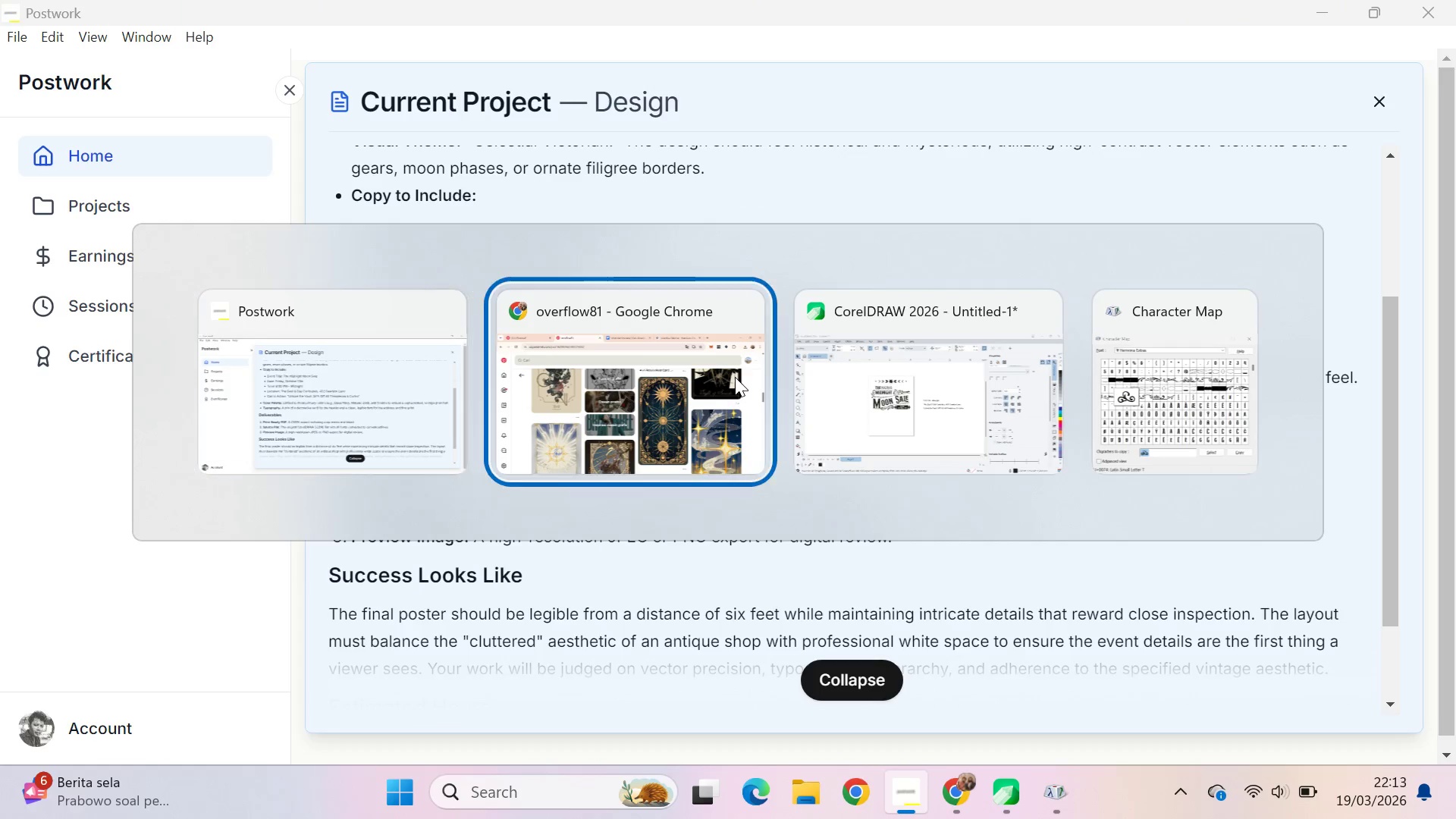 
key(Alt+Tab)
 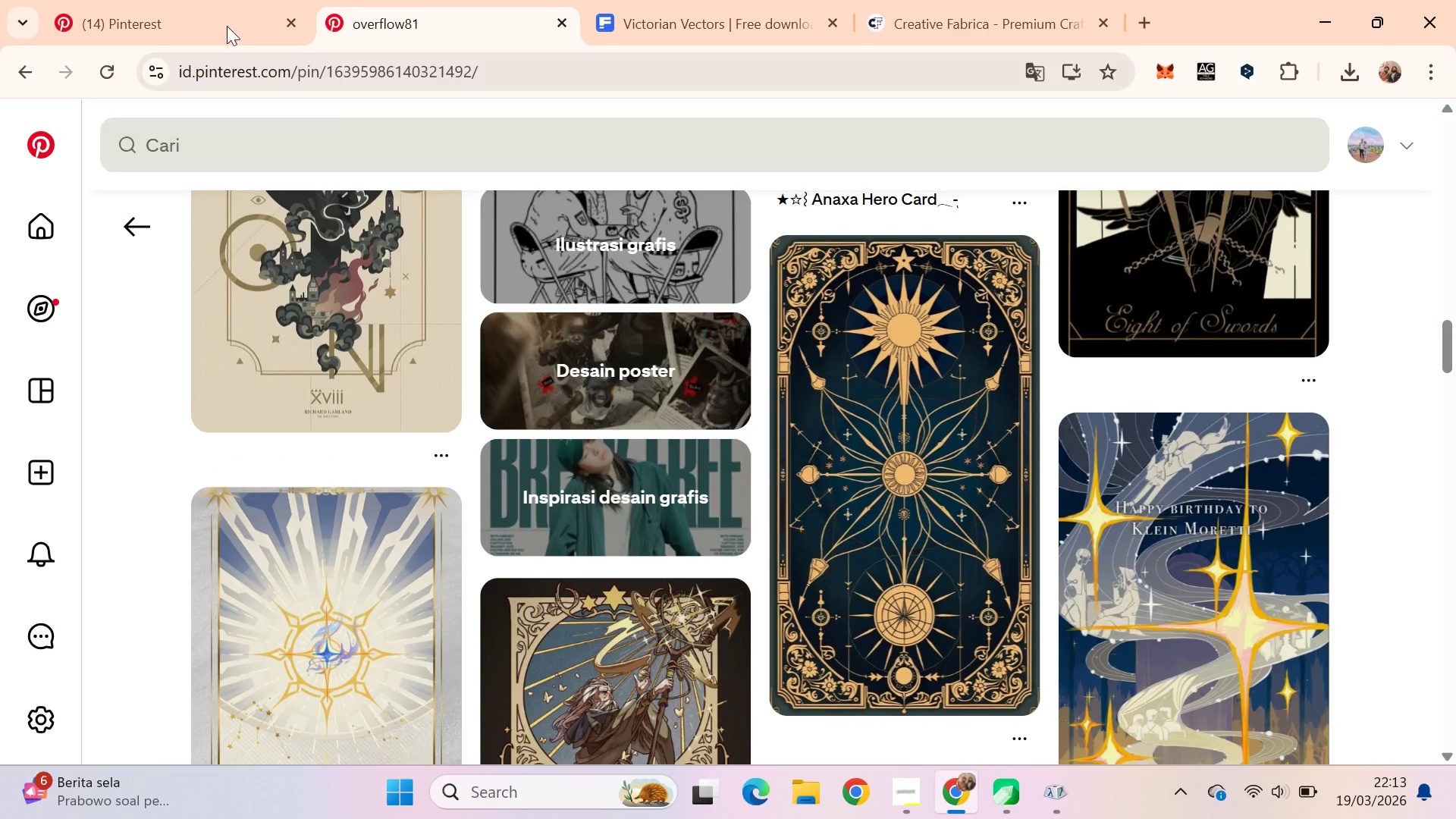 
left_click([204, 0])
 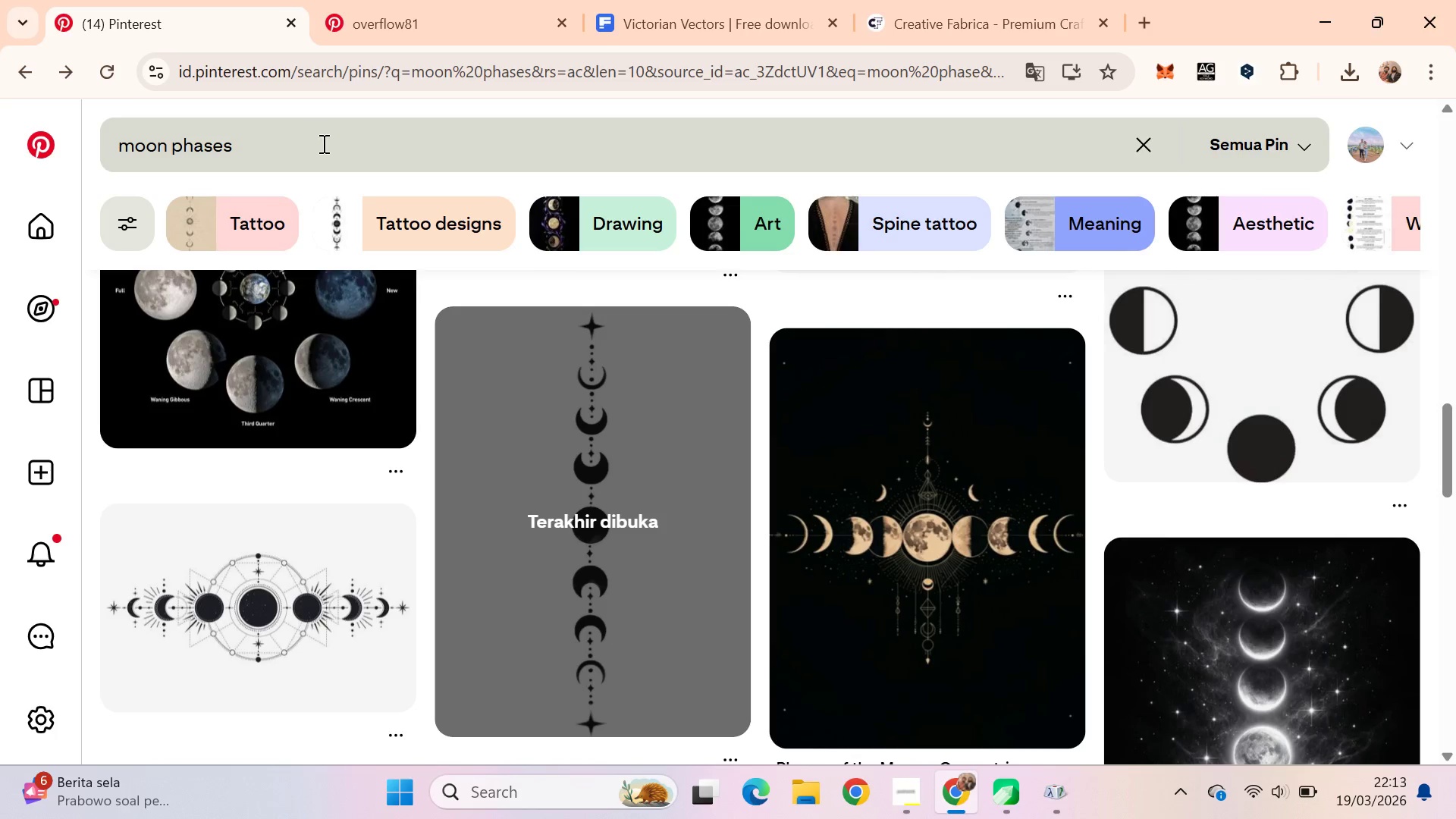 
double_click([322, 143])
 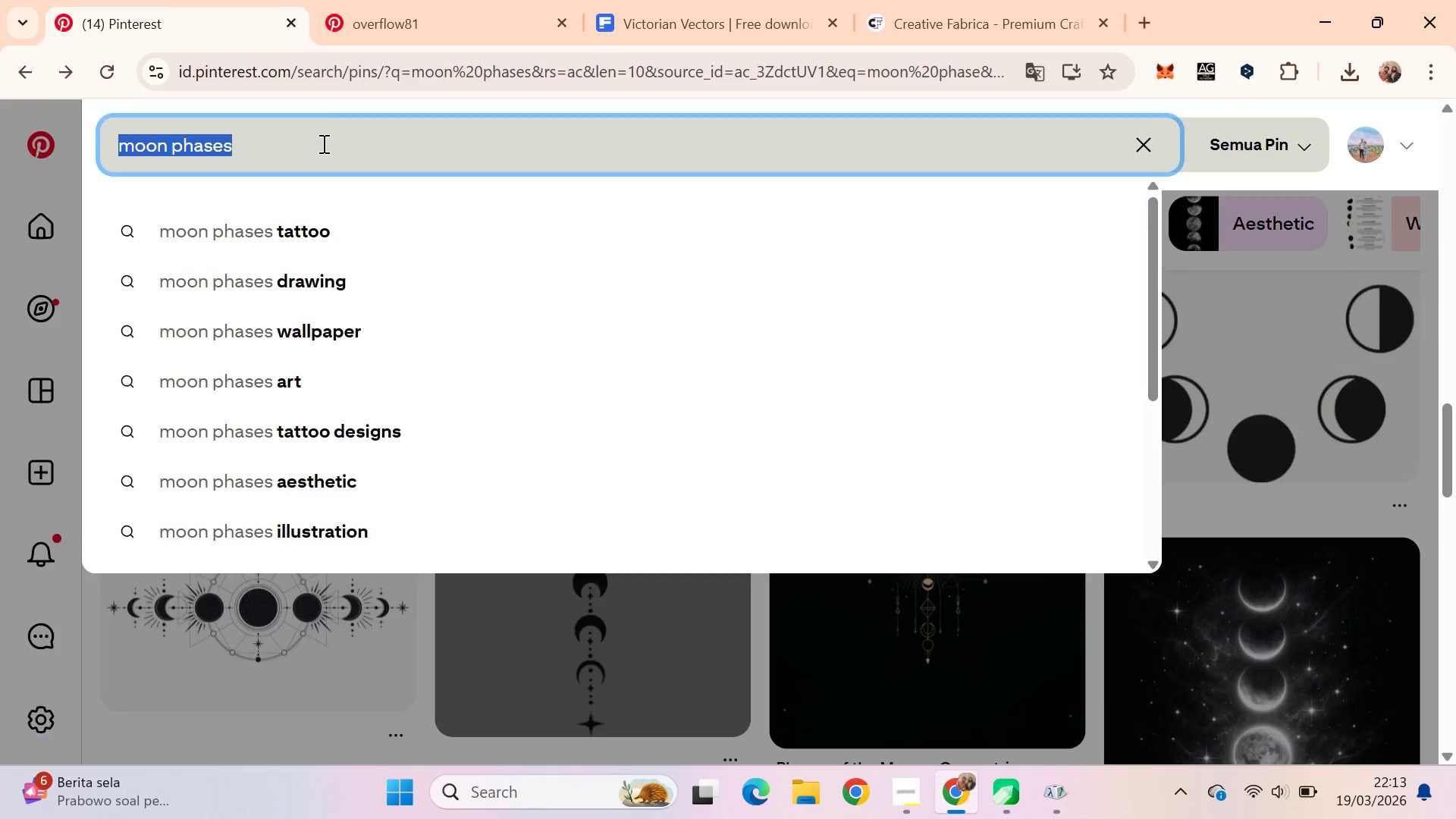 
triple_click([322, 143])
 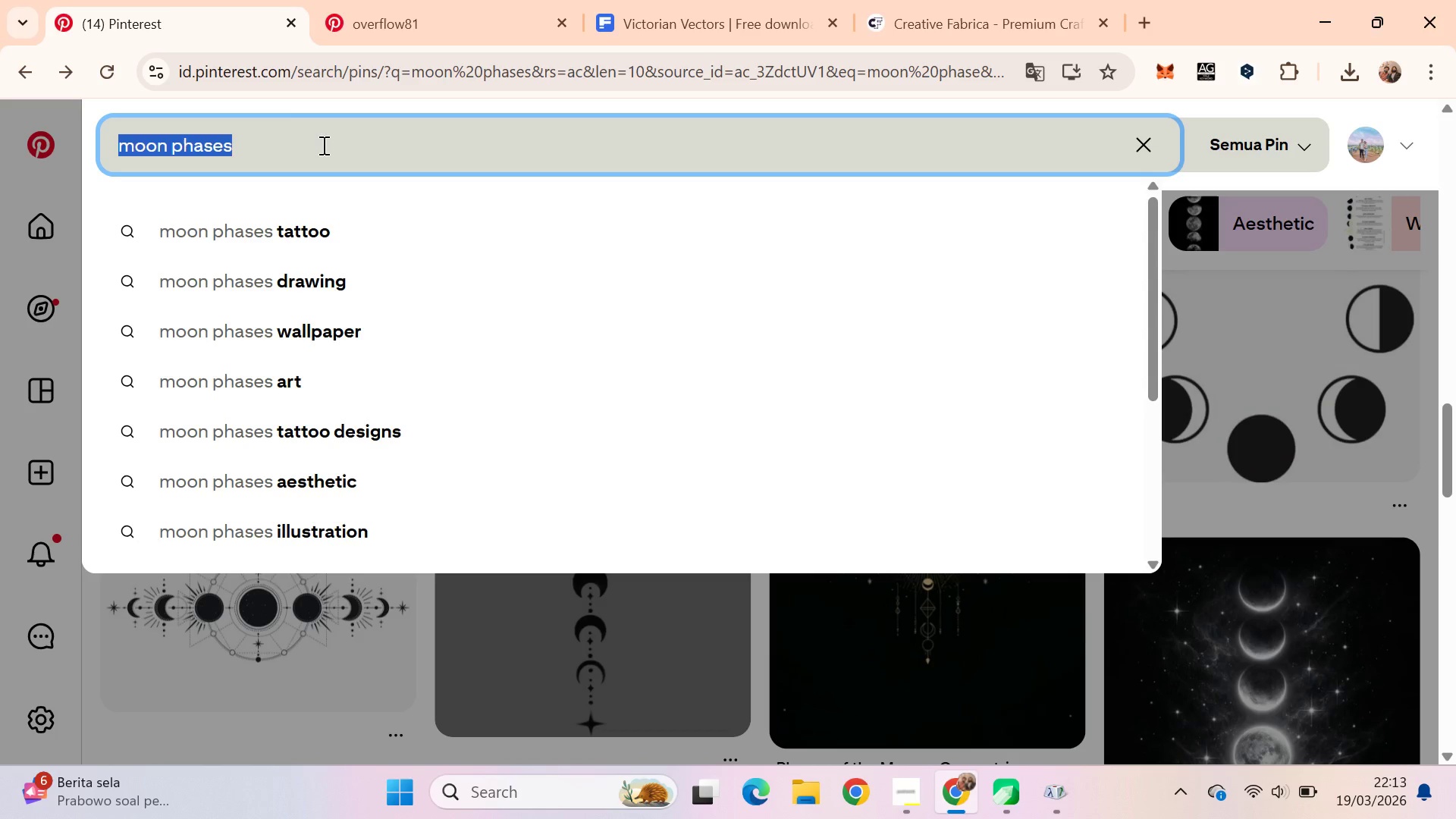 
type(na)
key(Backspace)
 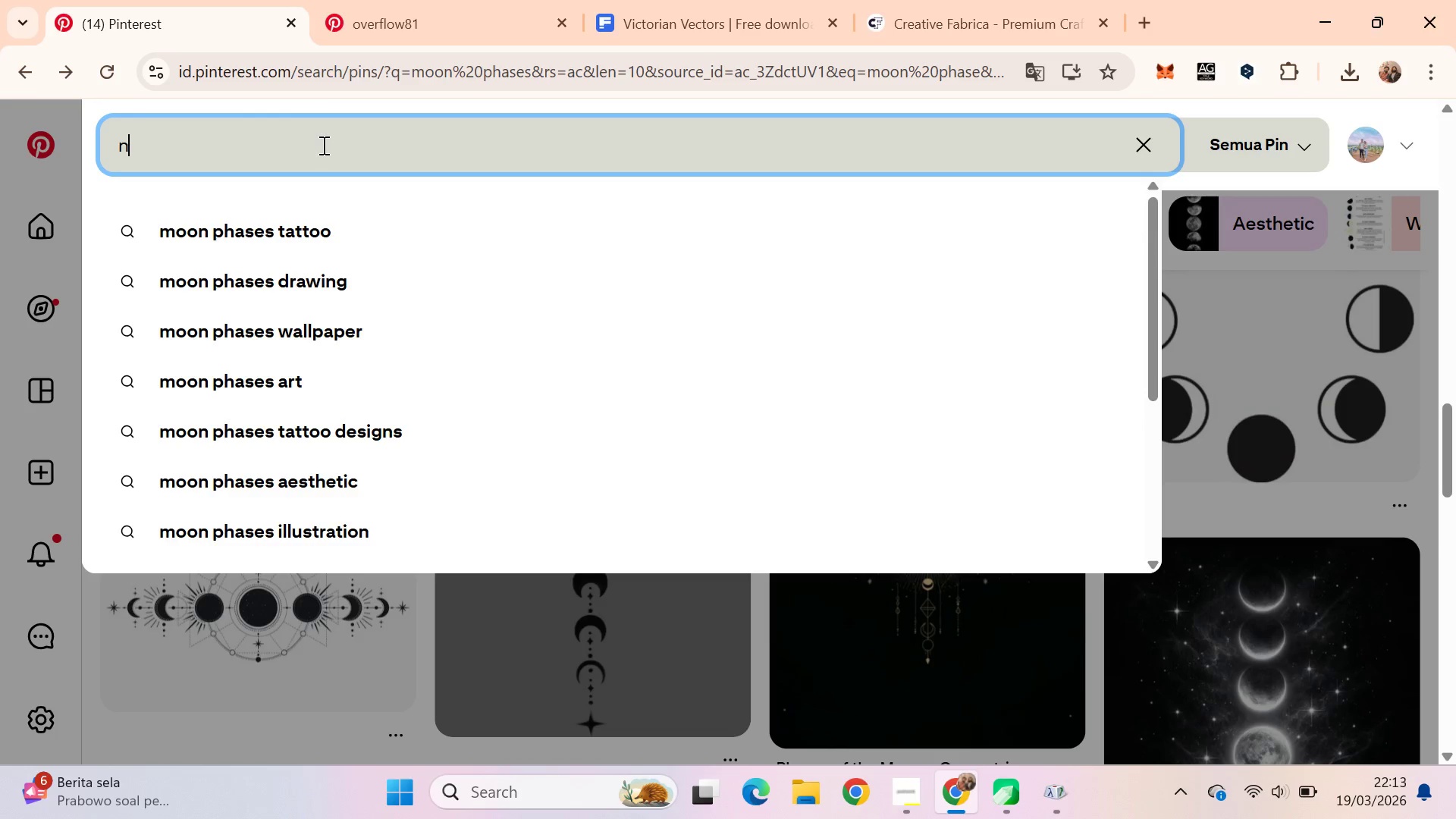 
key(Control+ControlLeft)
 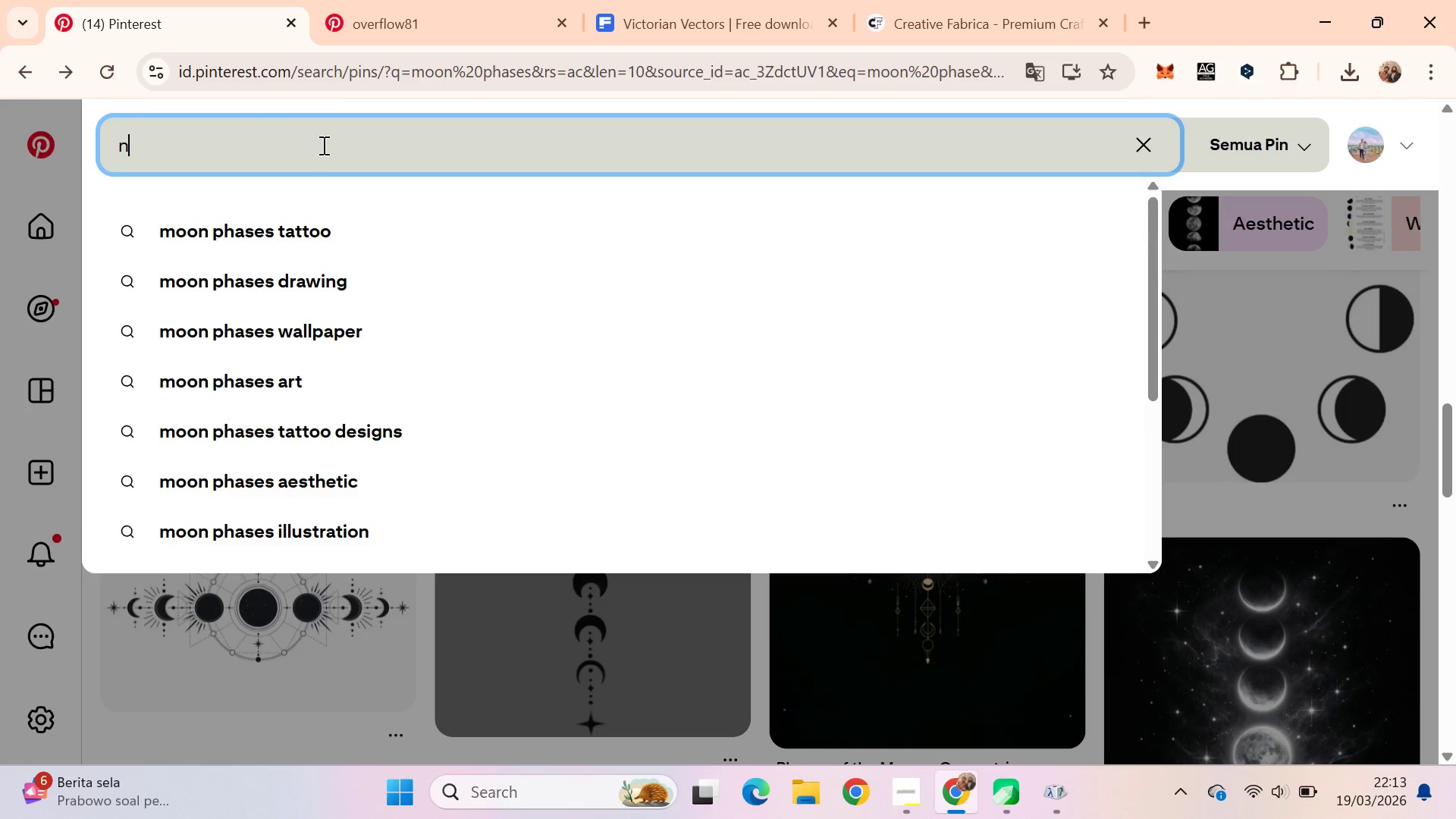 
key(Control+Backspace)
 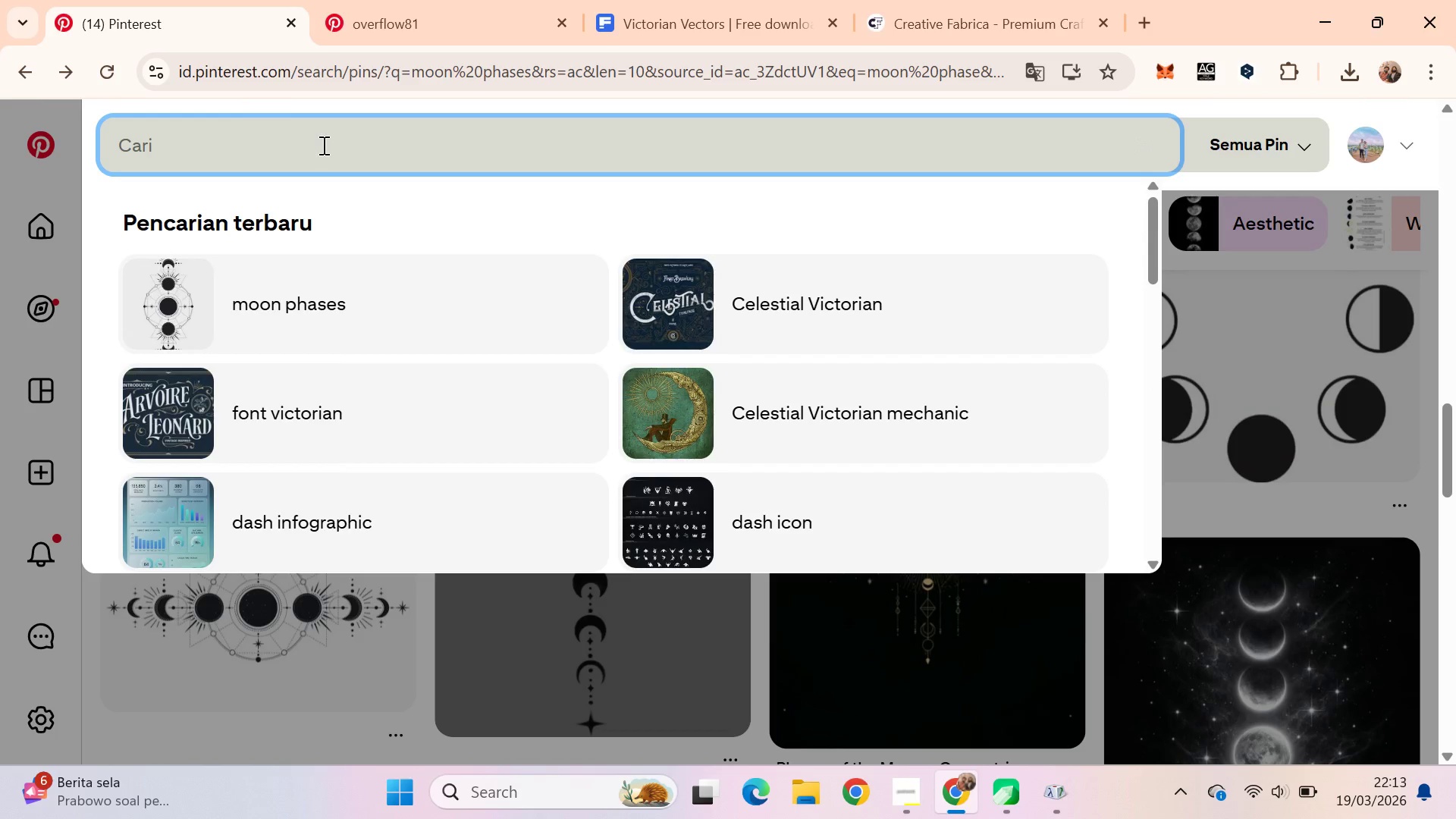 
key(Control+Backspace)
 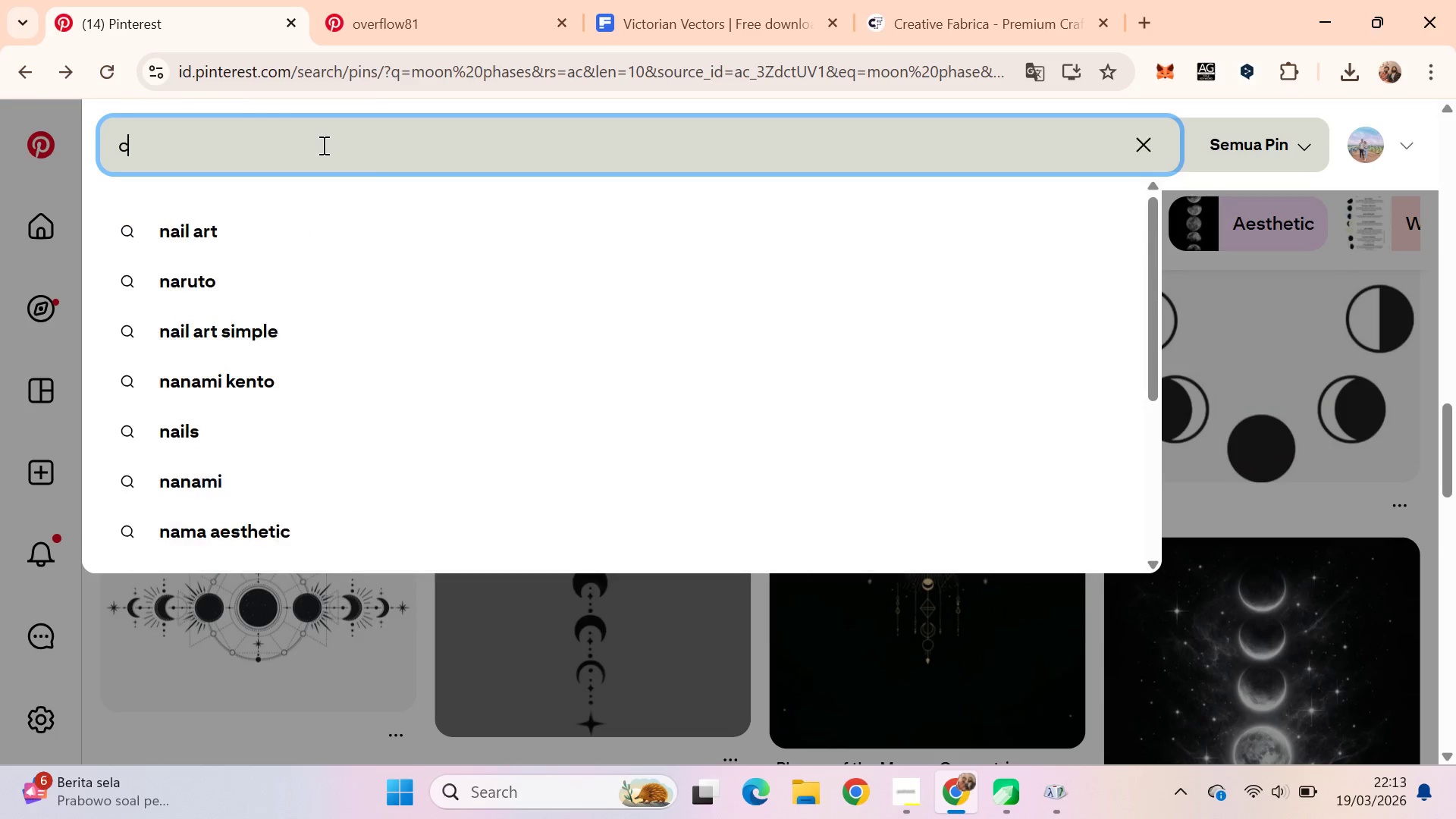 
type(cp)
key(Backspace)
type(olor pale)
 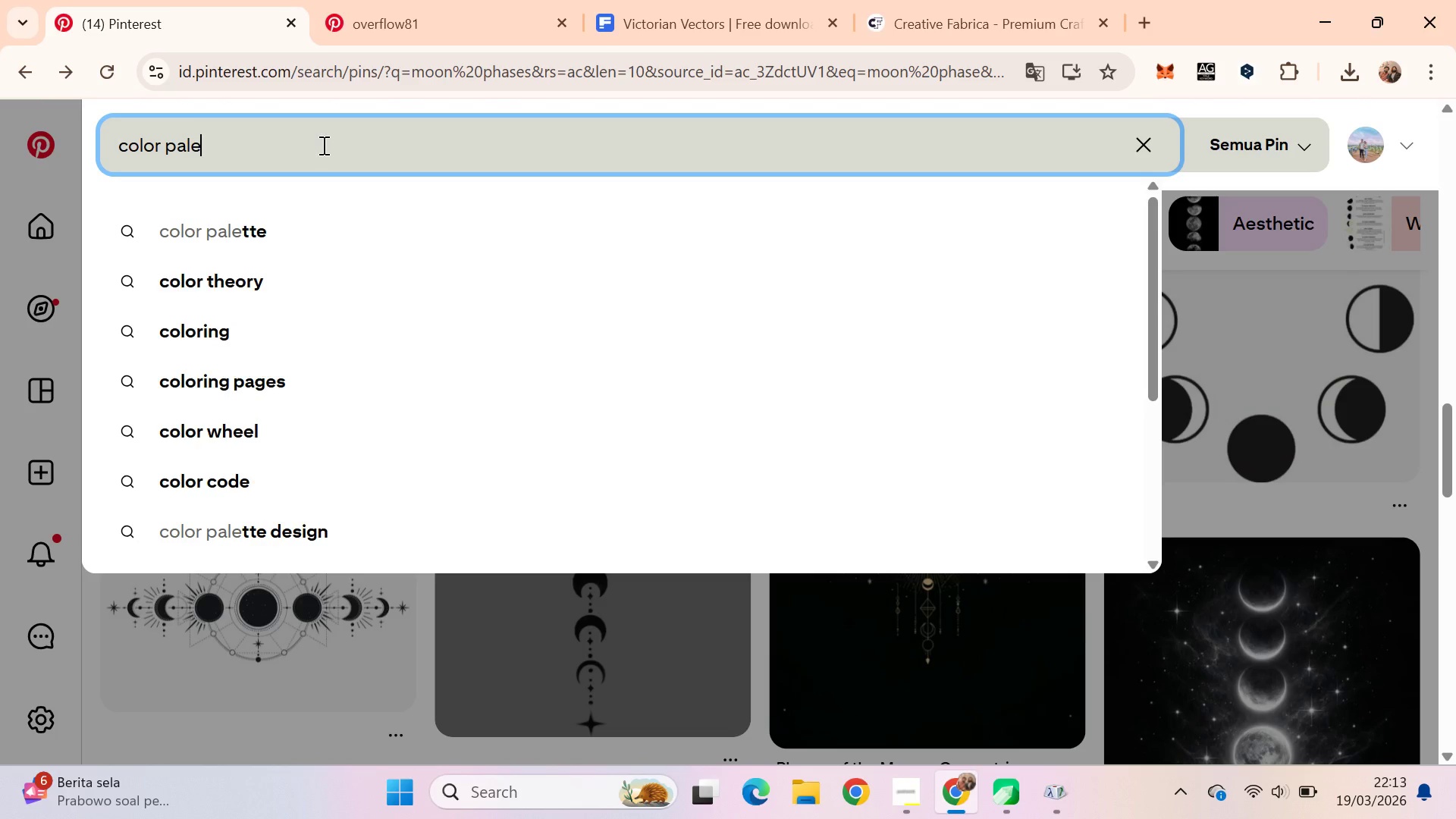 
key(ArrowUp)
 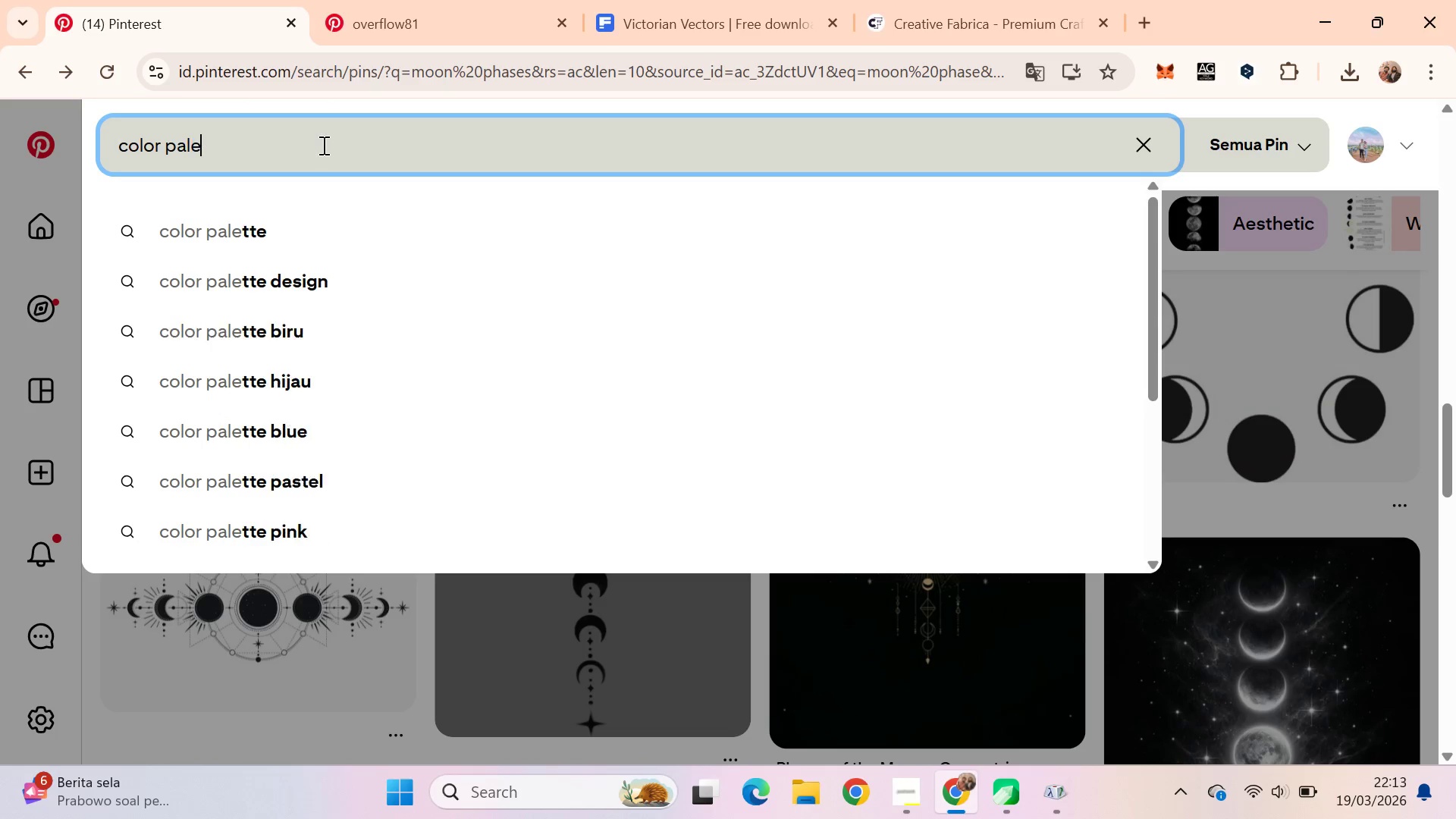 
key(ArrowDown)
 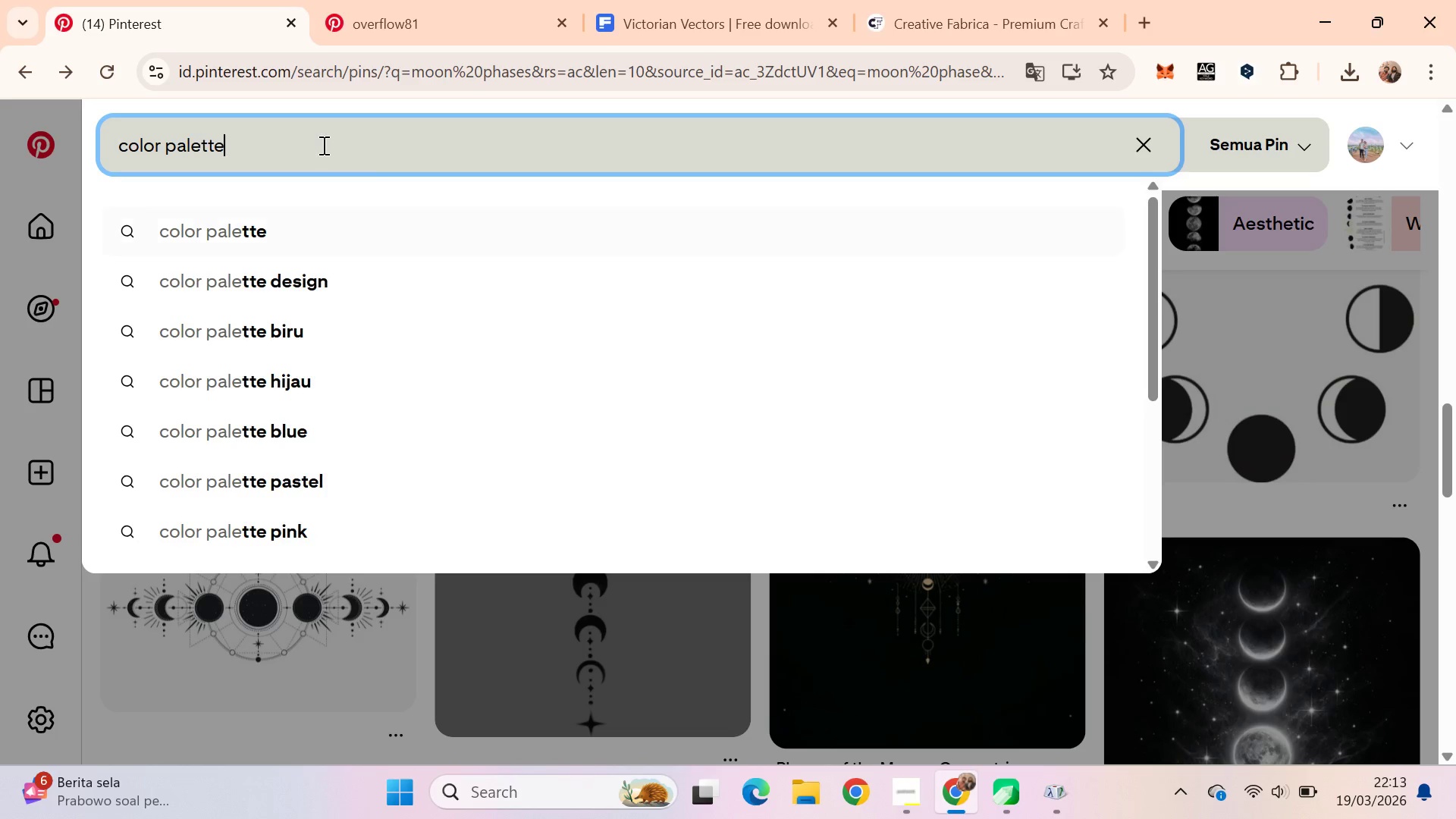 
key(ArrowDown)
 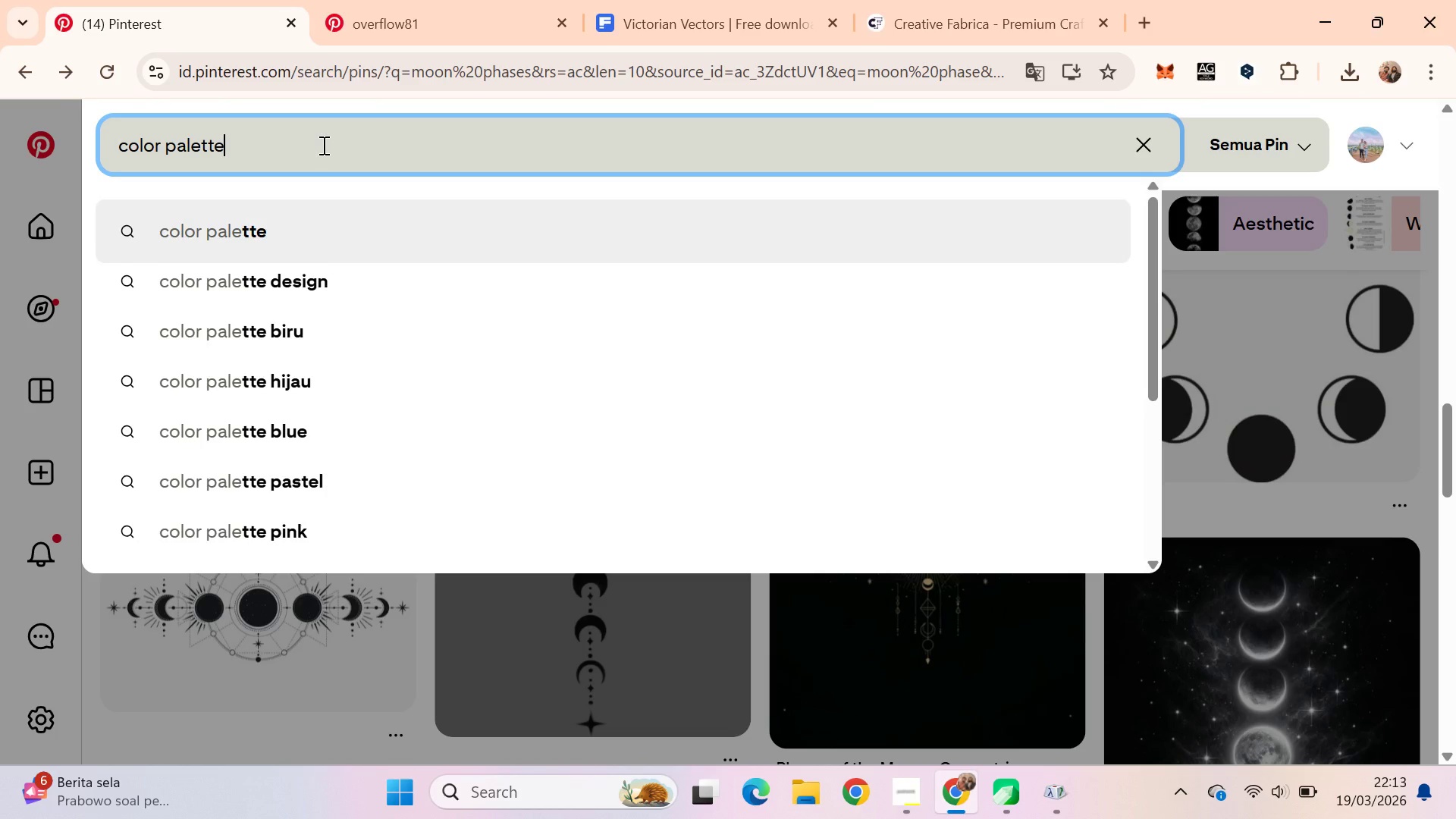 
type( navy )
 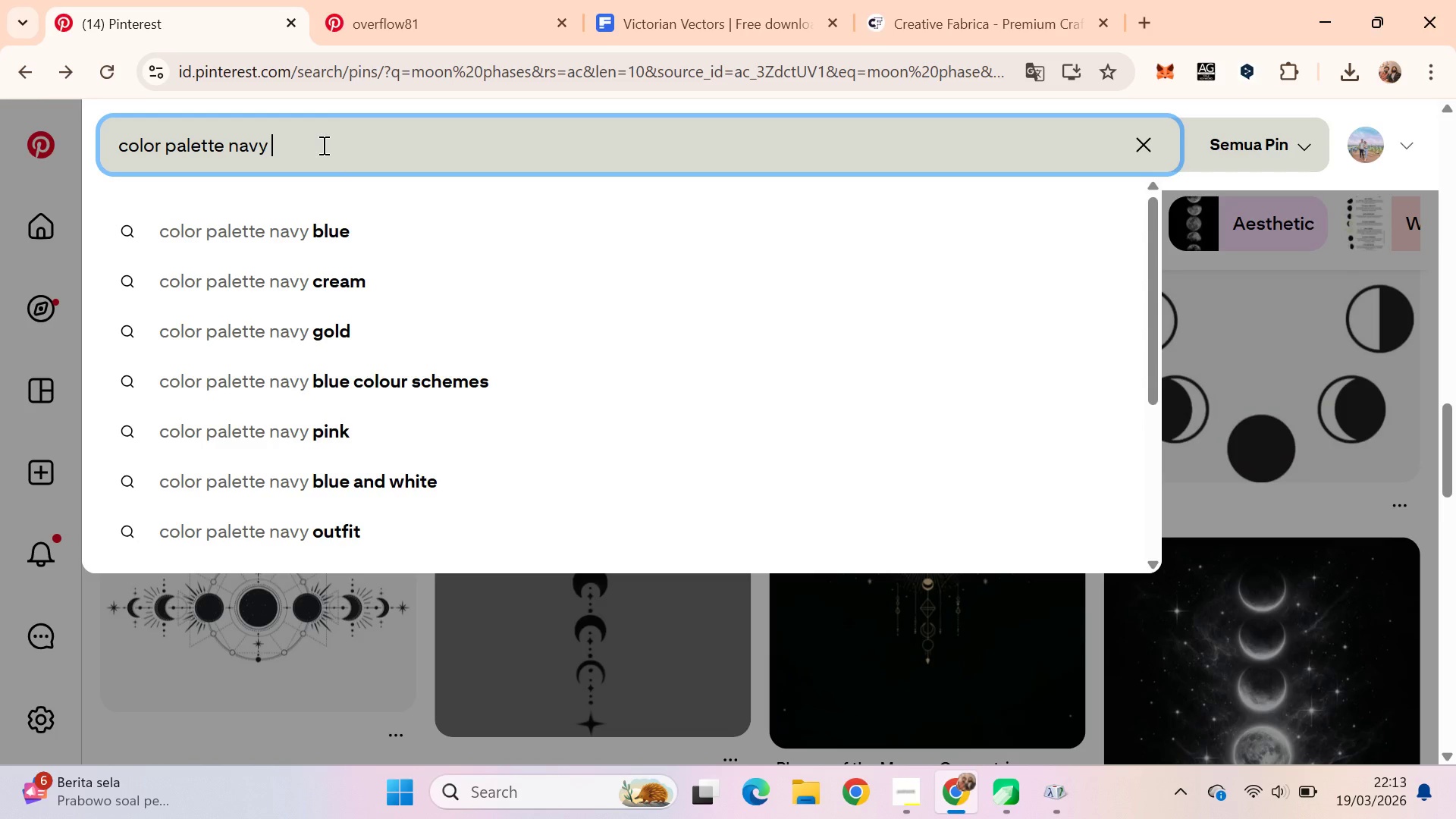 
key(ArrowDown)
 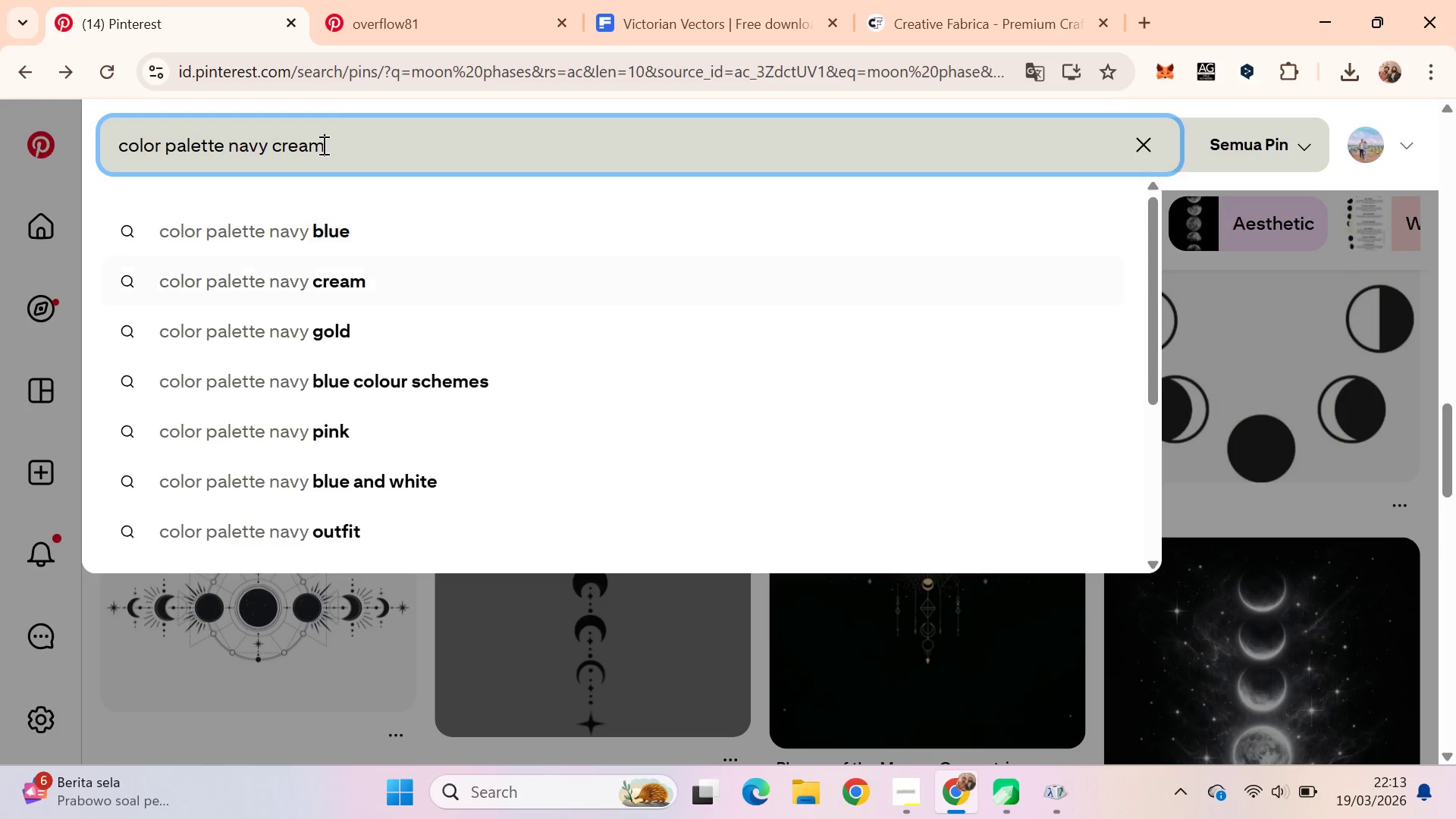 
key(ArrowDown)
 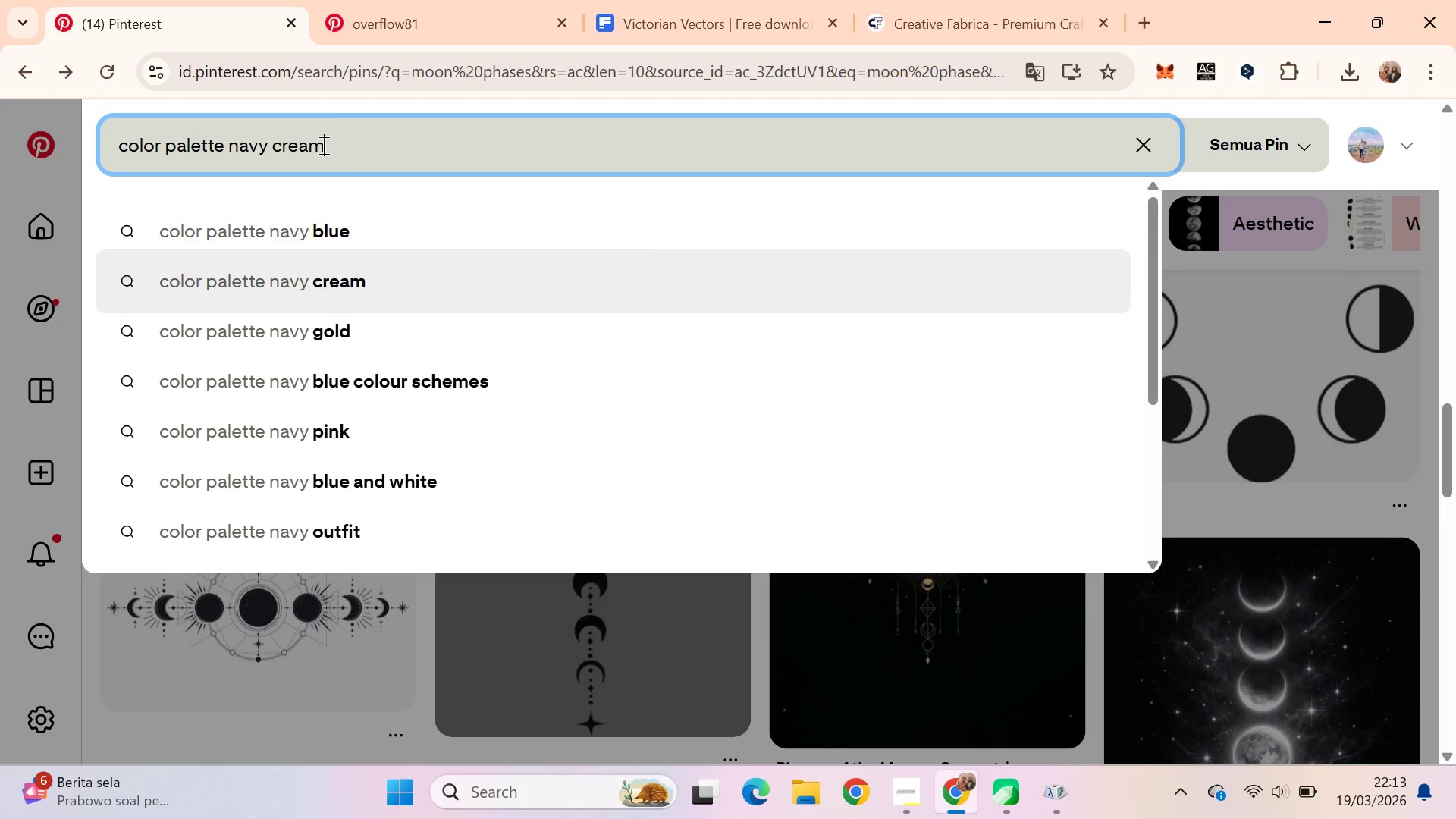 
key(ArrowDown)
 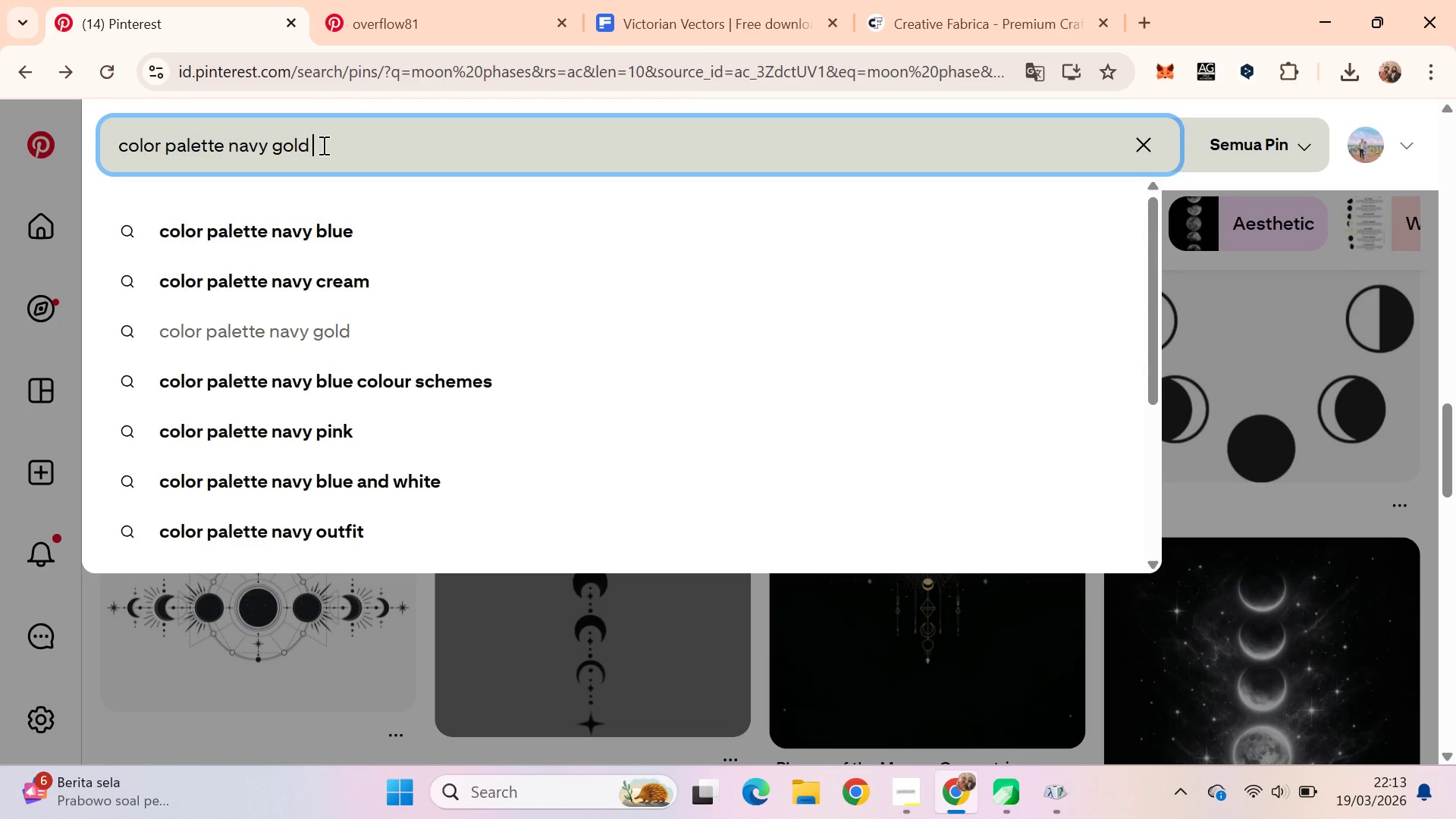 
type( cream)
 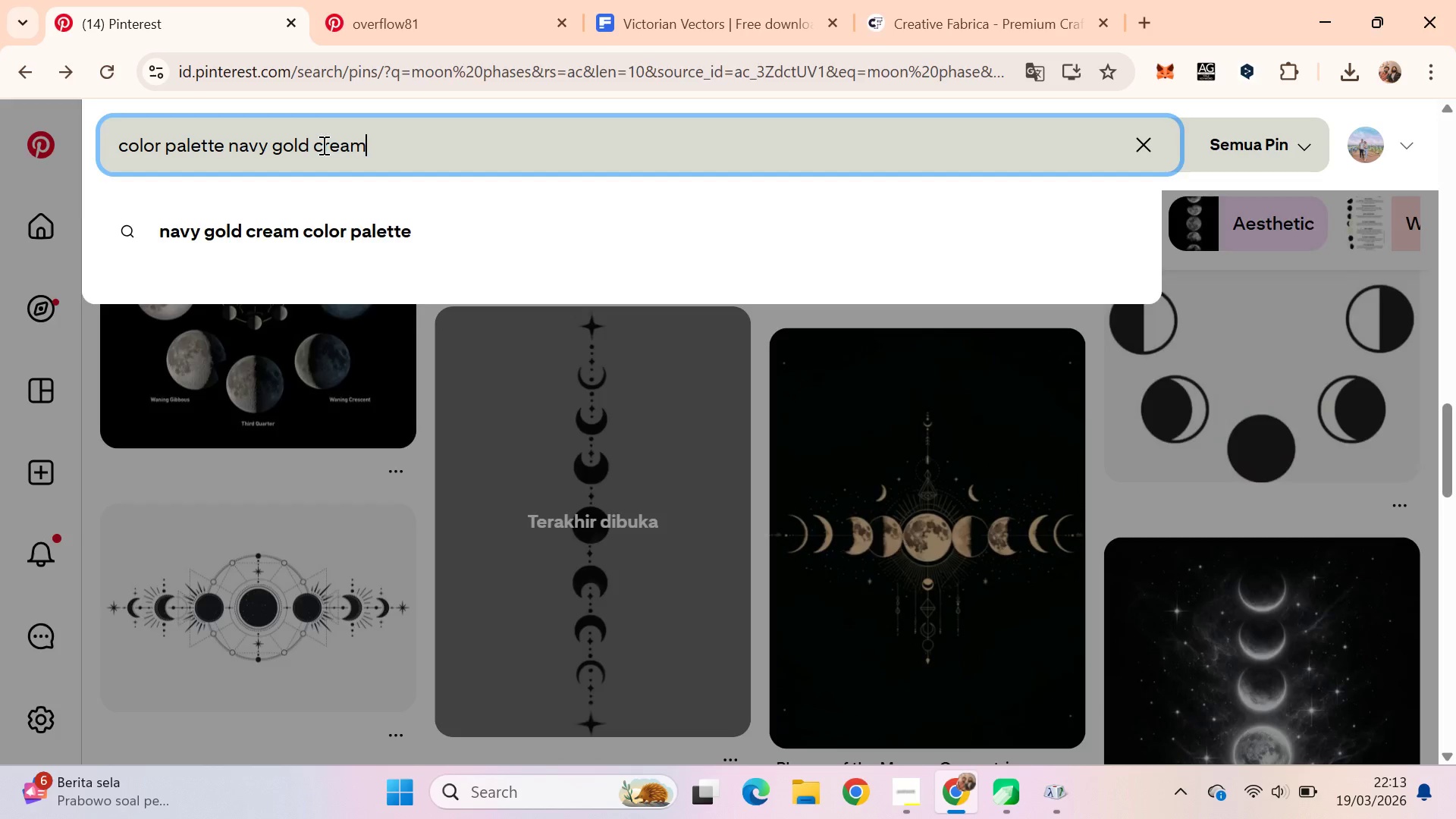 
key(Enter)
 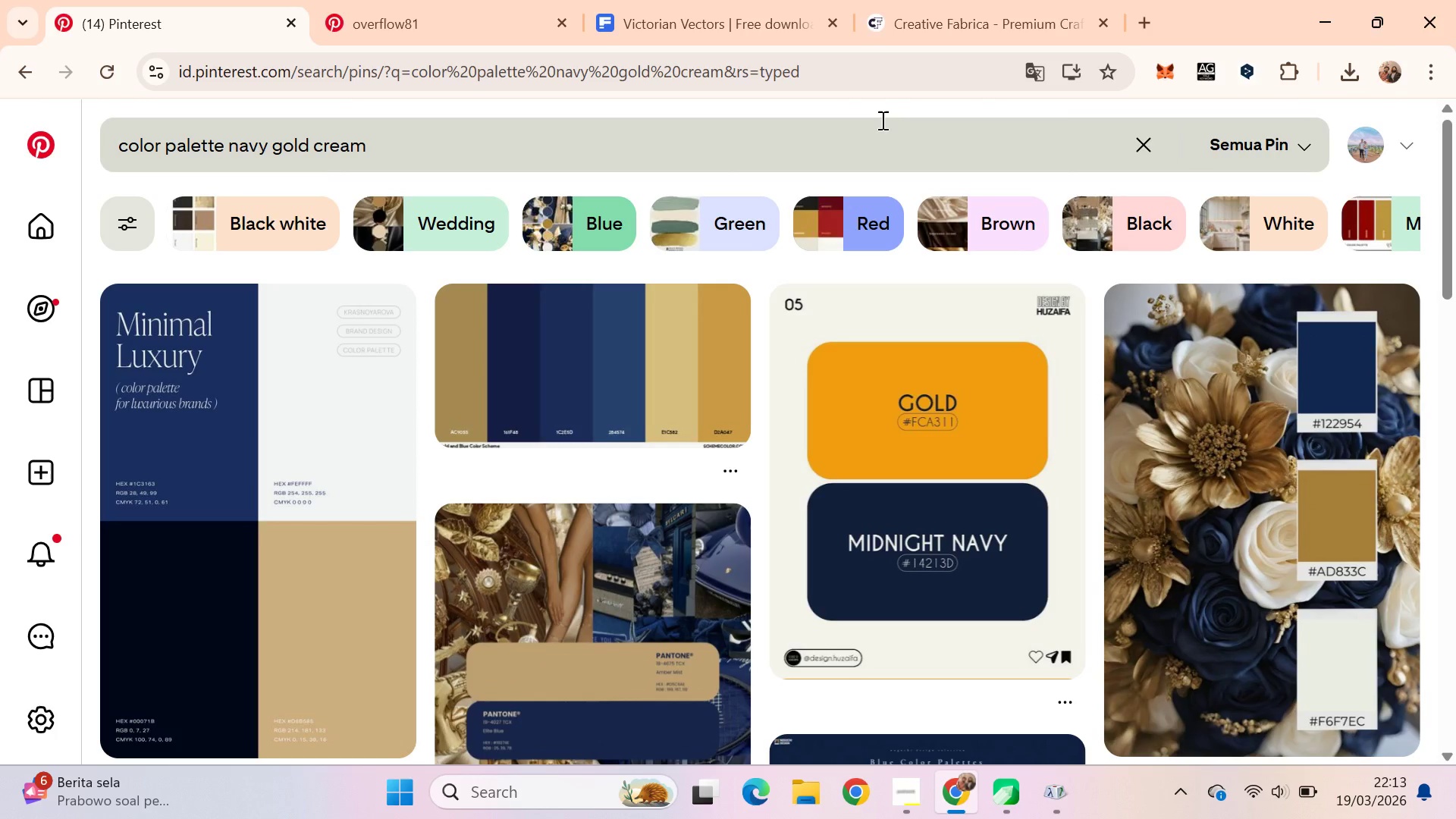 
wait(11.3)
 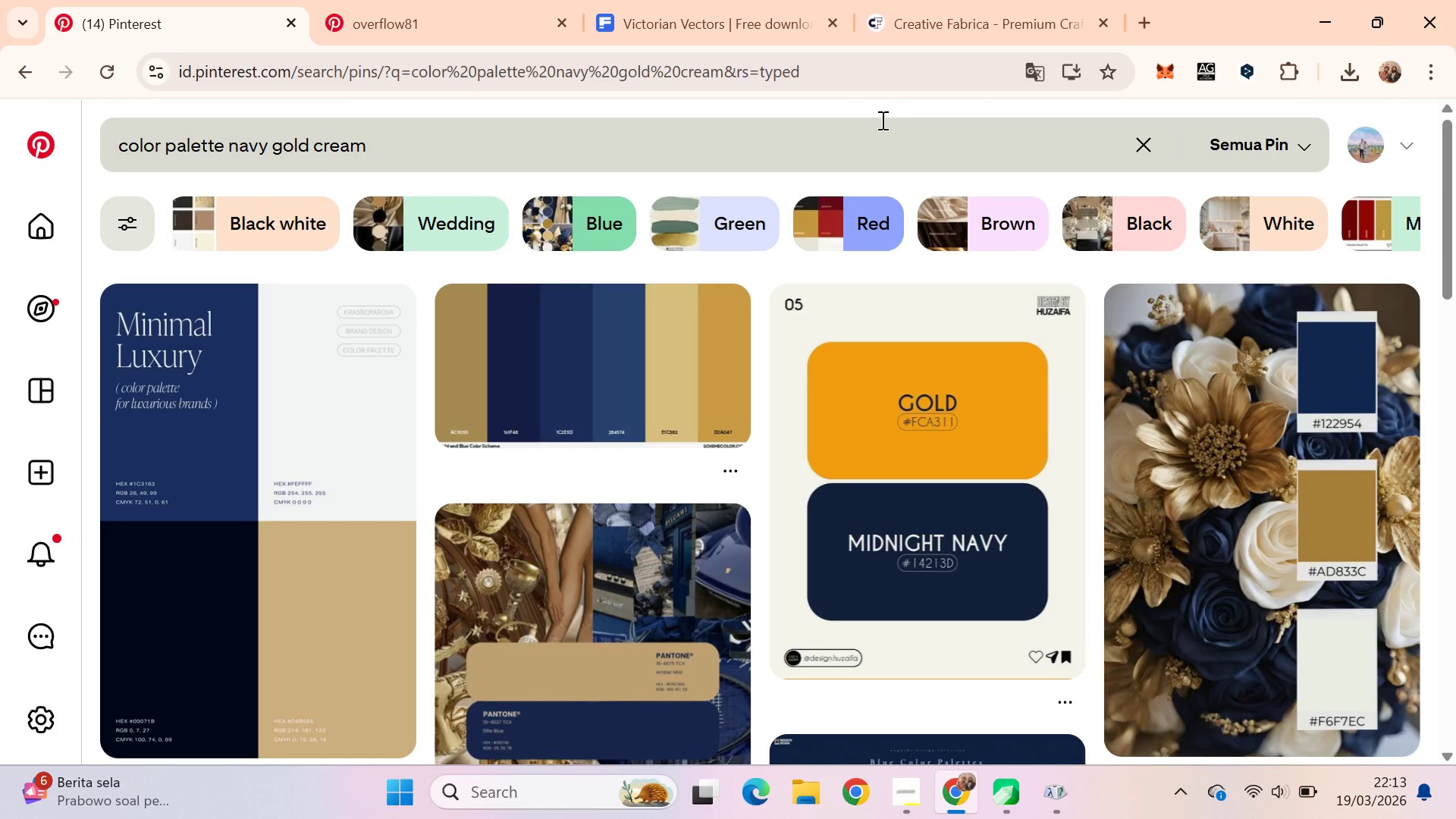 
left_click_drag(start_coordinate=[1455, 193], to_coordinate=[1455, 257])
 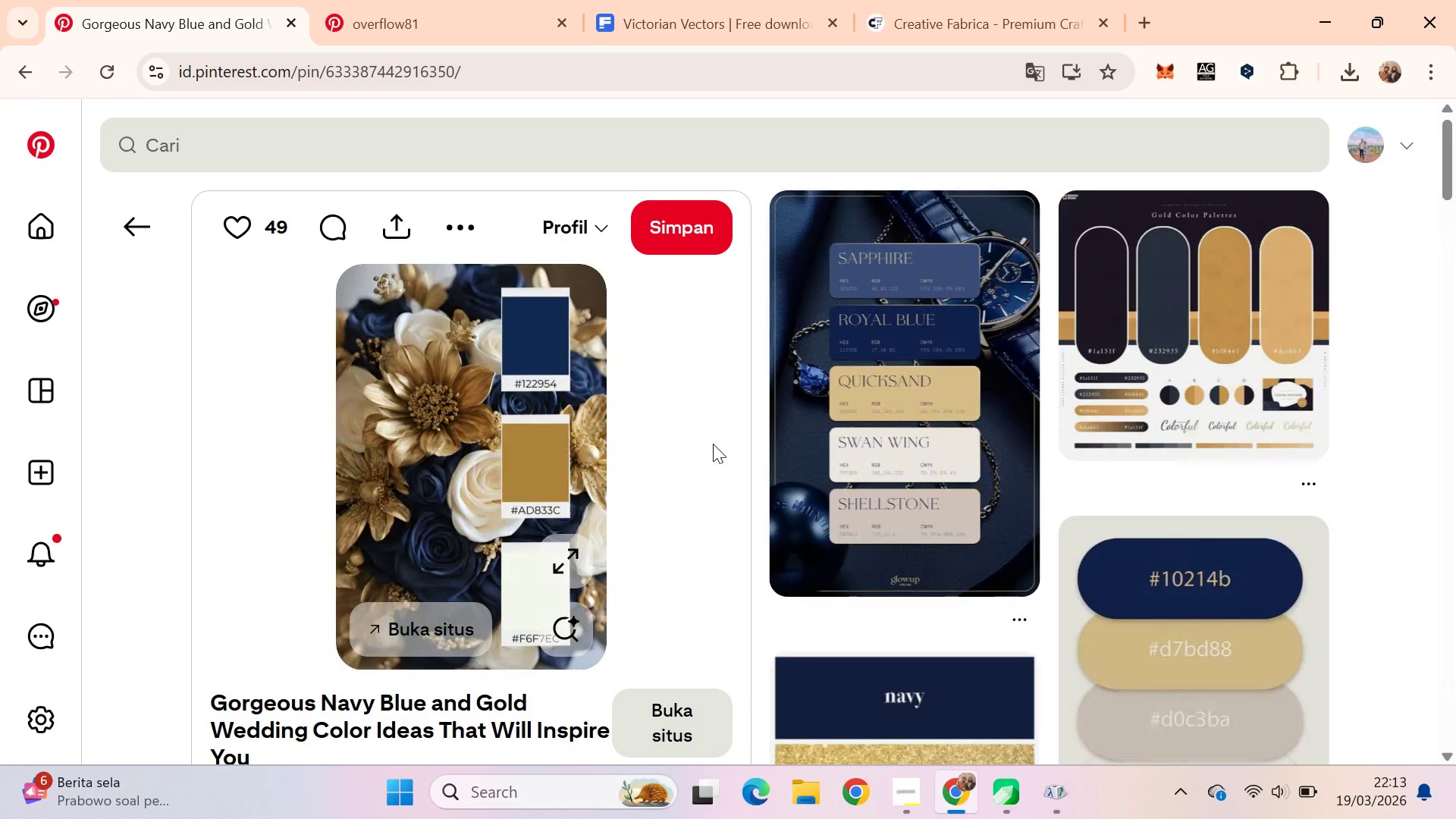 
key(Alt+Tab)
 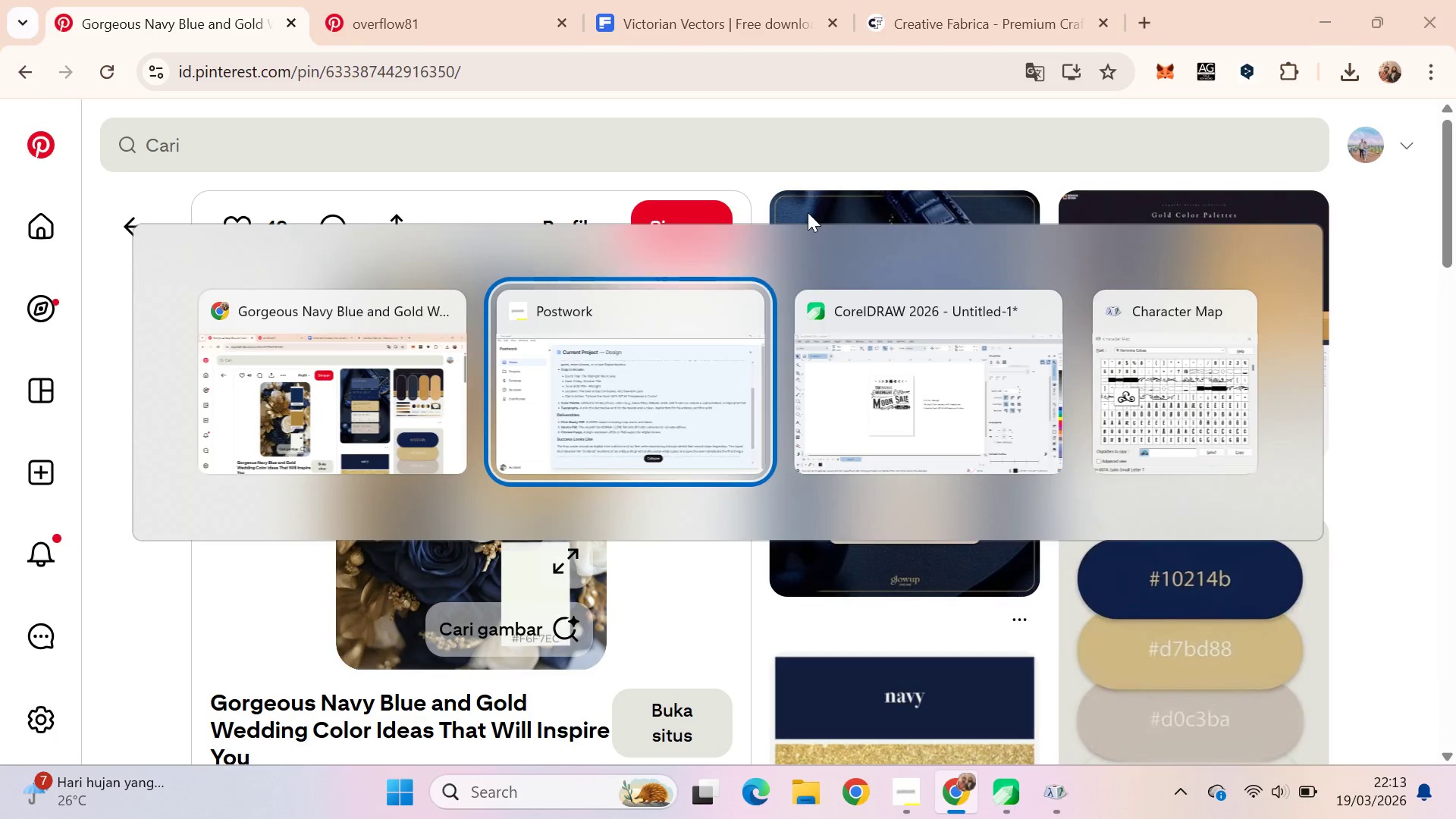 
key(Alt+Tab)
 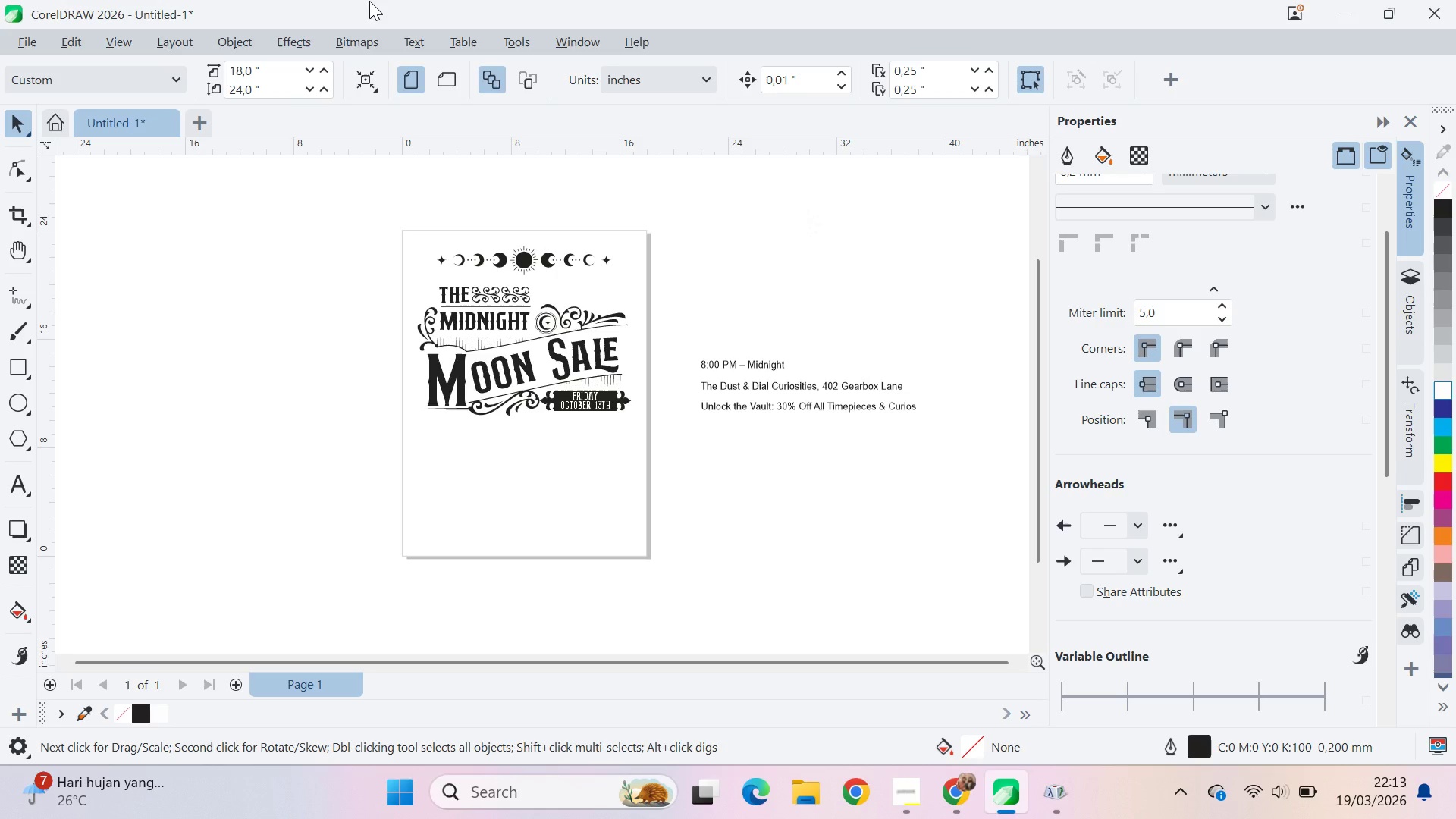 
left_click_drag(start_coordinate=[359, 1], to_coordinate=[990, 33])
 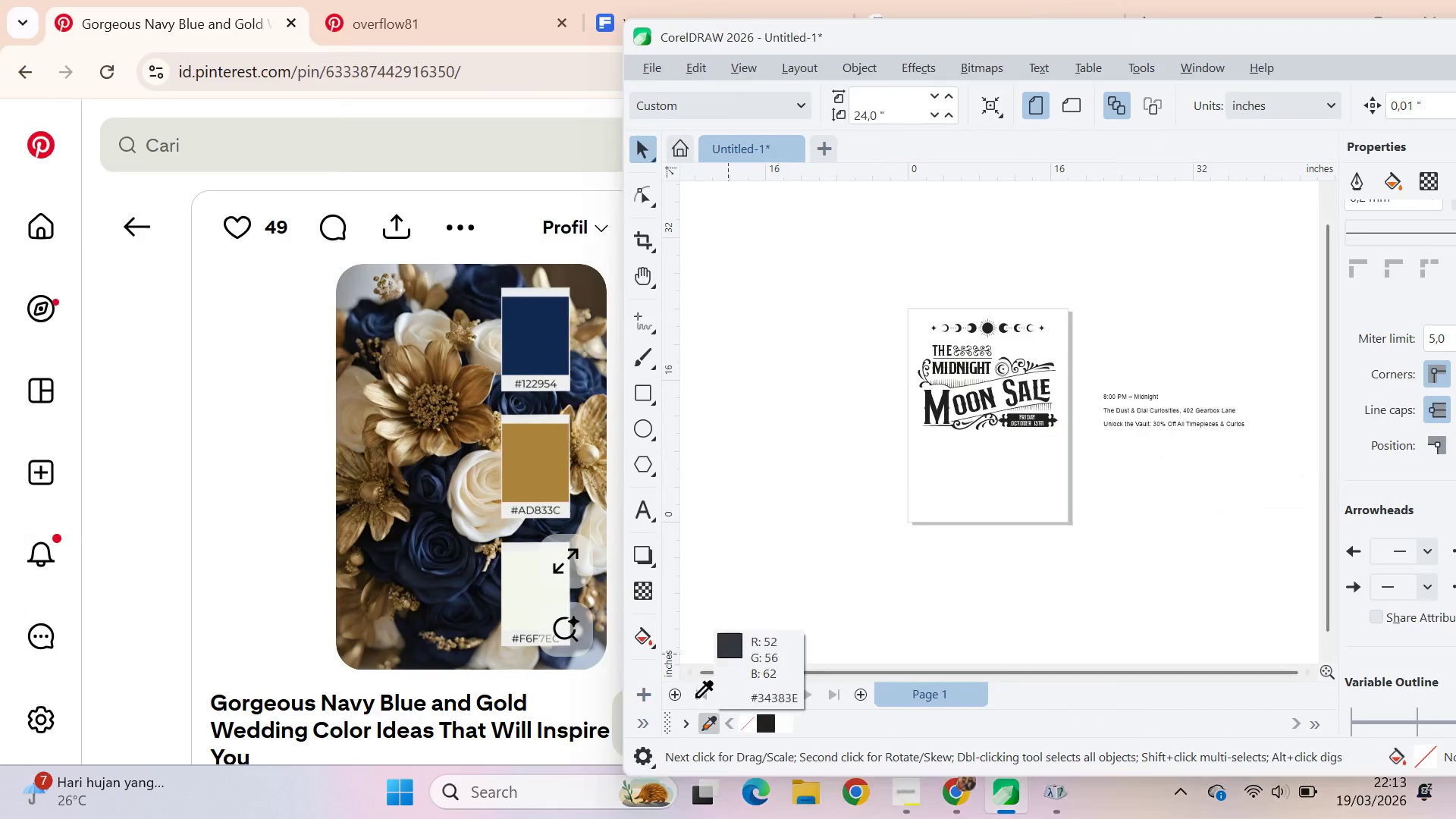 
hold_key(key=ControlLeft, duration=0.91)
 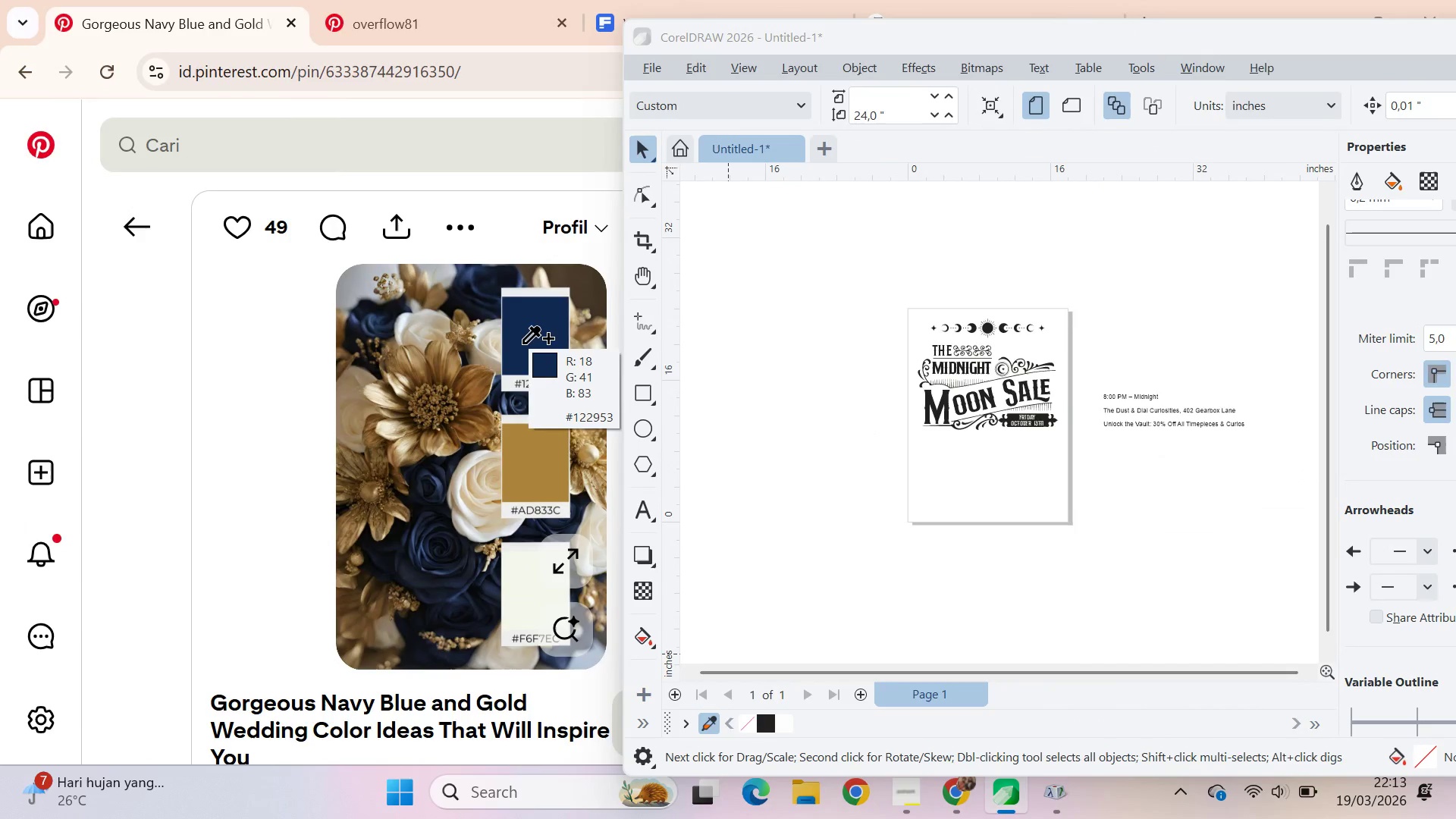 
hold_key(key=ControlLeft, duration=1.52)
left_click([522, 336])
 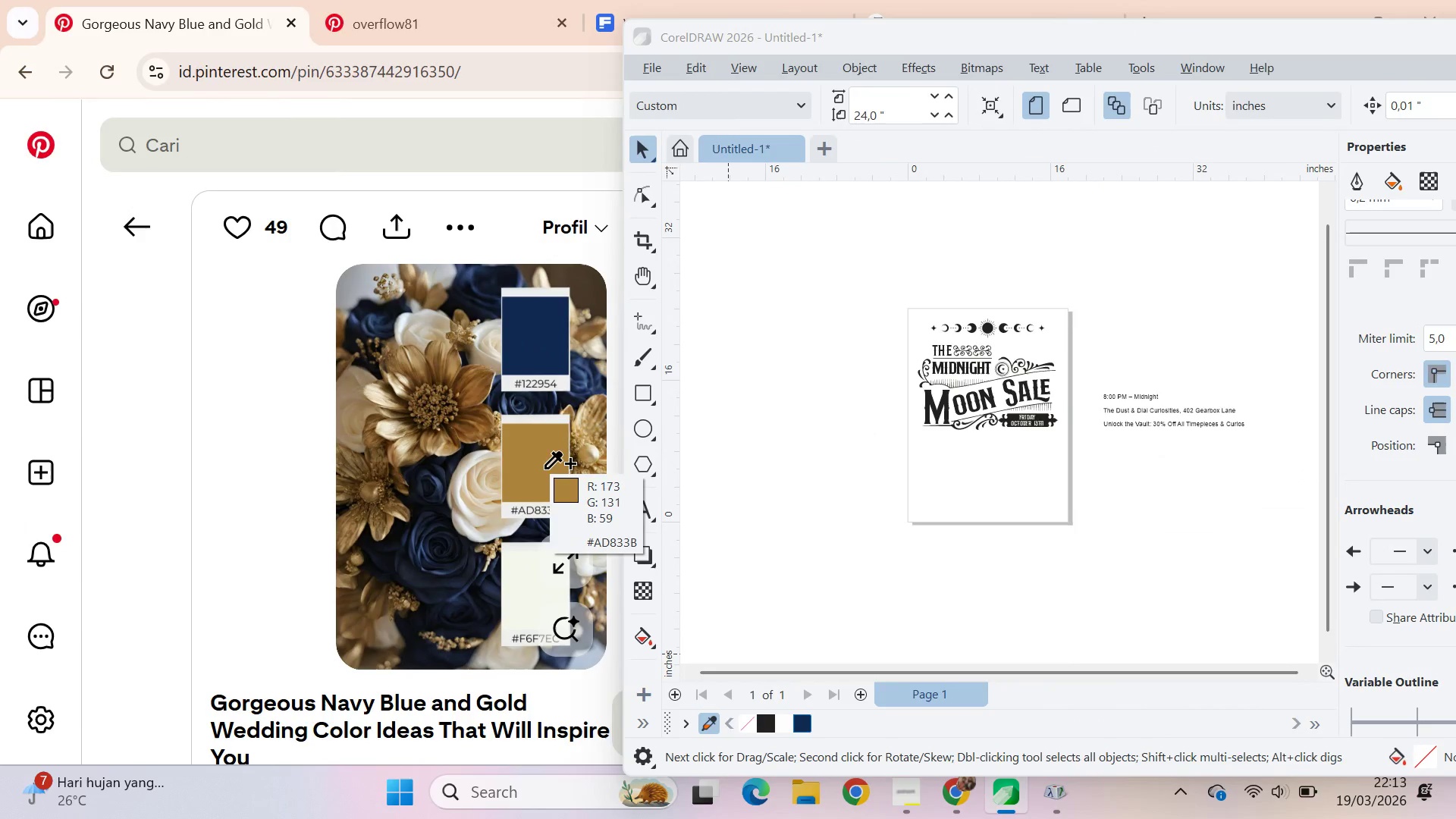 
double_click([544, 469])
 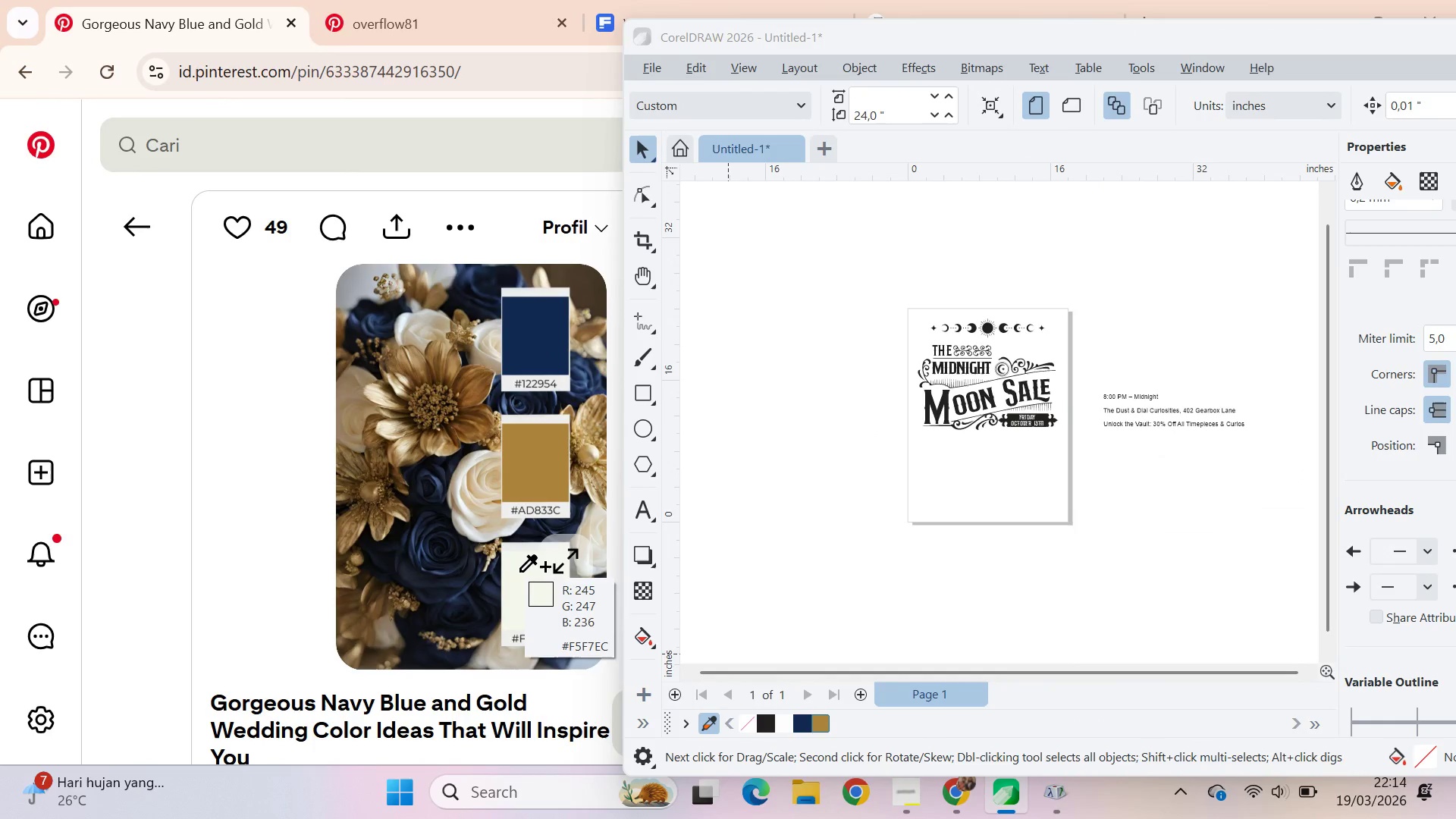 
left_click([519, 570])
 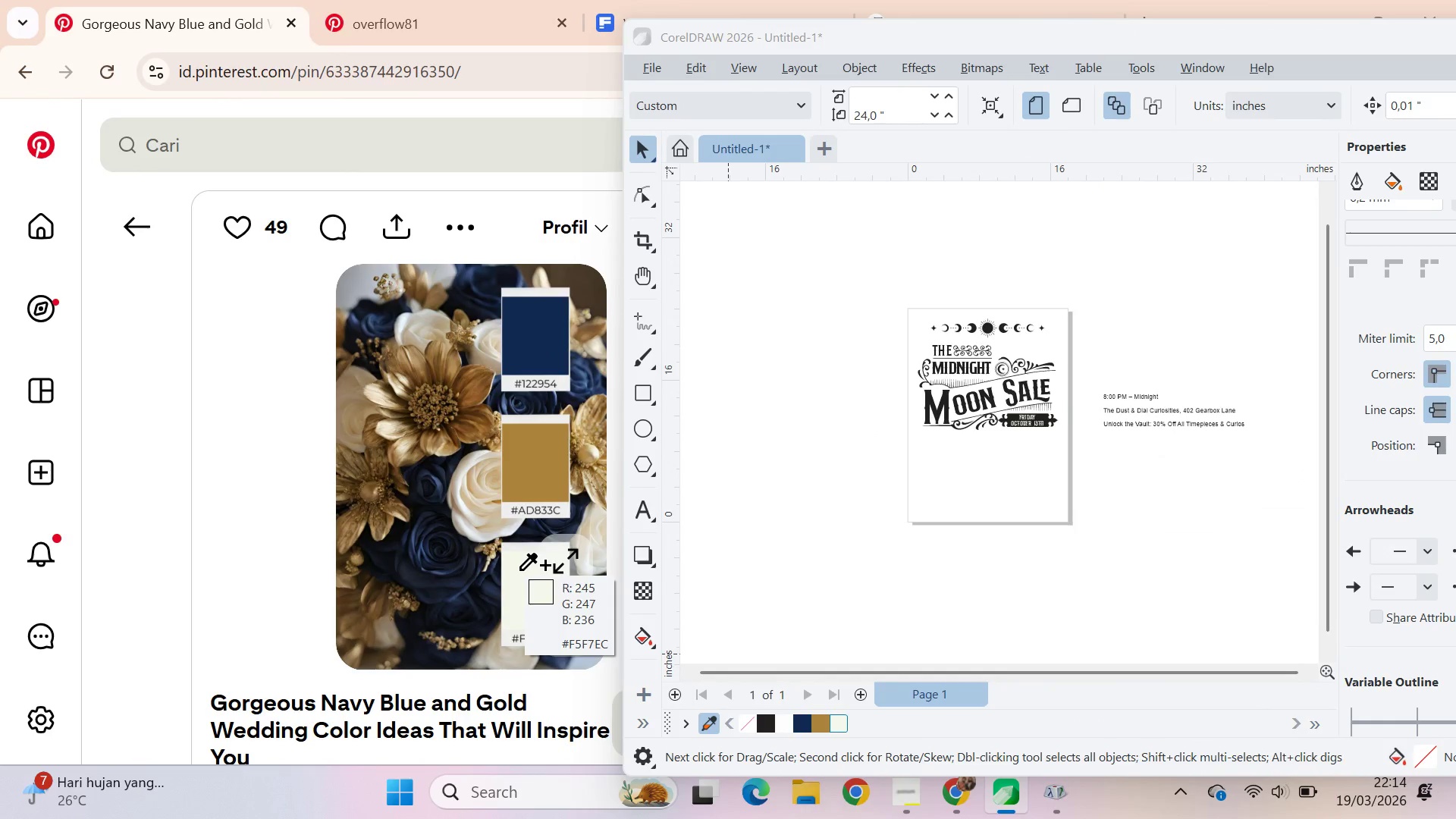 
key(Control+ControlLeft)
 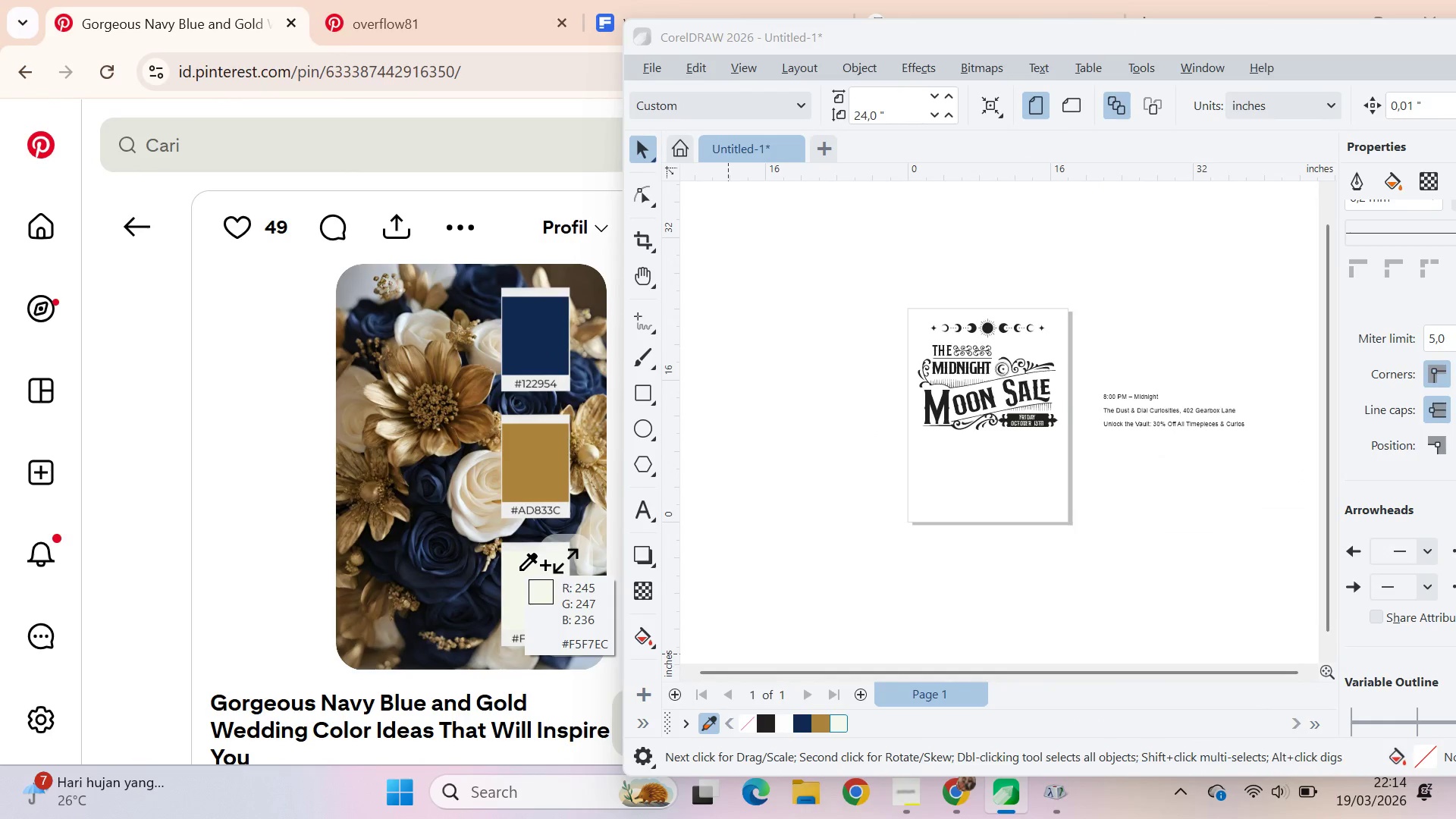 
key(Control+ControlLeft)
 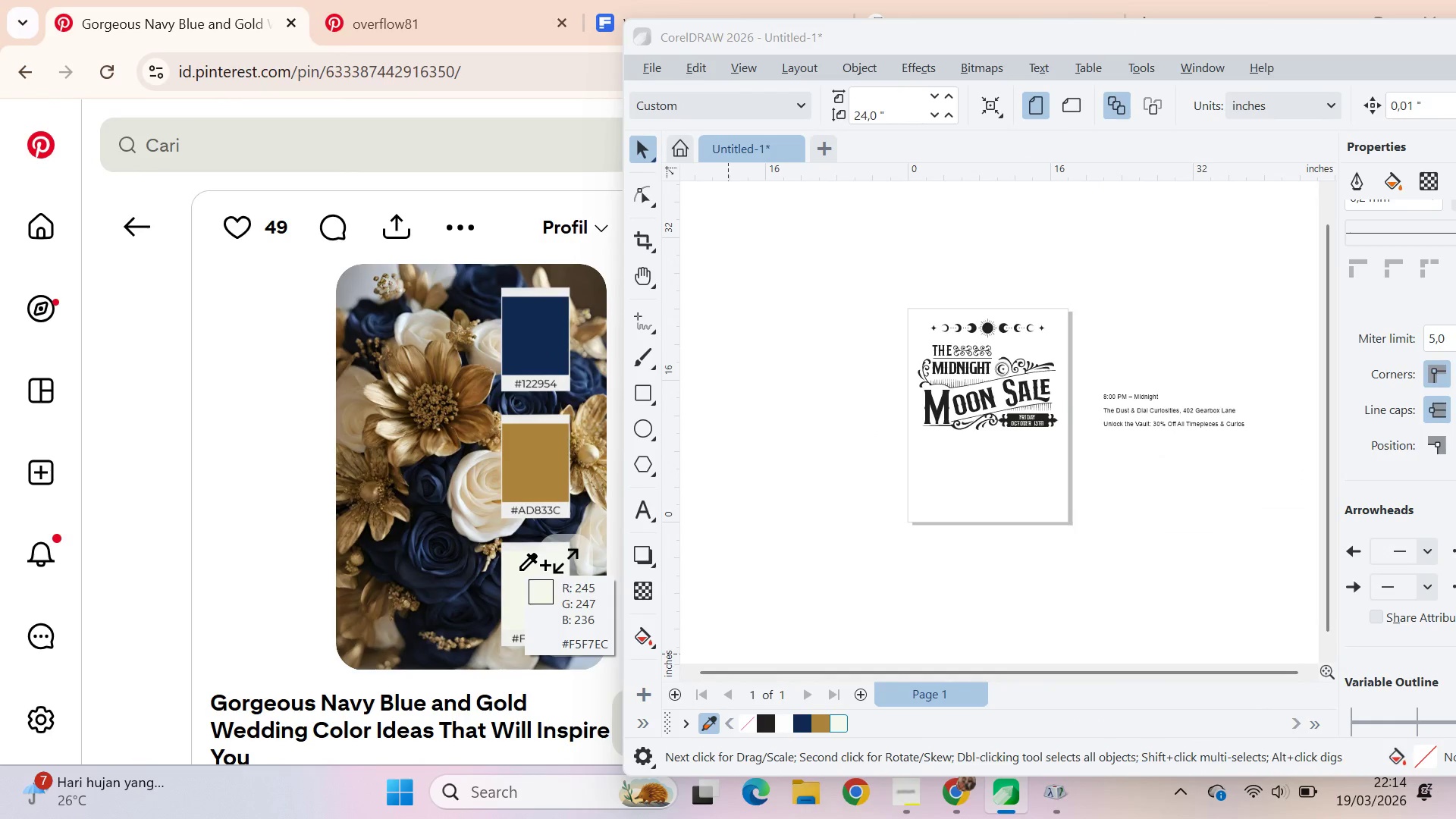 
key(Control+ControlLeft)
 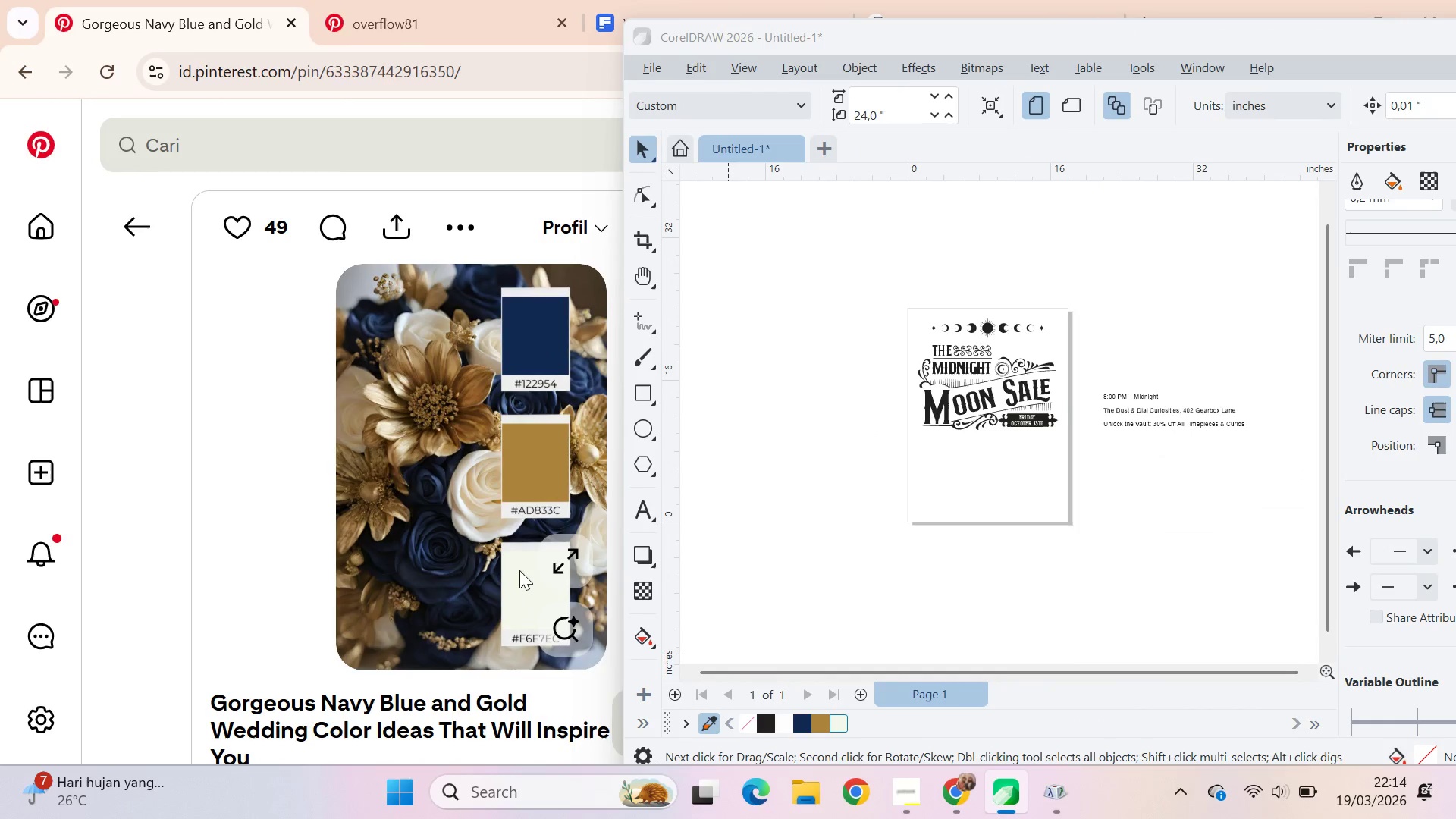 
key(Control+ControlLeft)
 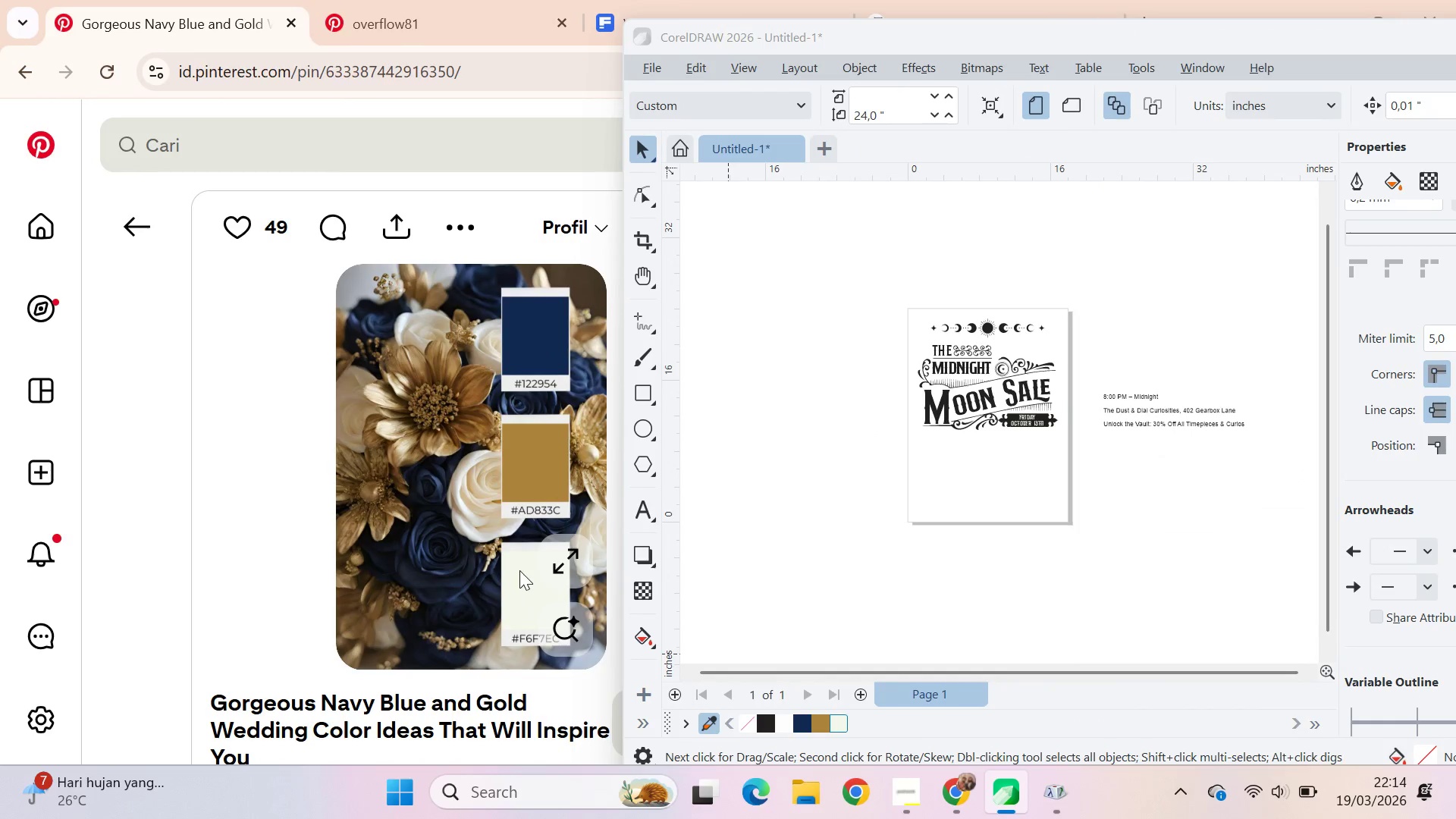 
key(Control+ControlLeft)
 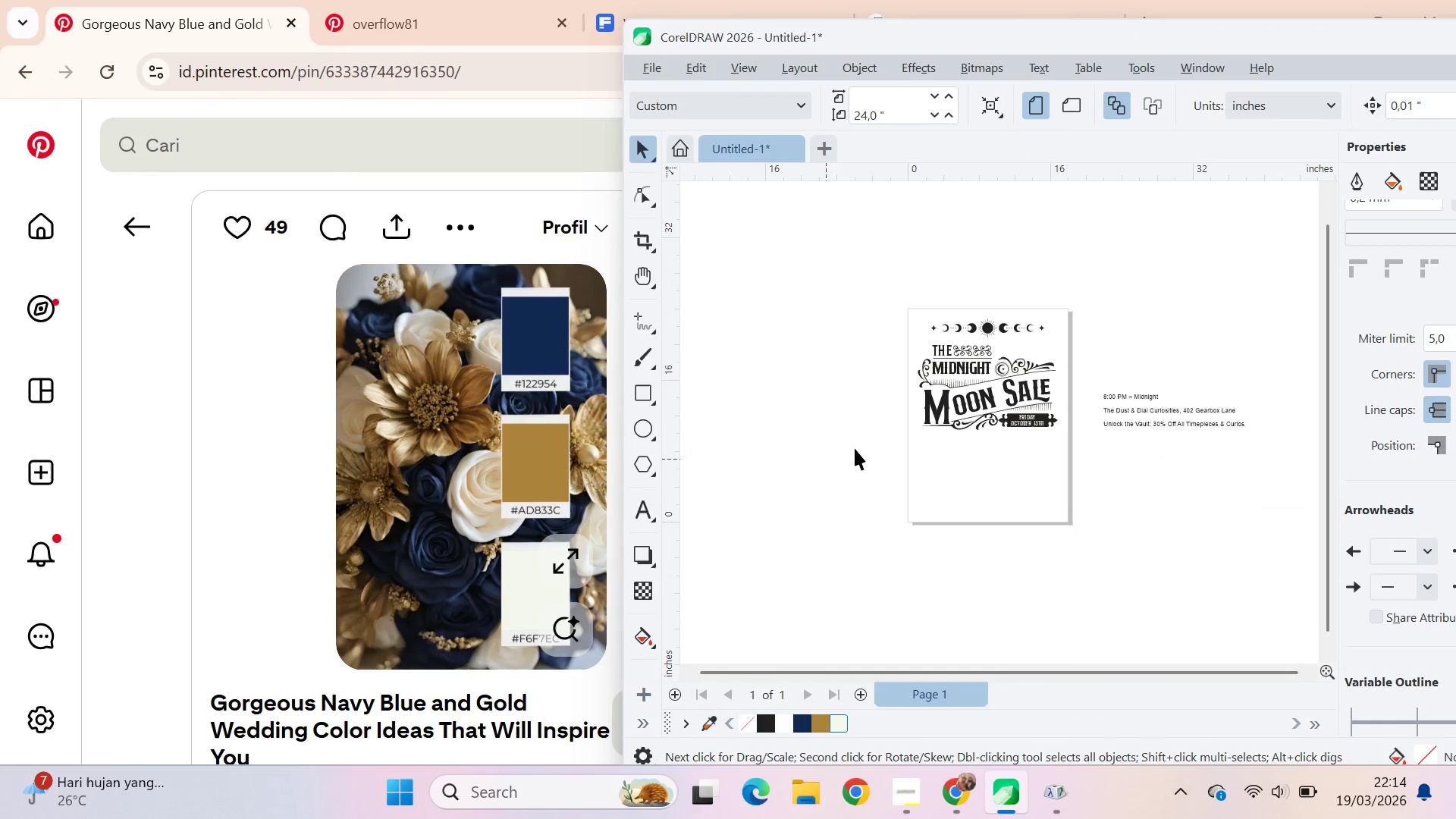 
key(V)
 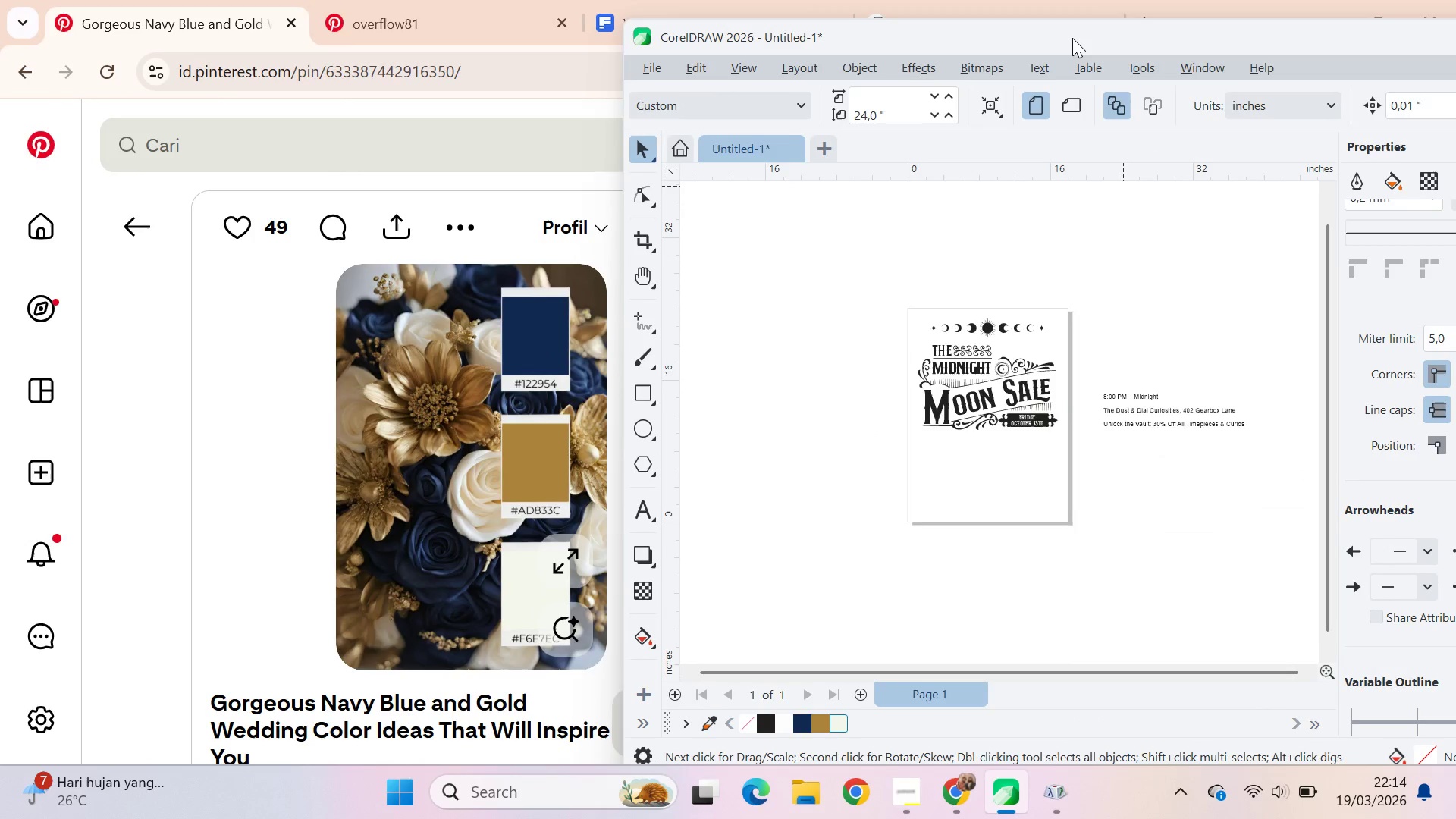 
double_click([1072, 38])
 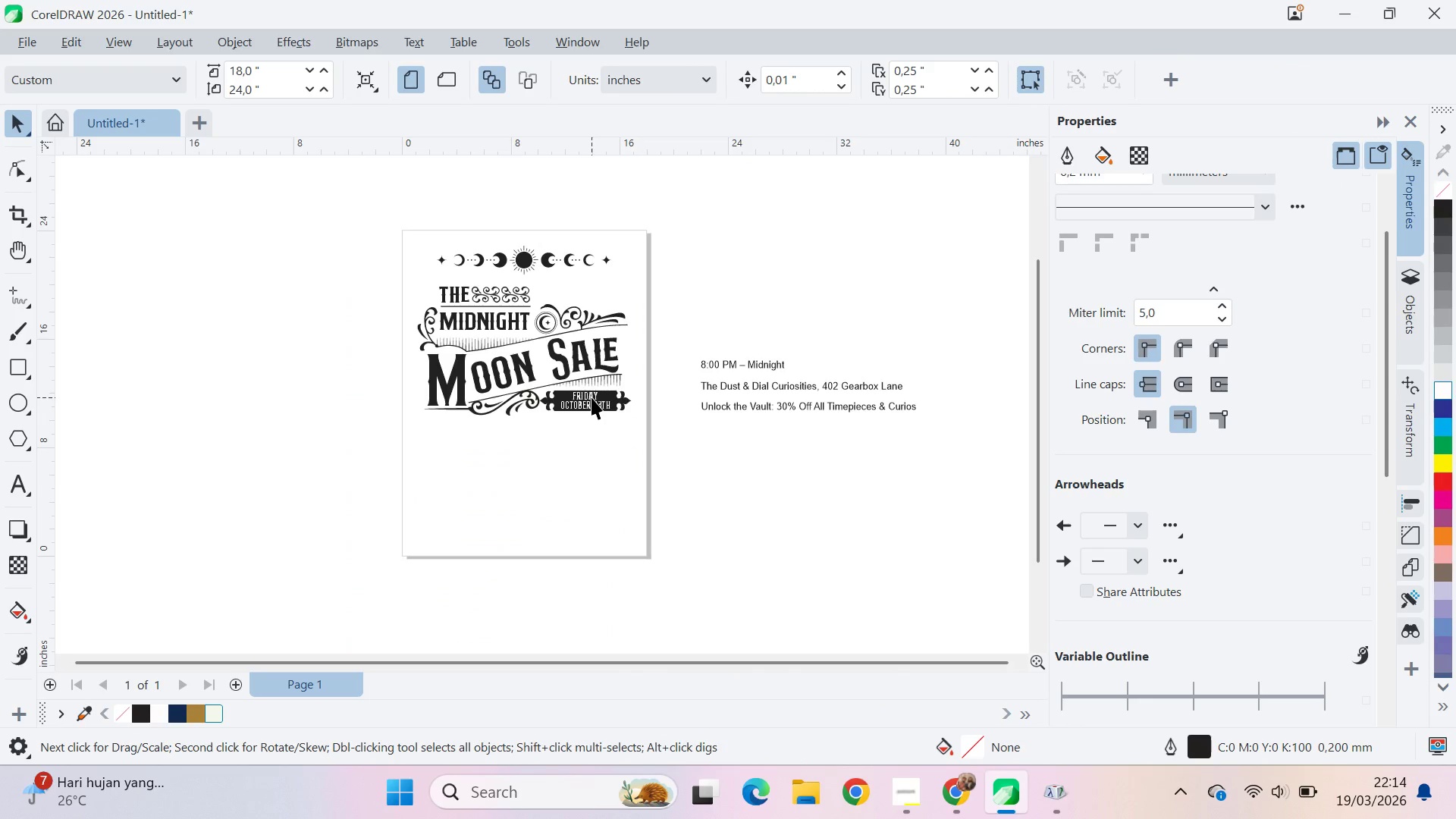 
left_click([604, 397])
 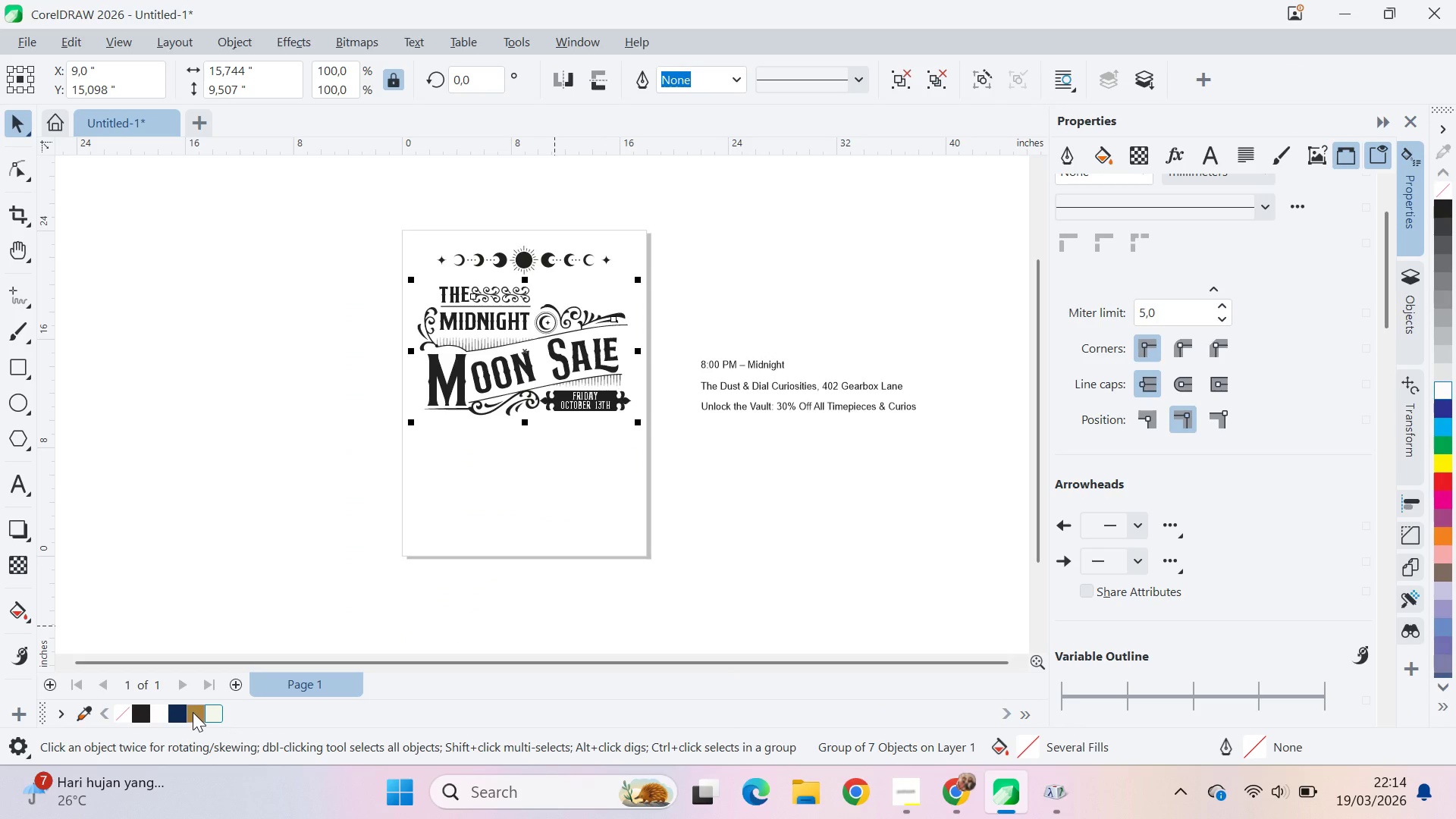 
left_click([178, 715])
 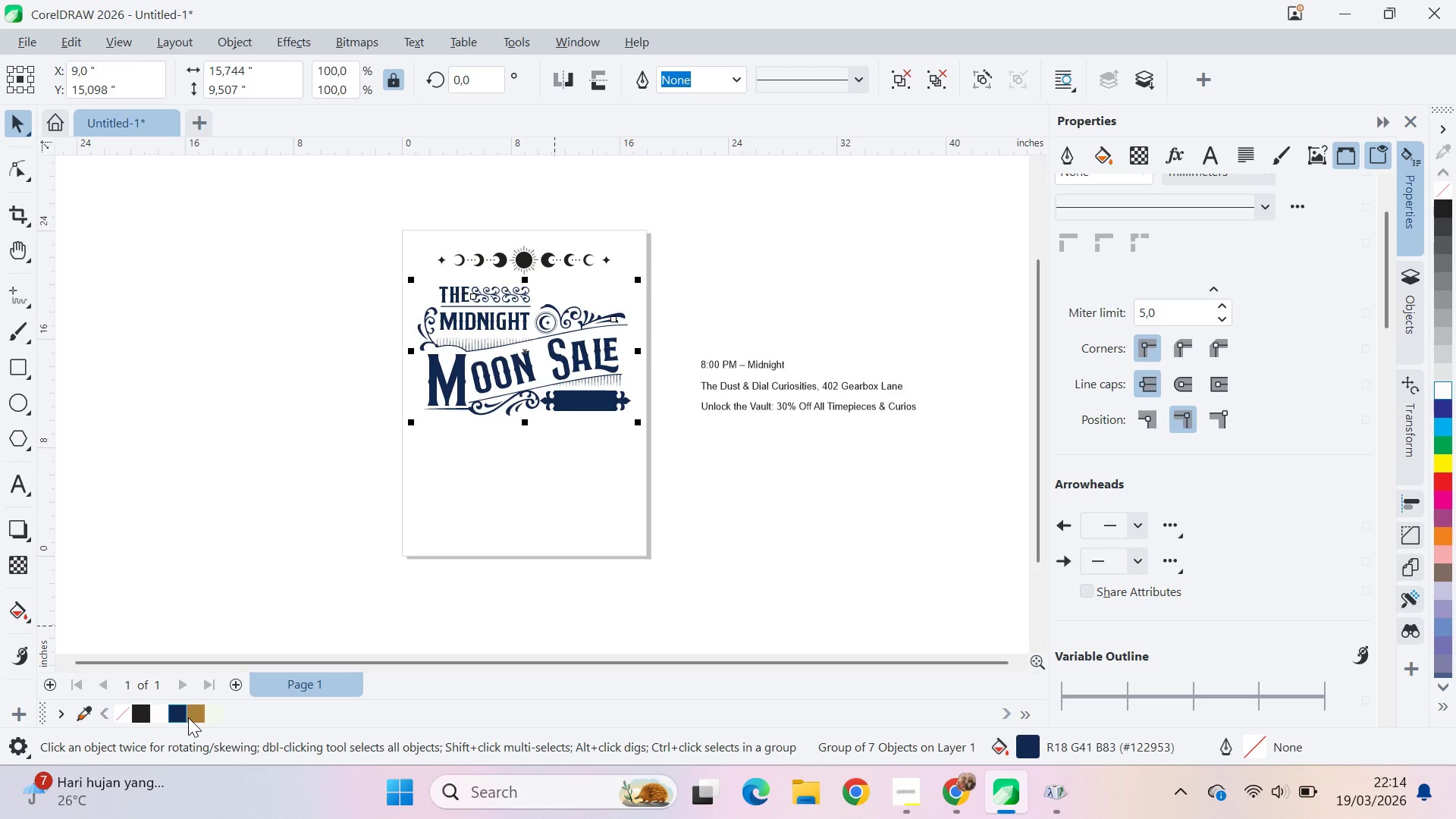 
left_click([190, 717])
 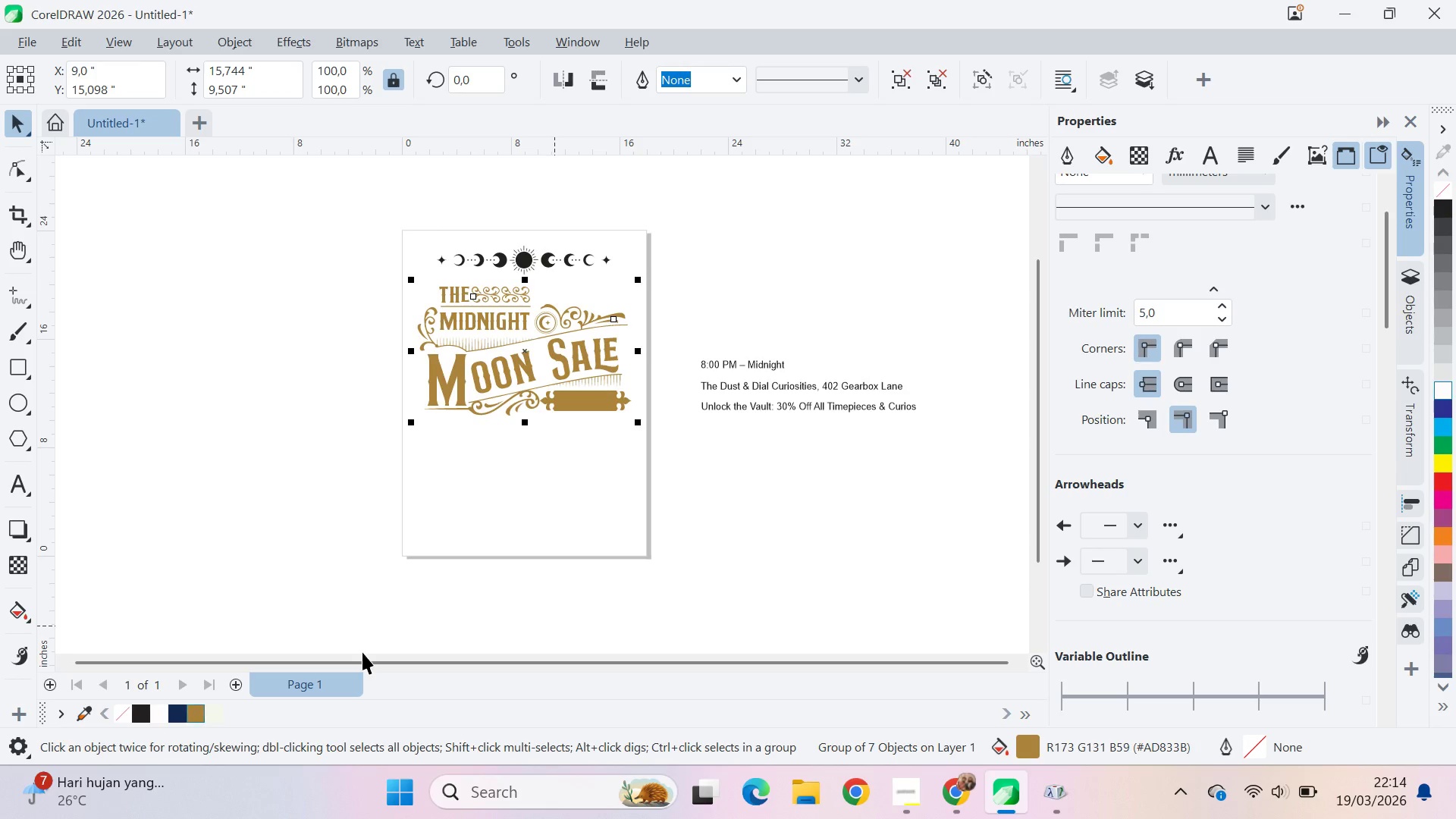 
left_click([718, 516])
 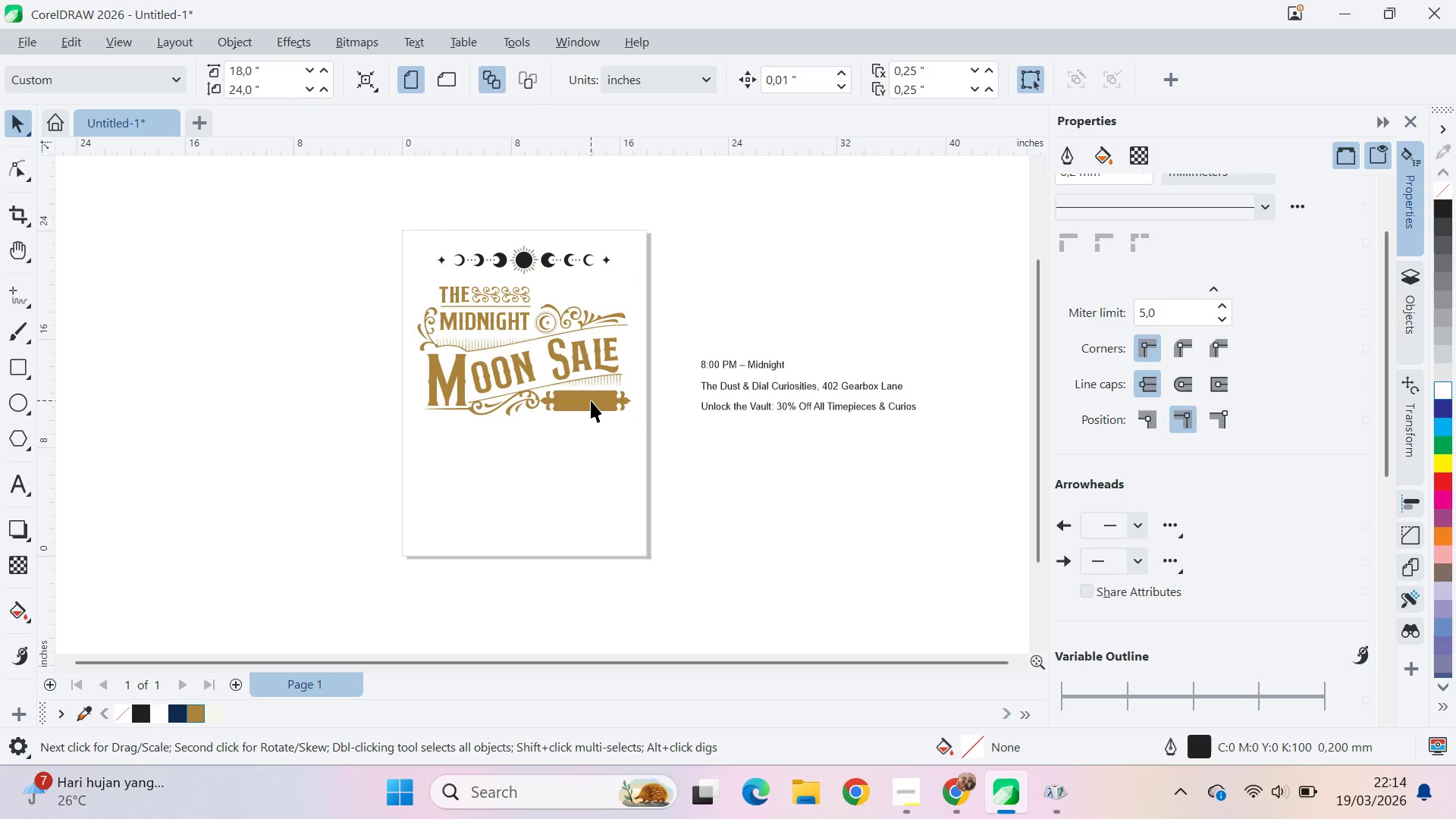 
hold_key(key=ControlLeft, duration=0.52)
left_click([591, 401])
 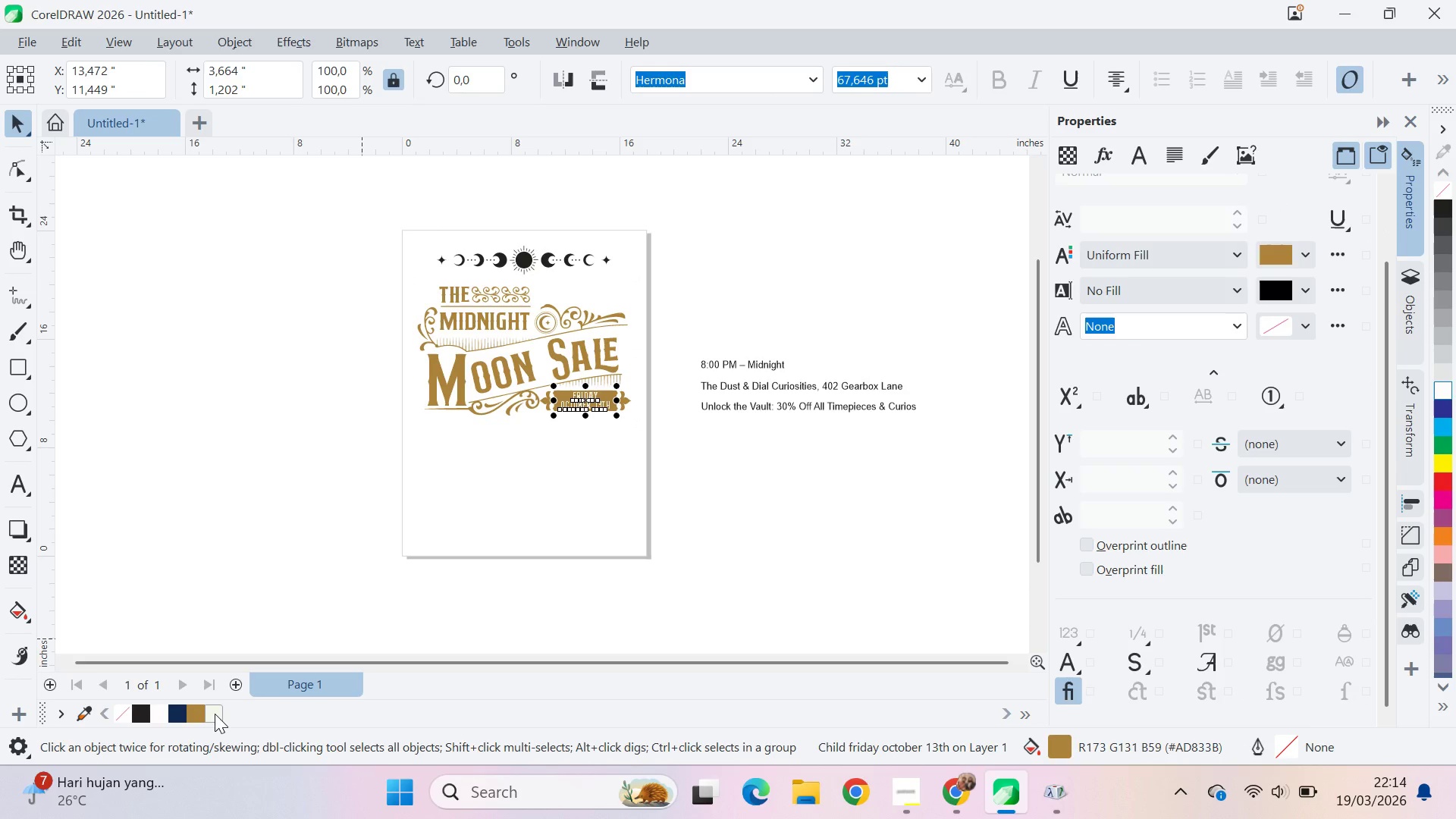 
left_click([779, 467])
 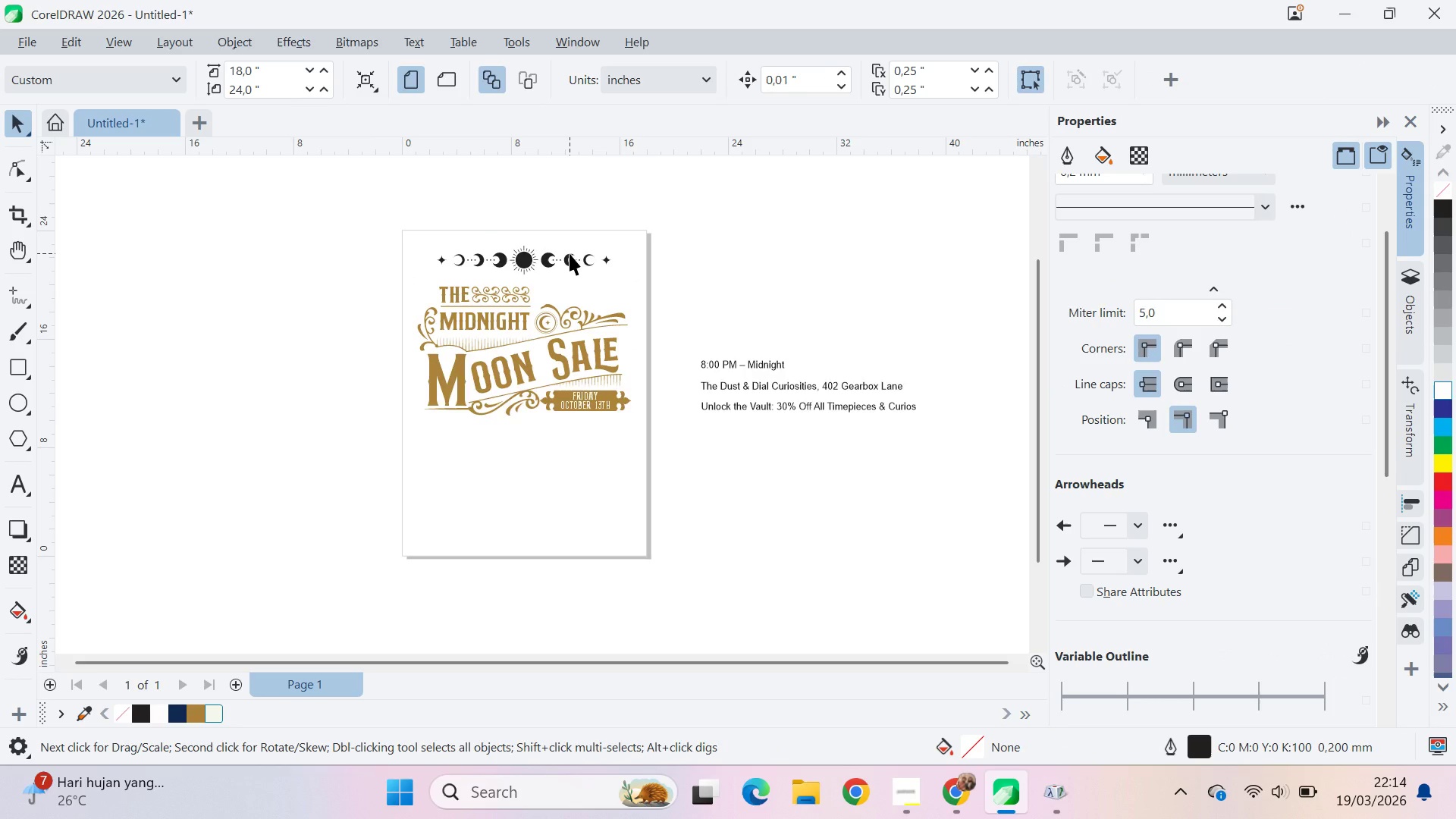 
left_click([511, 251])
 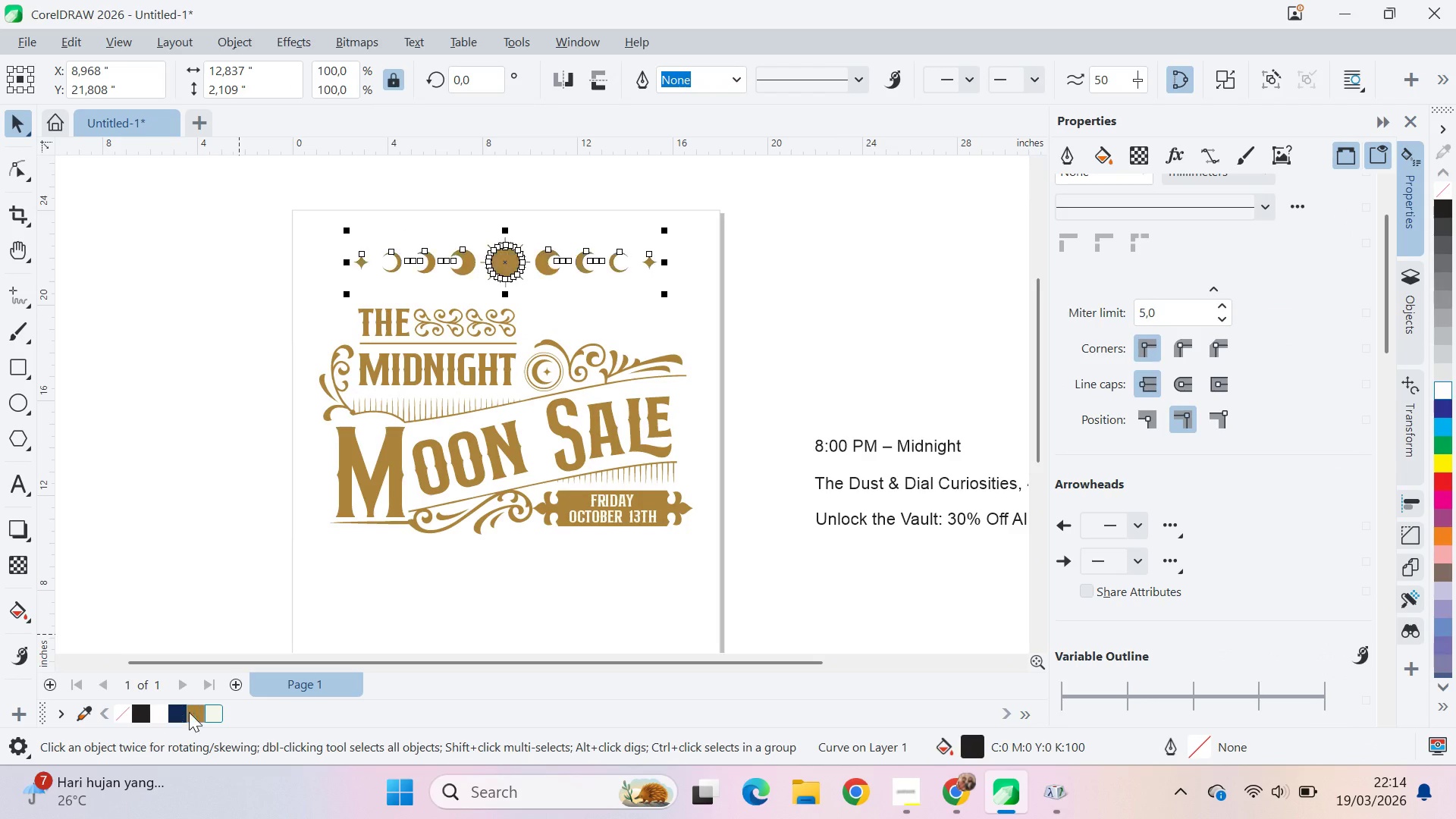 
scroll: coordinate [532, 262], scroll_direction: up, amount: 4.0
 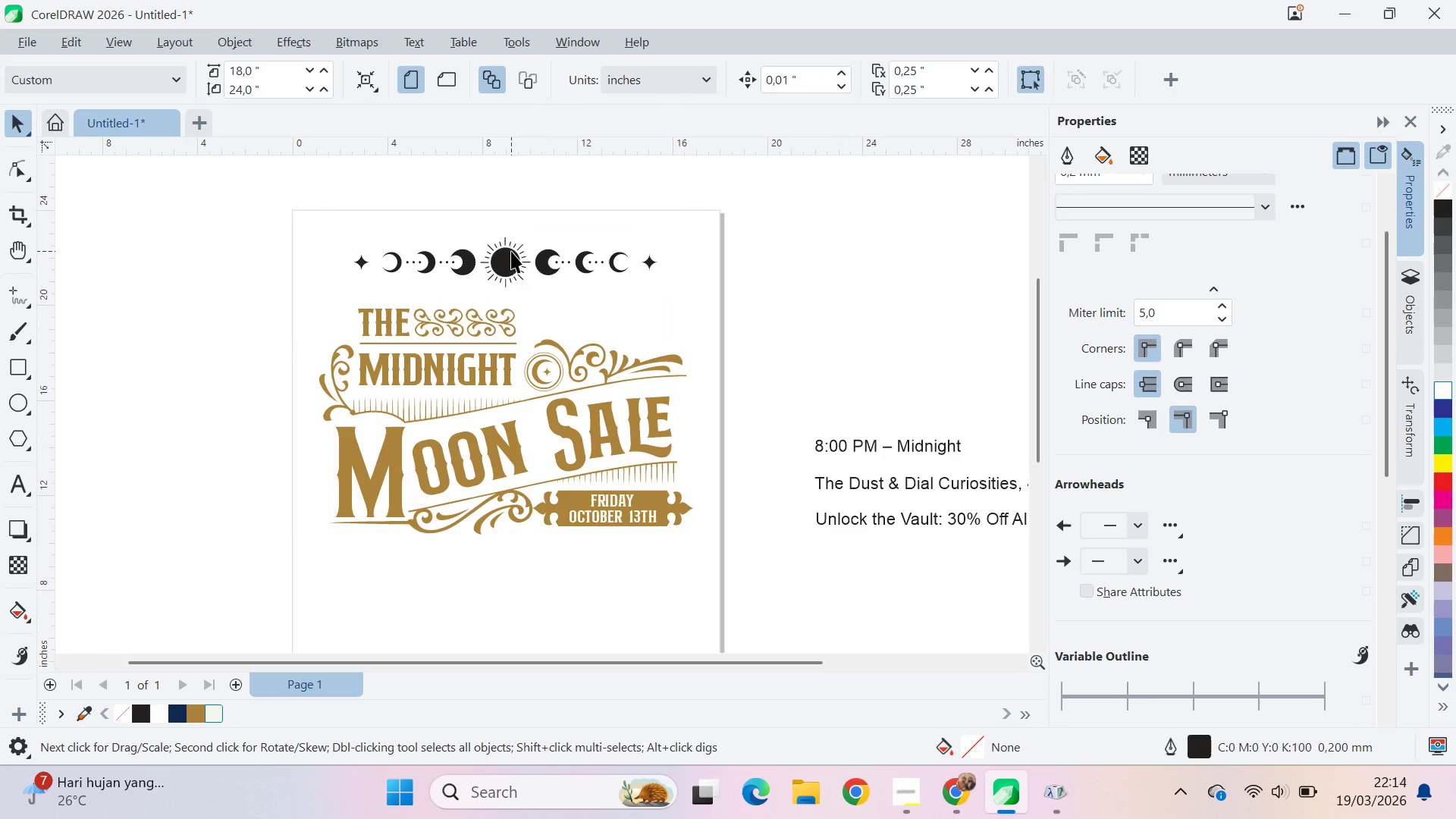 
double_click([213, 598])
 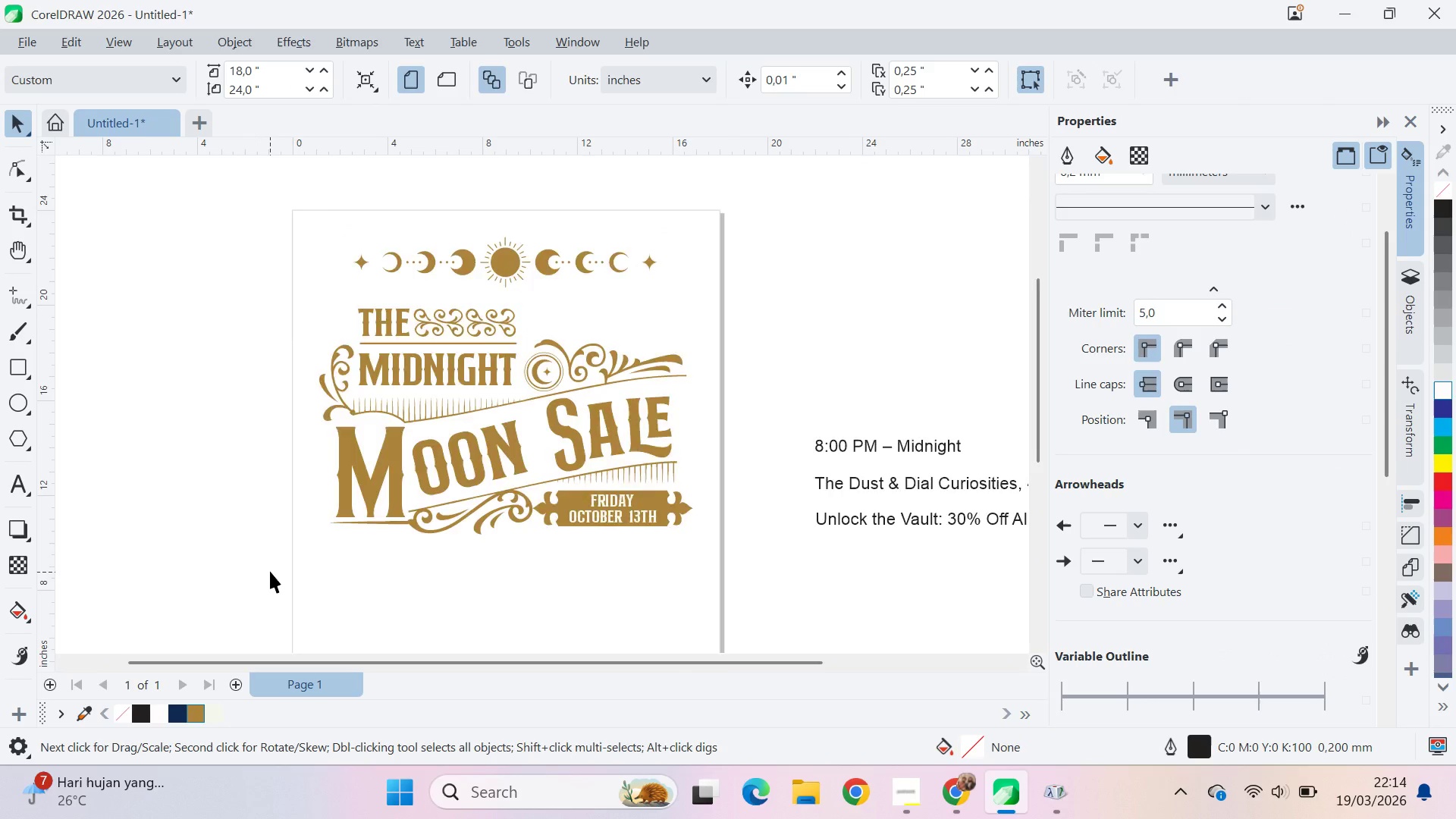 
scroll: coordinate [270, 571], scroll_direction: down, amount: 3.0
 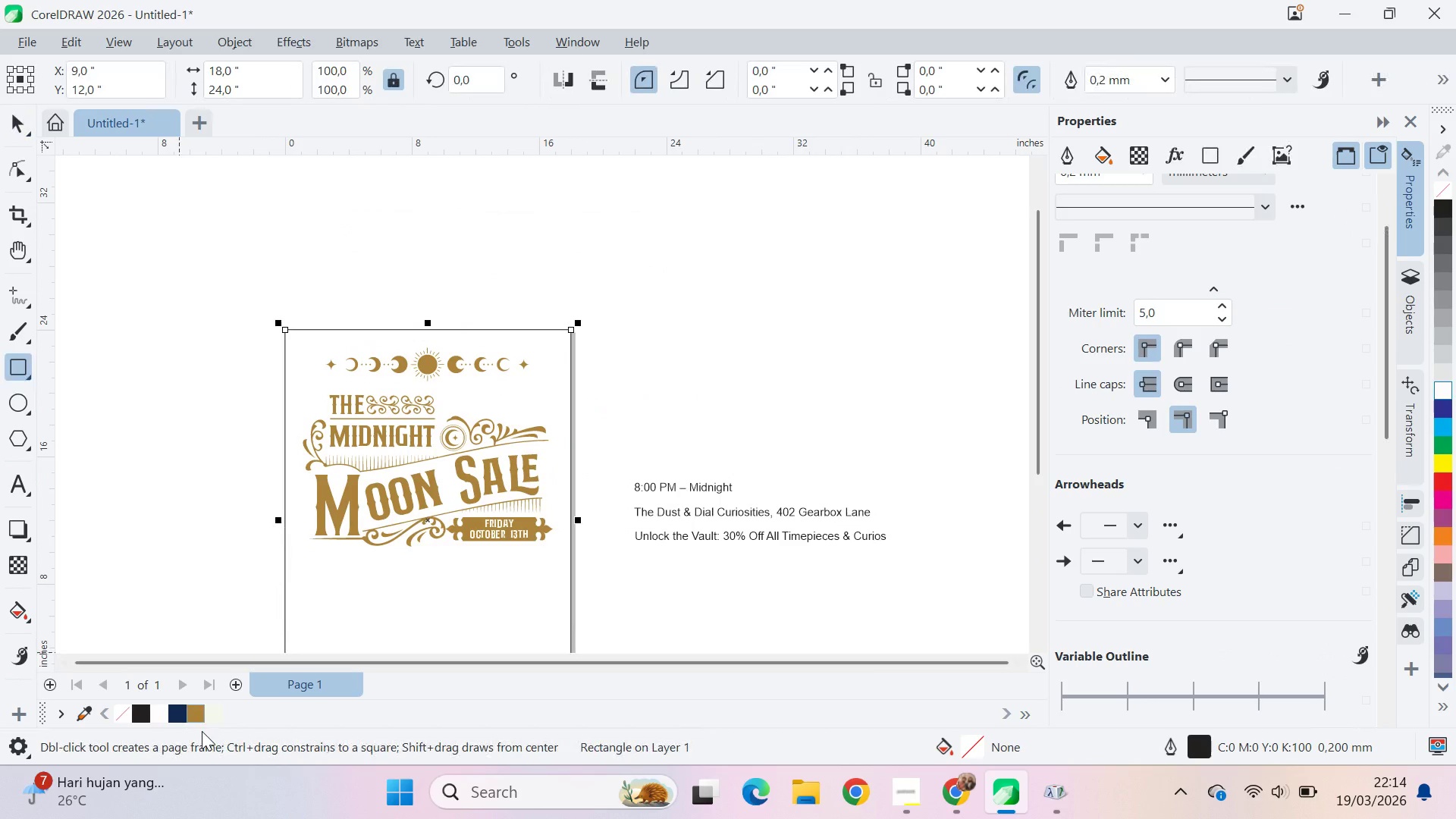 
left_click([174, 711])
 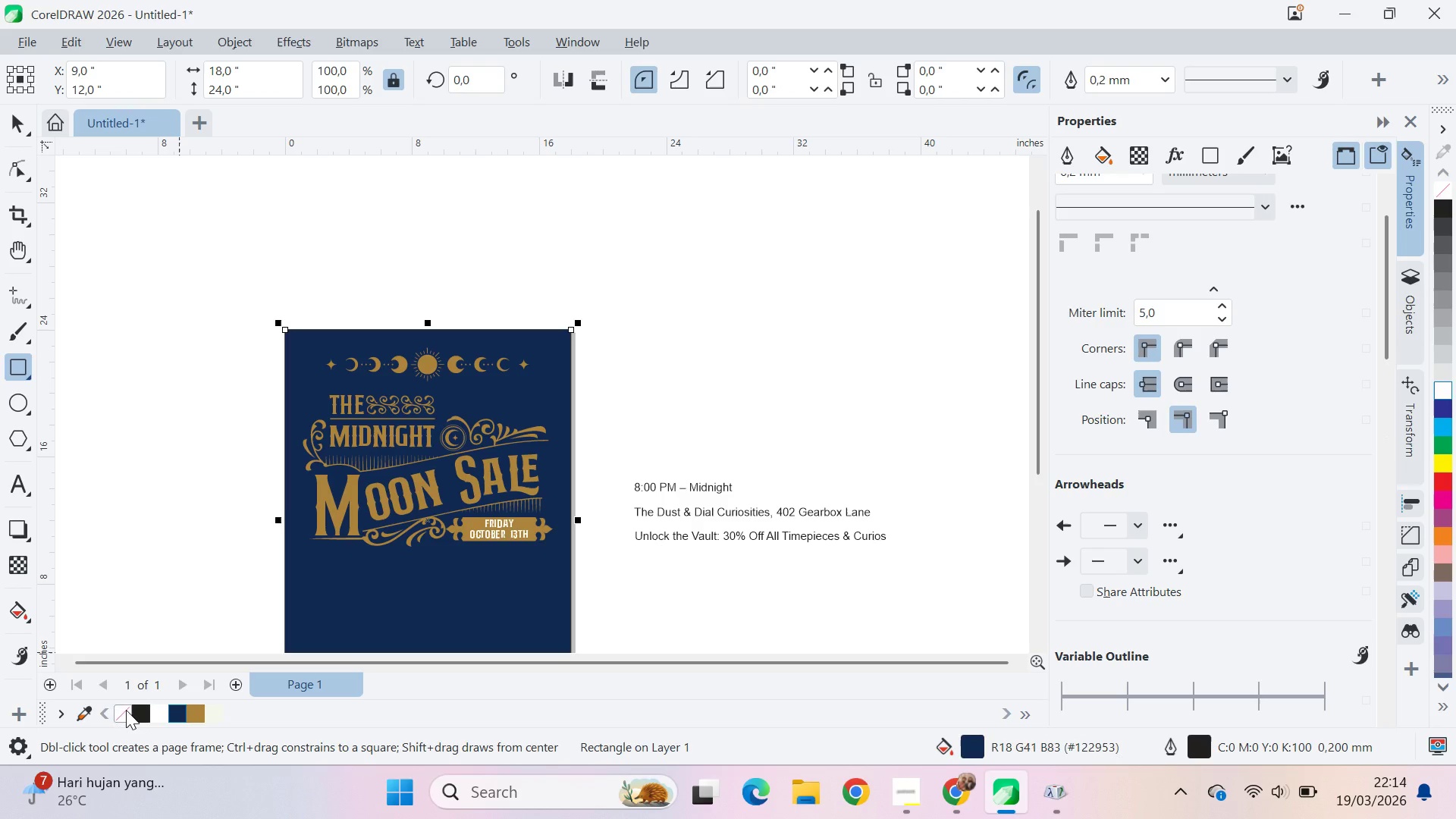 
right_click([126, 710])
 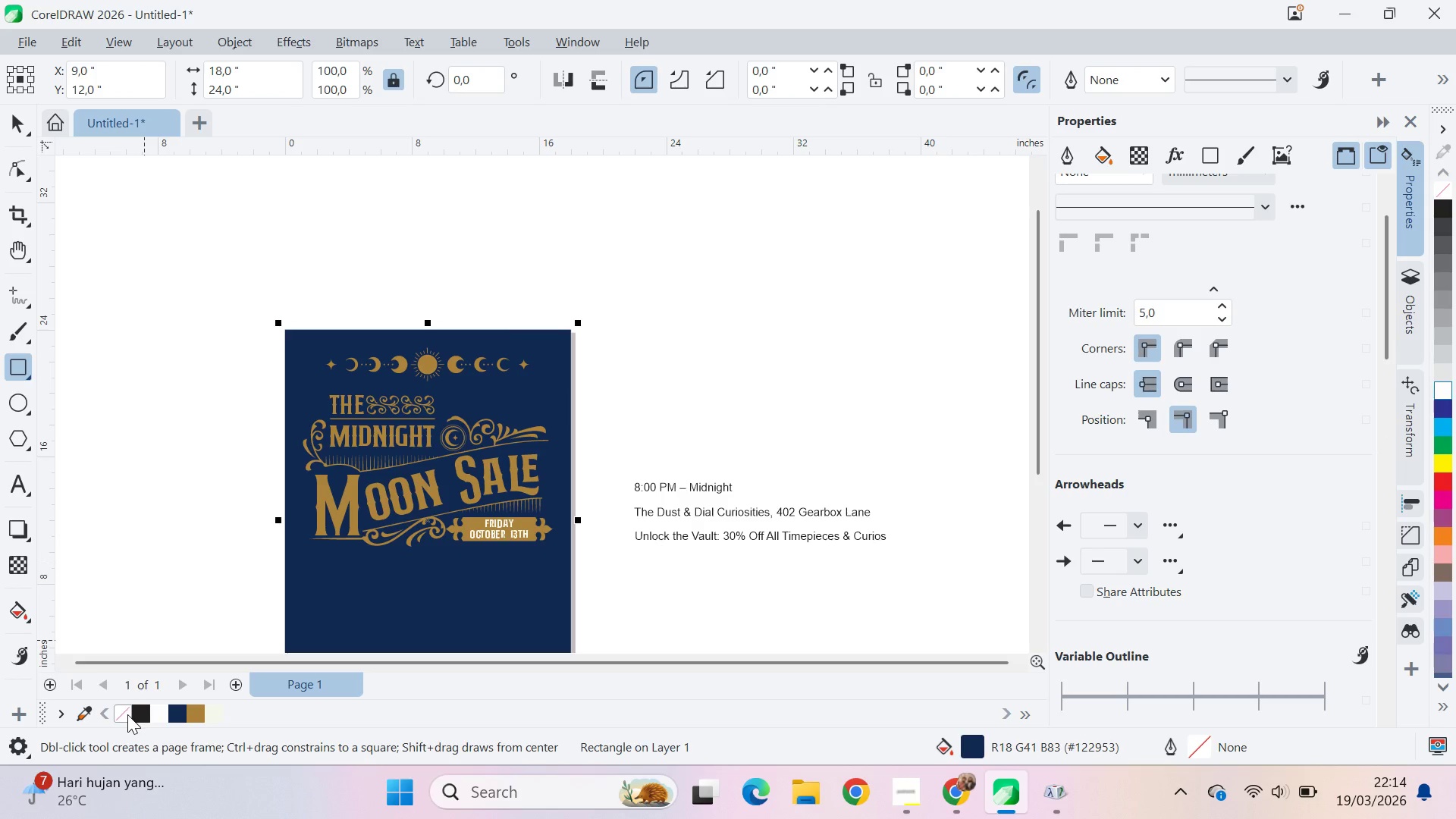 
type(vqv)
 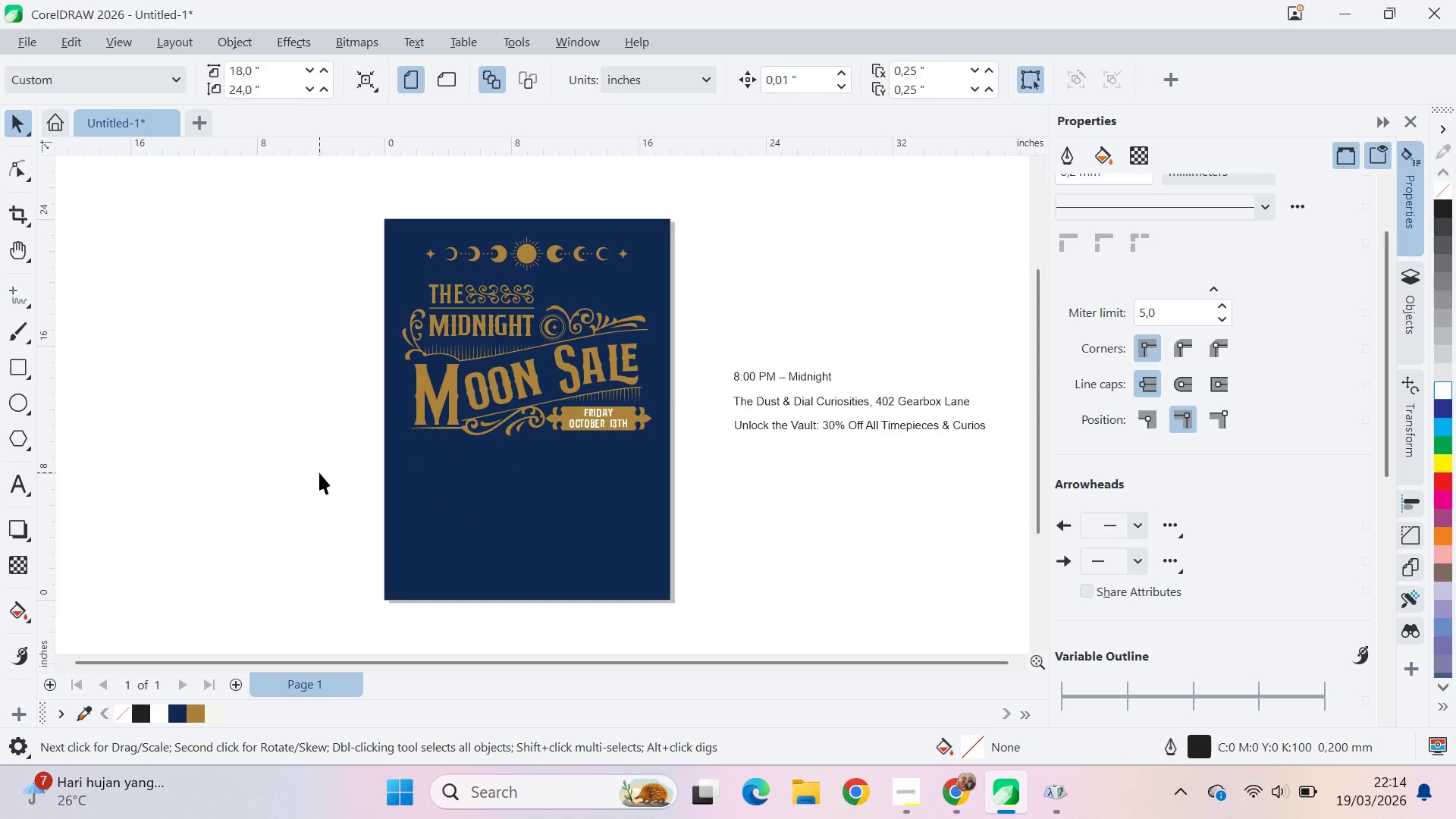 
left_click_drag(start_coordinate=[206, 560], to_coordinate=[305, 450])
 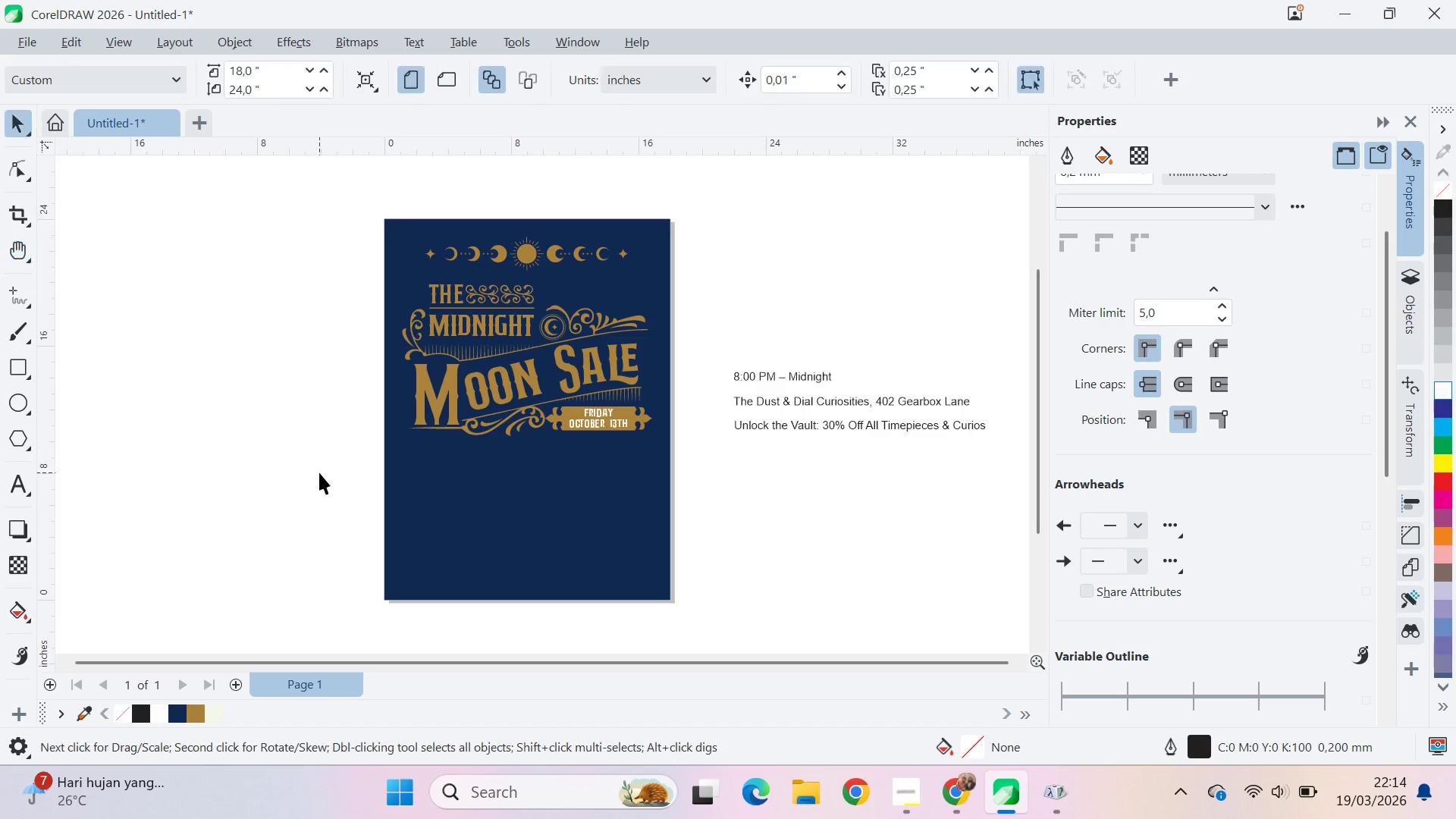 
left_click([319, 472])
 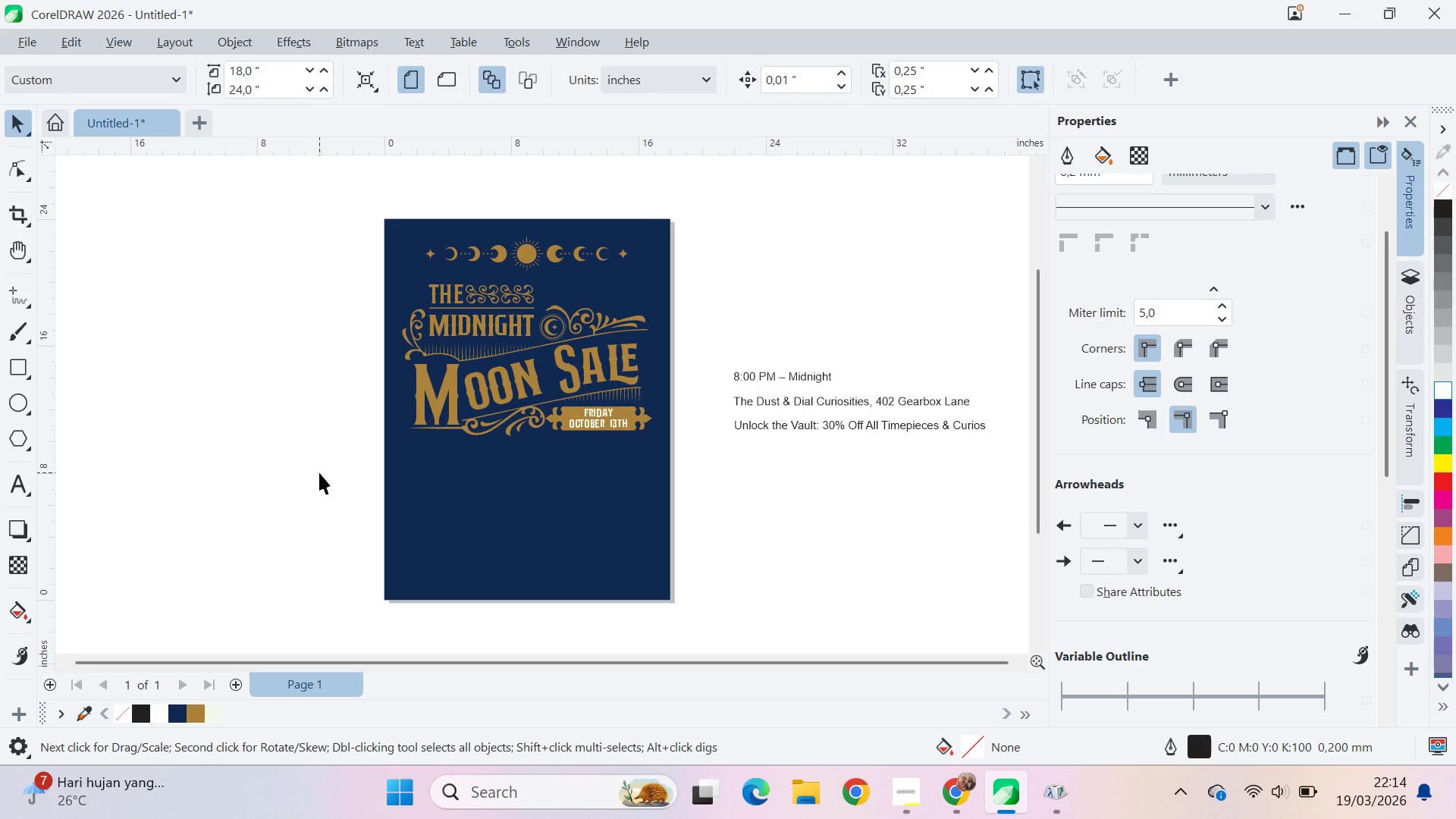 
key(Alt+AltLeft)
 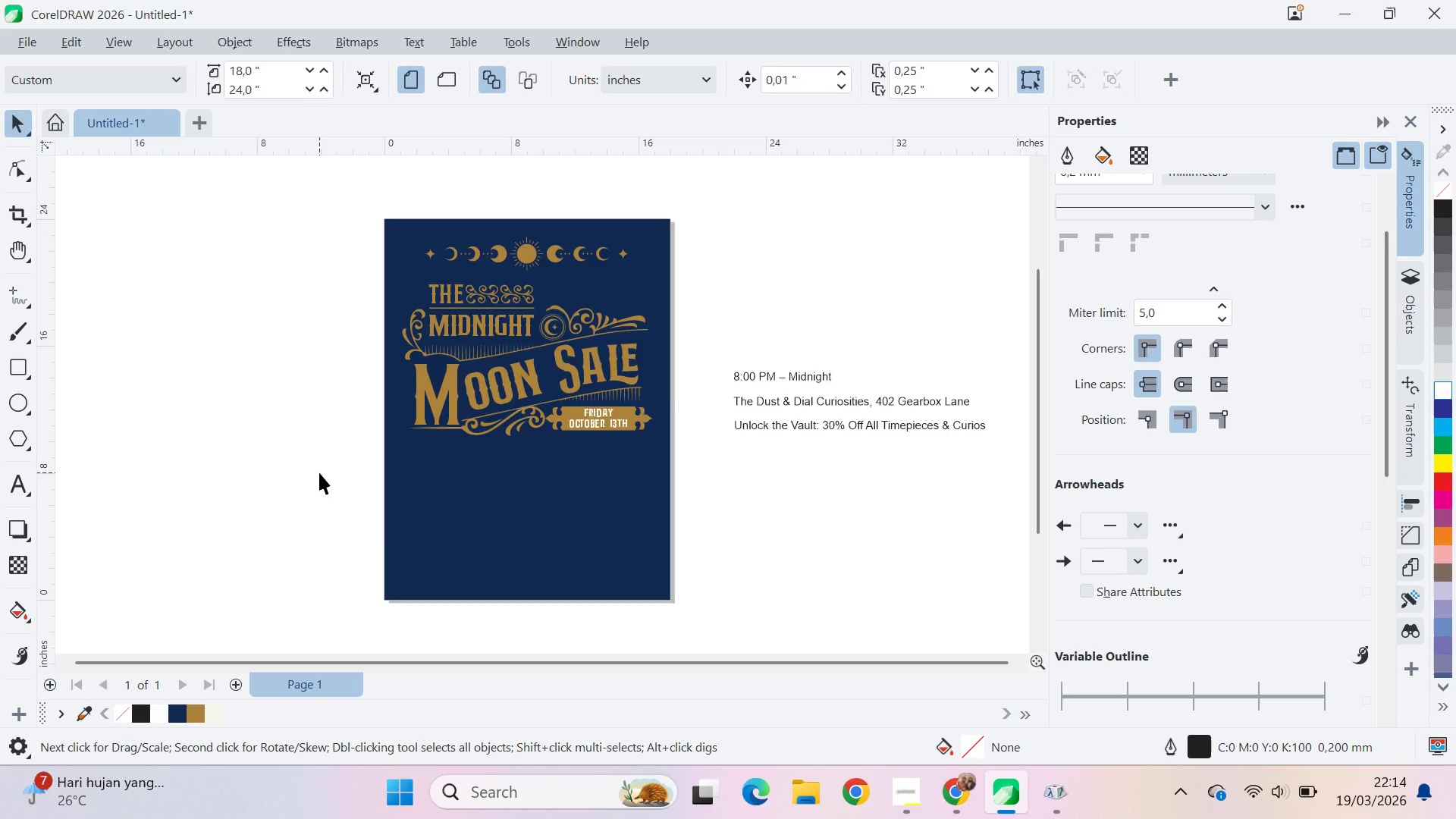 
key(Alt+Tab)
 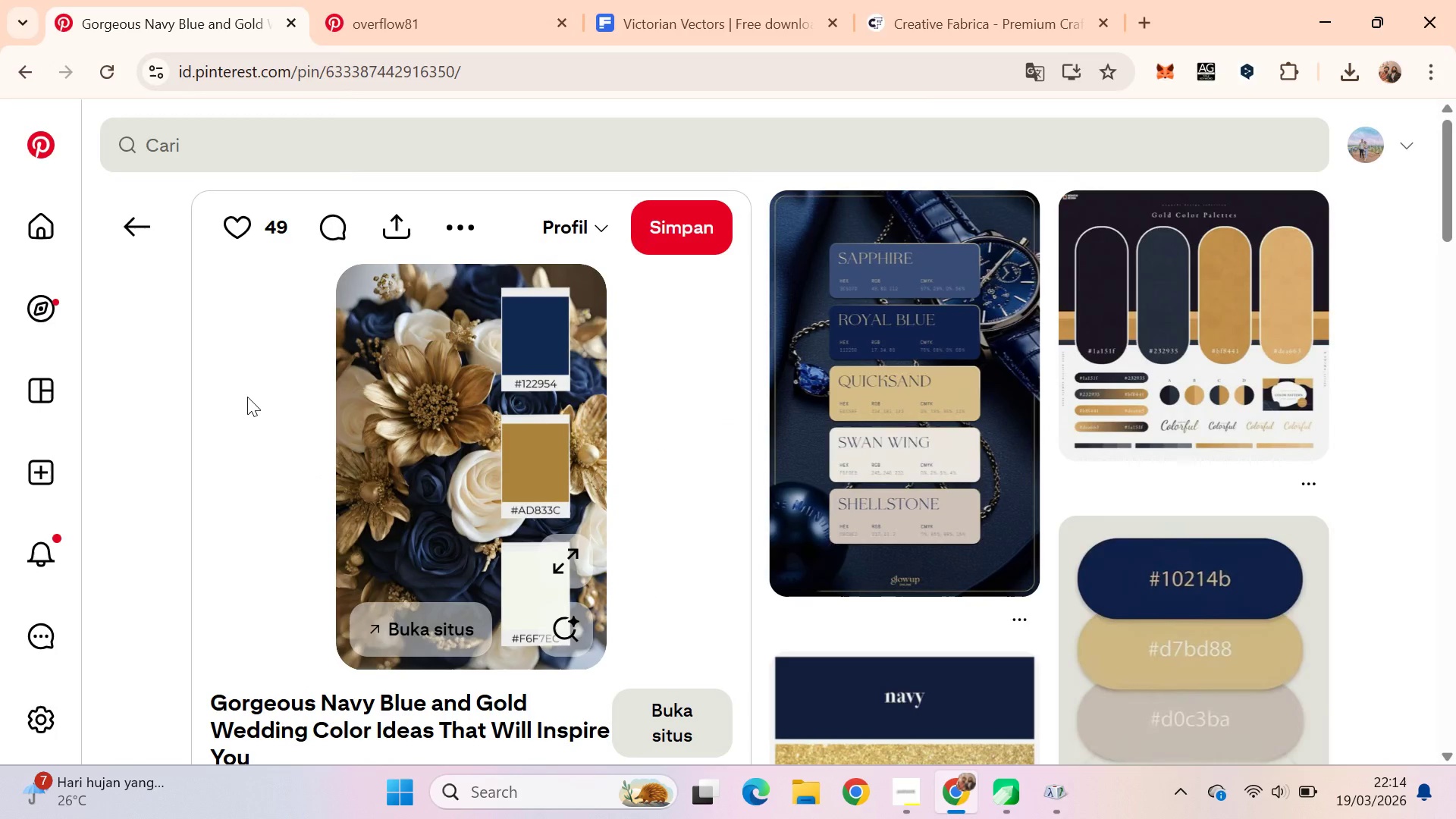 
left_click([26, 73])
 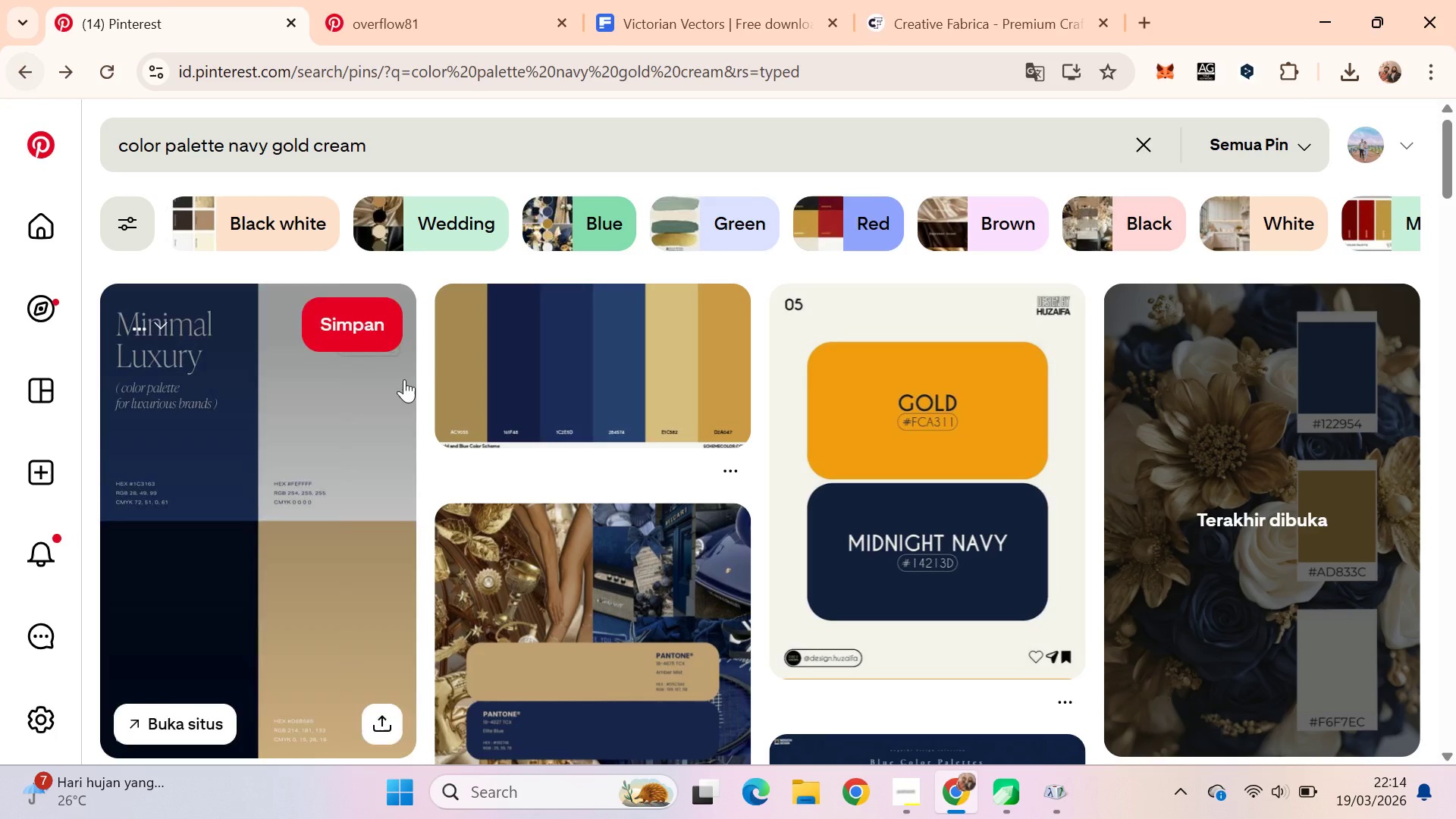 
key(Alt+AltLeft)
 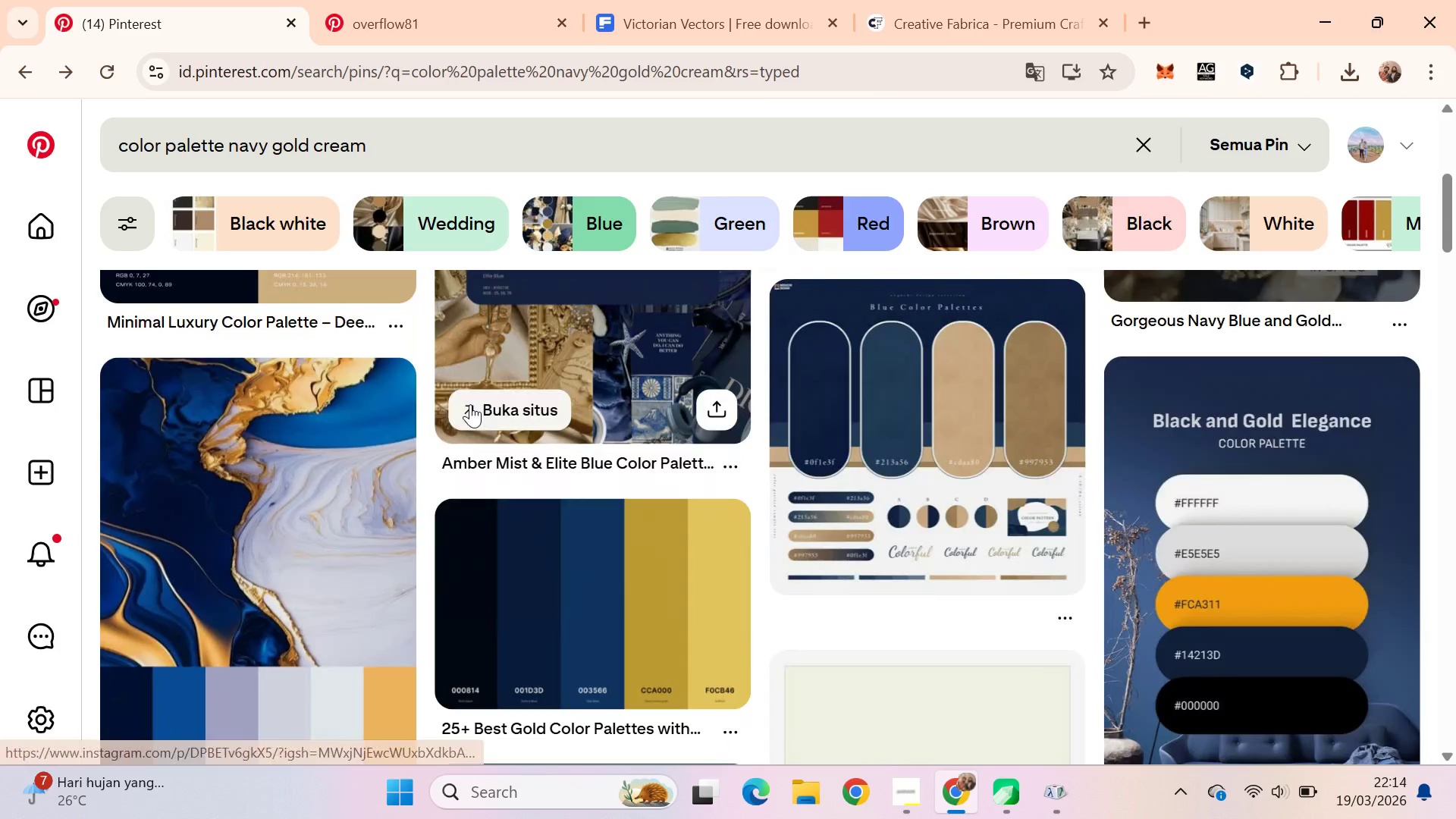 
scroll: coordinate [424, 366], scroll_direction: down, amount: 4.0
 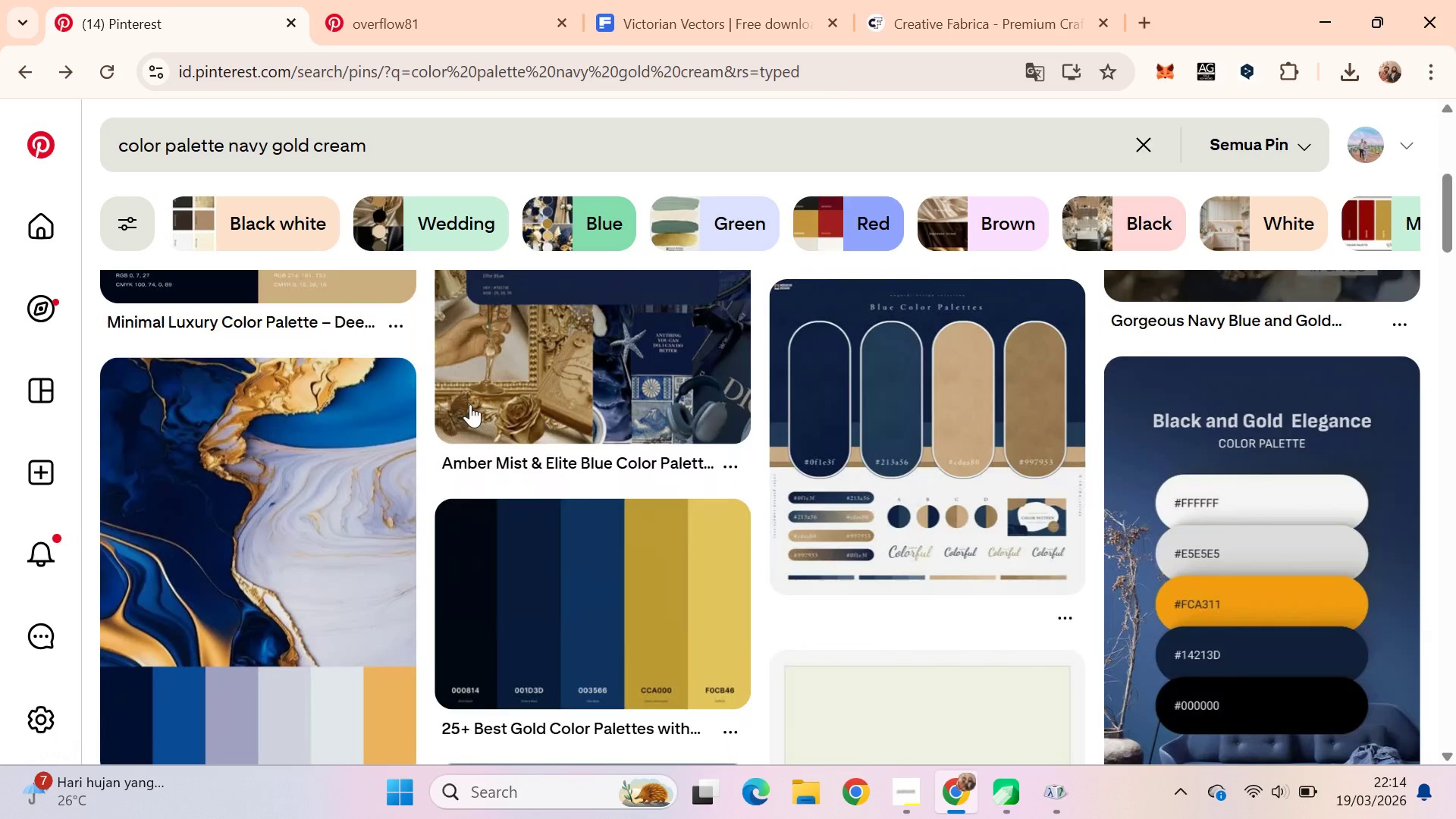 
key(Alt+Tab)
 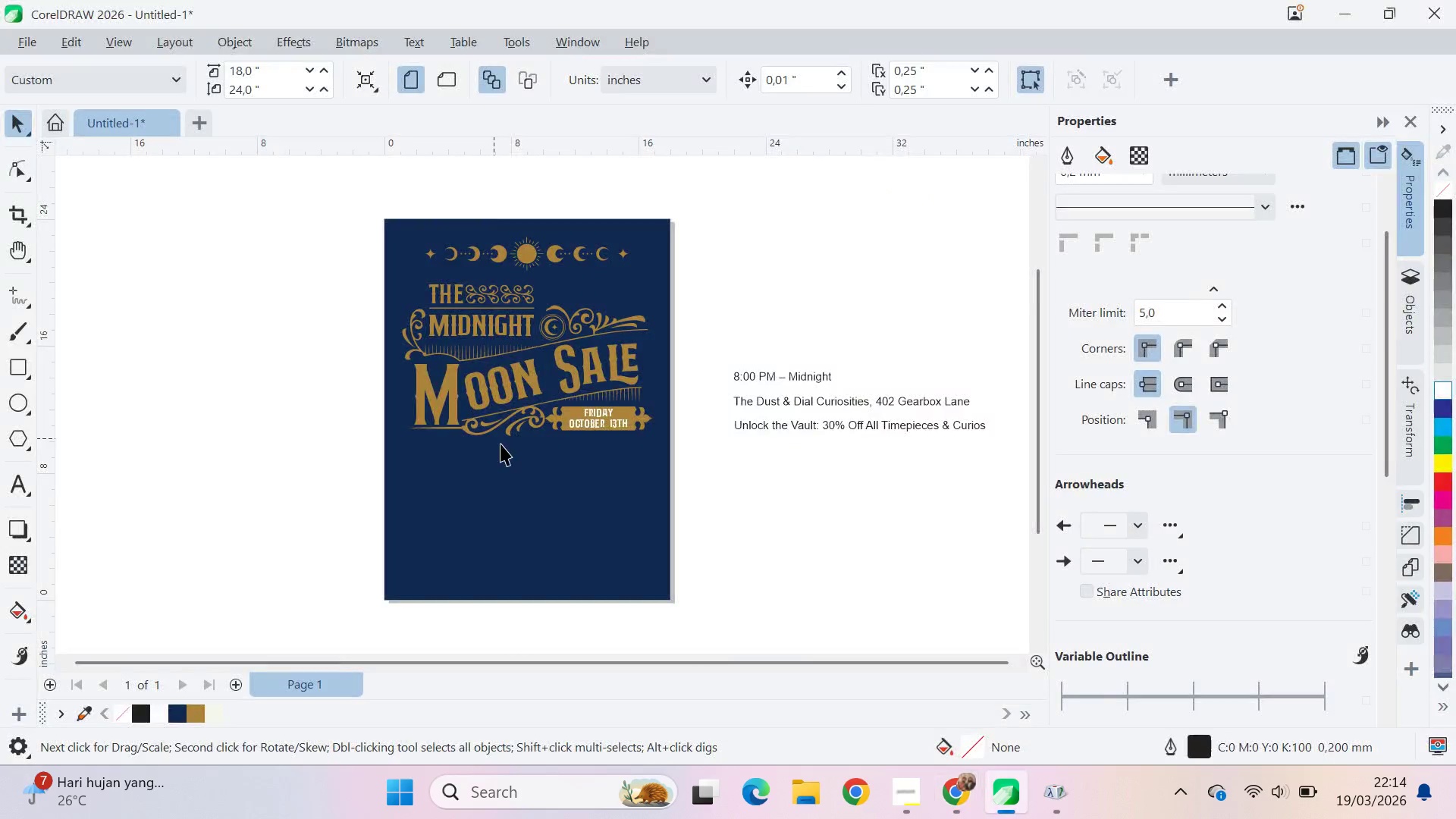 
left_click([630, 524])
 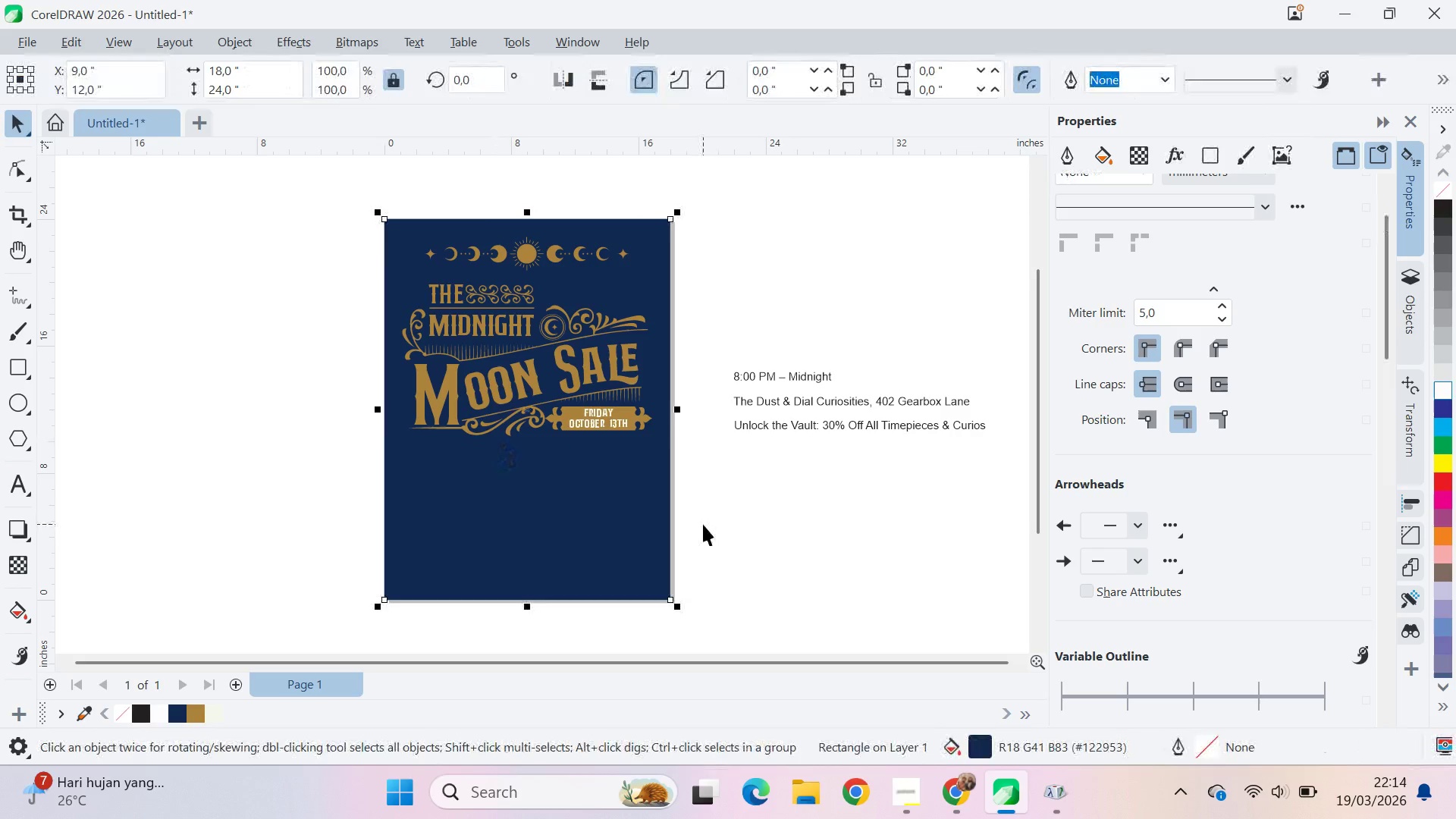 
type(qv)
 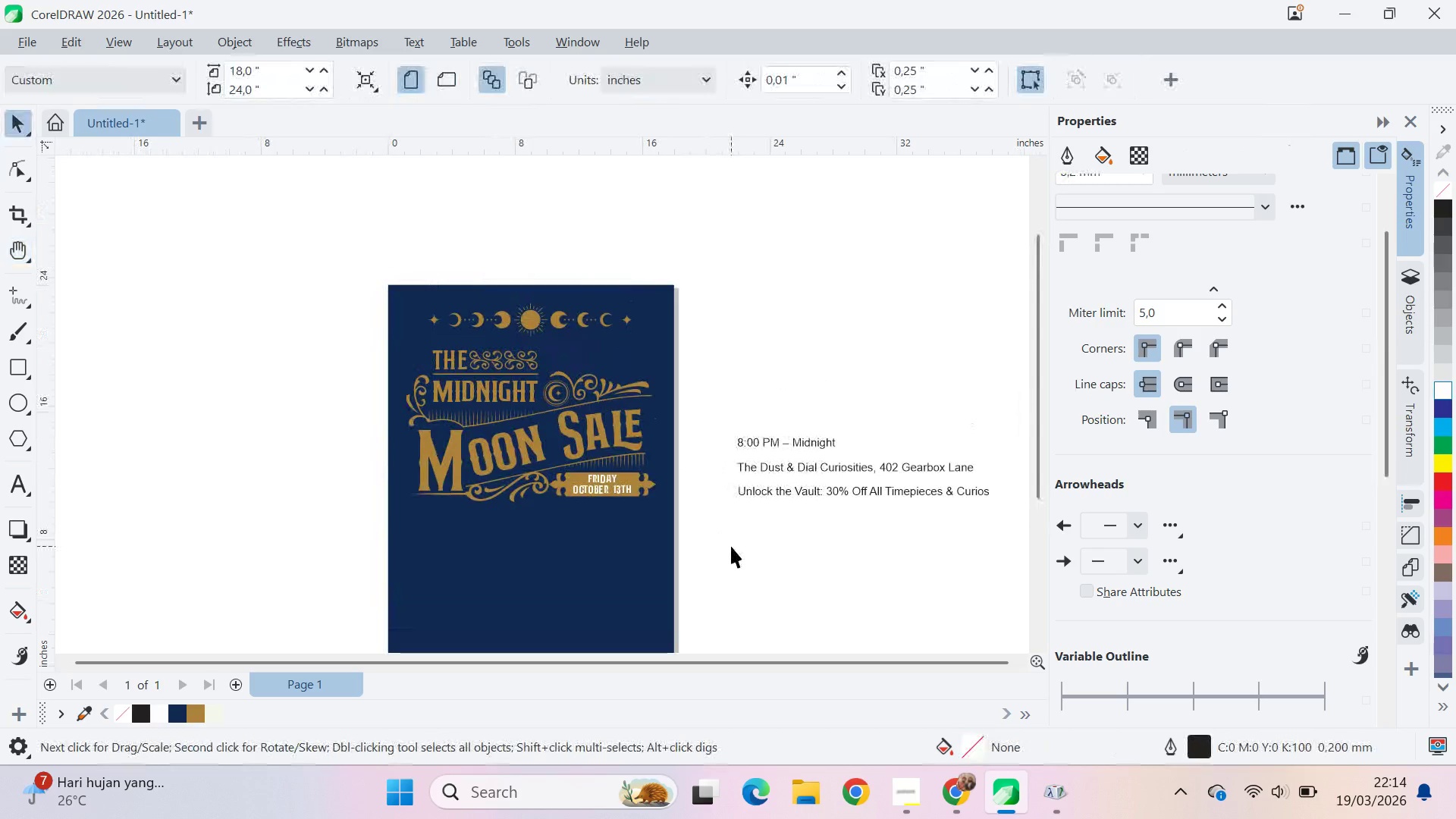 
left_click_drag(start_coordinate=[709, 475], to_coordinate=[713, 541])
 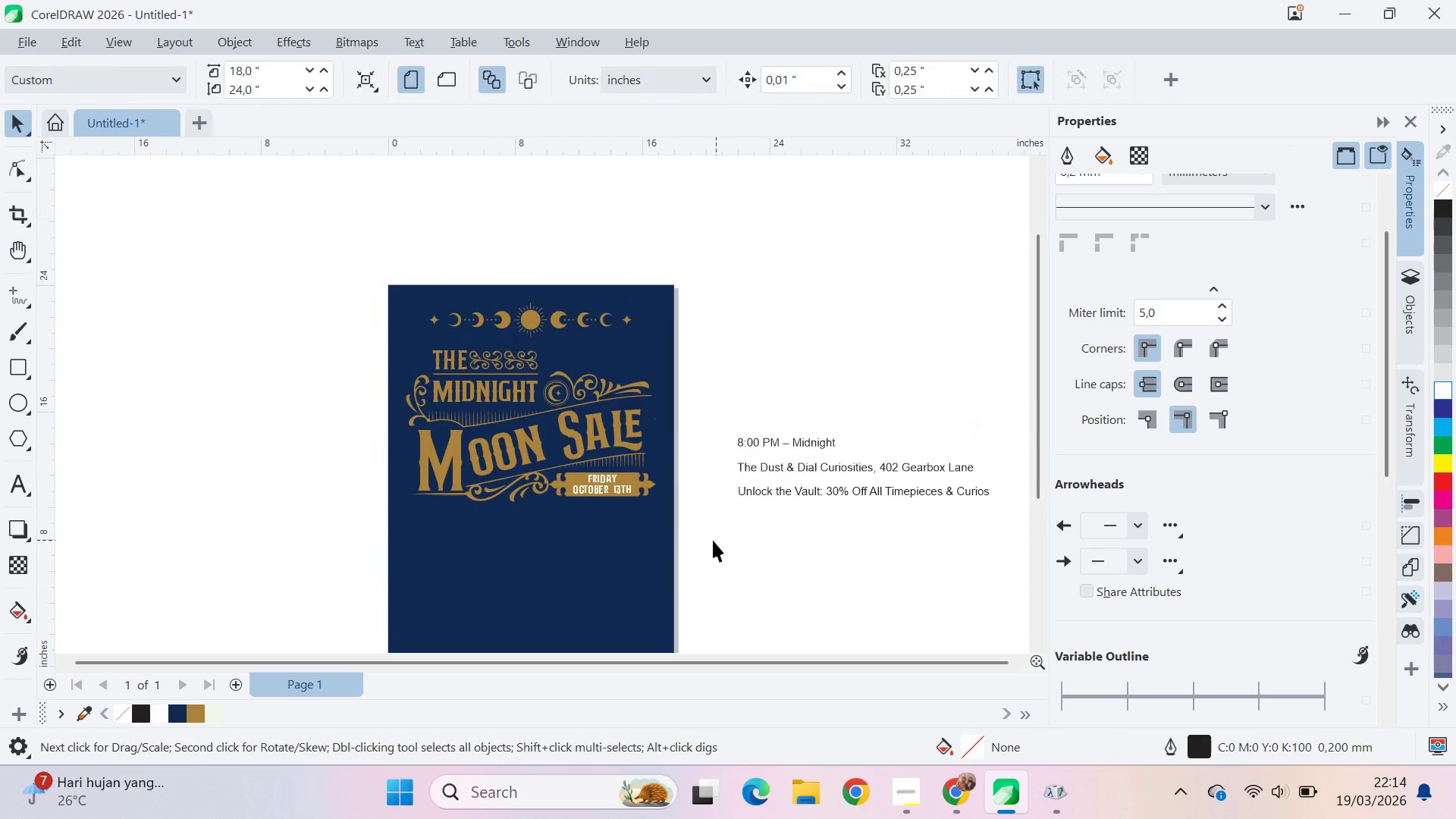 
left_click([622, 557])
 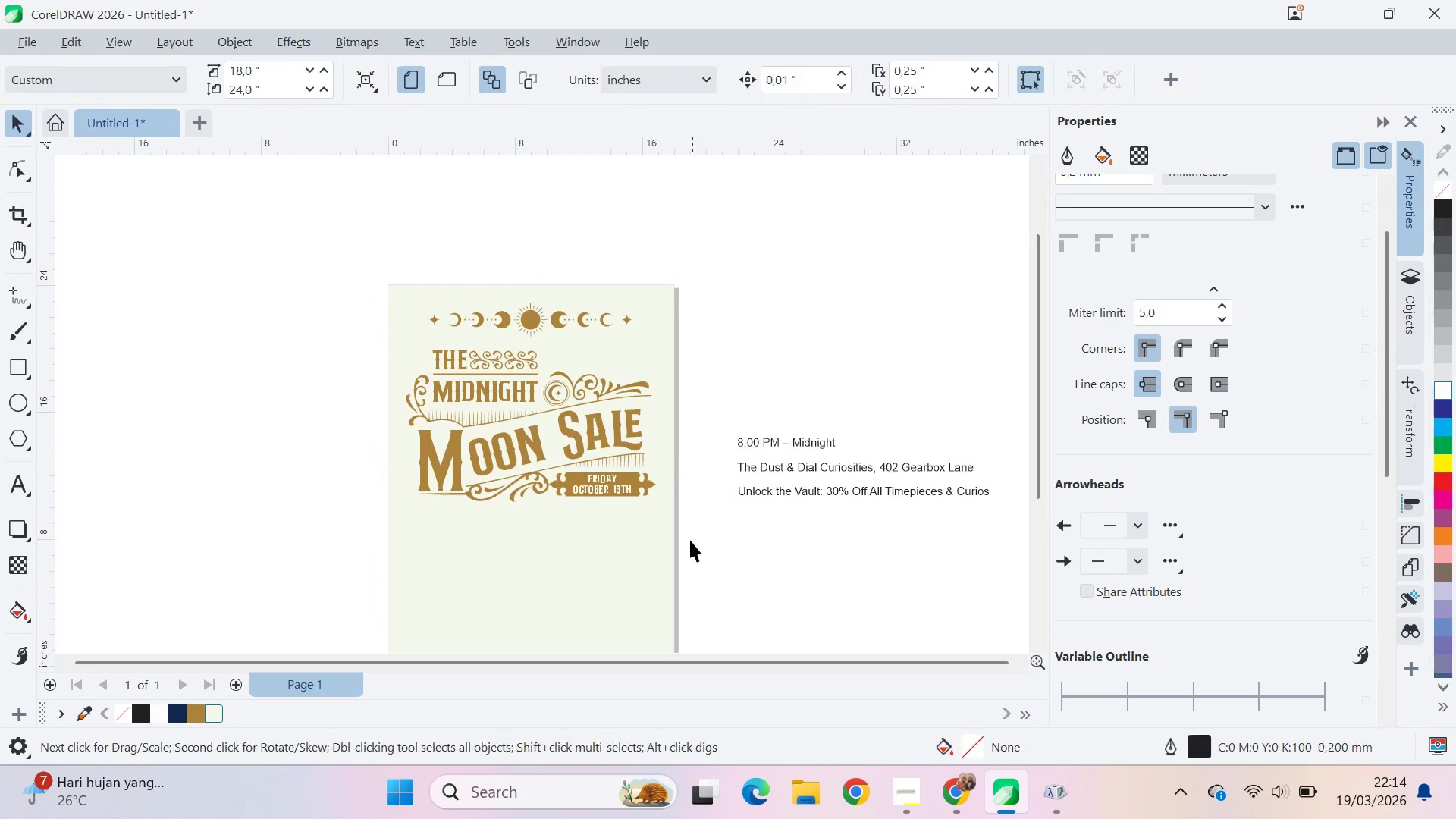 
left_click([619, 491])
 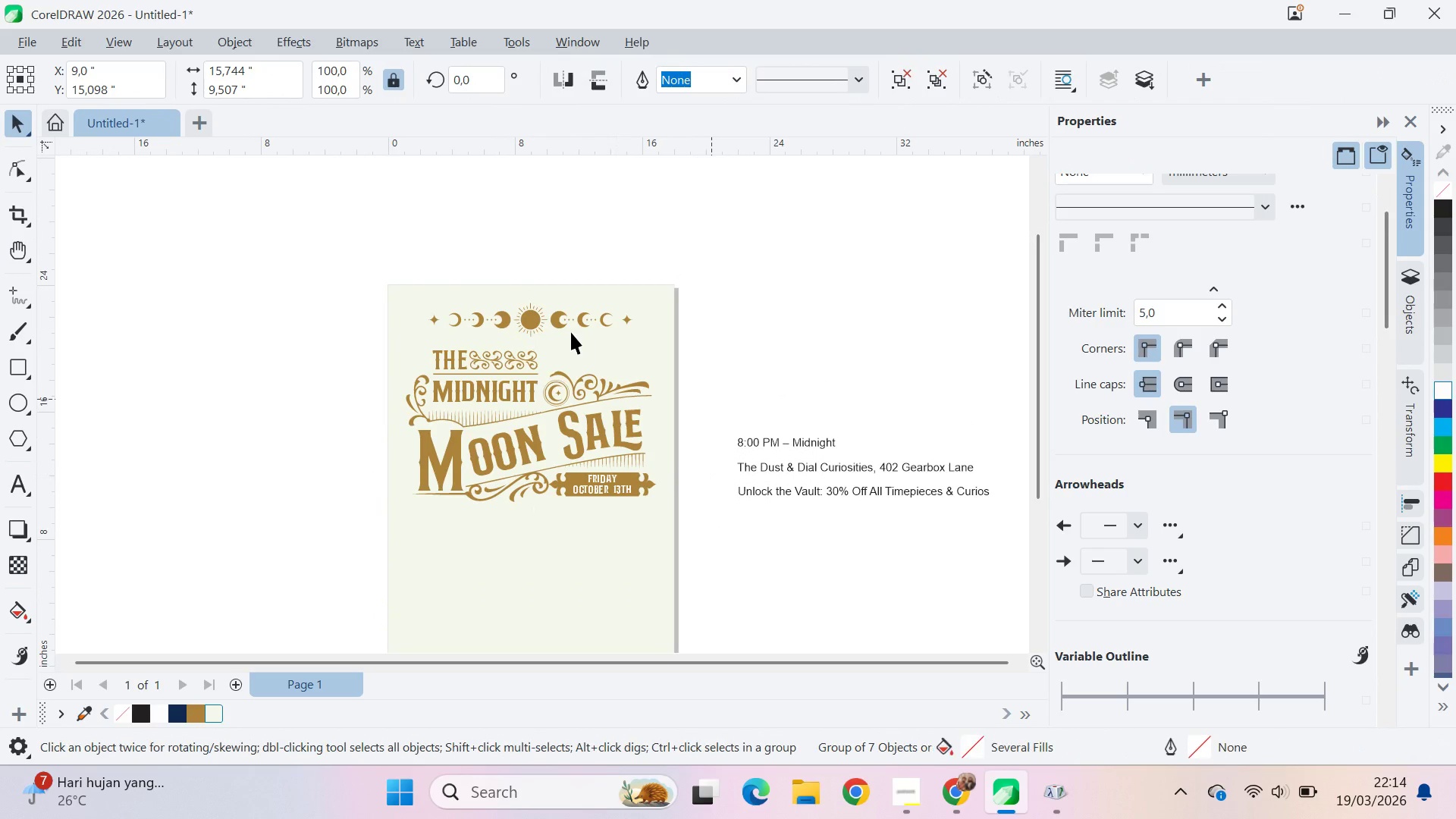 
left_click([566, 323])
 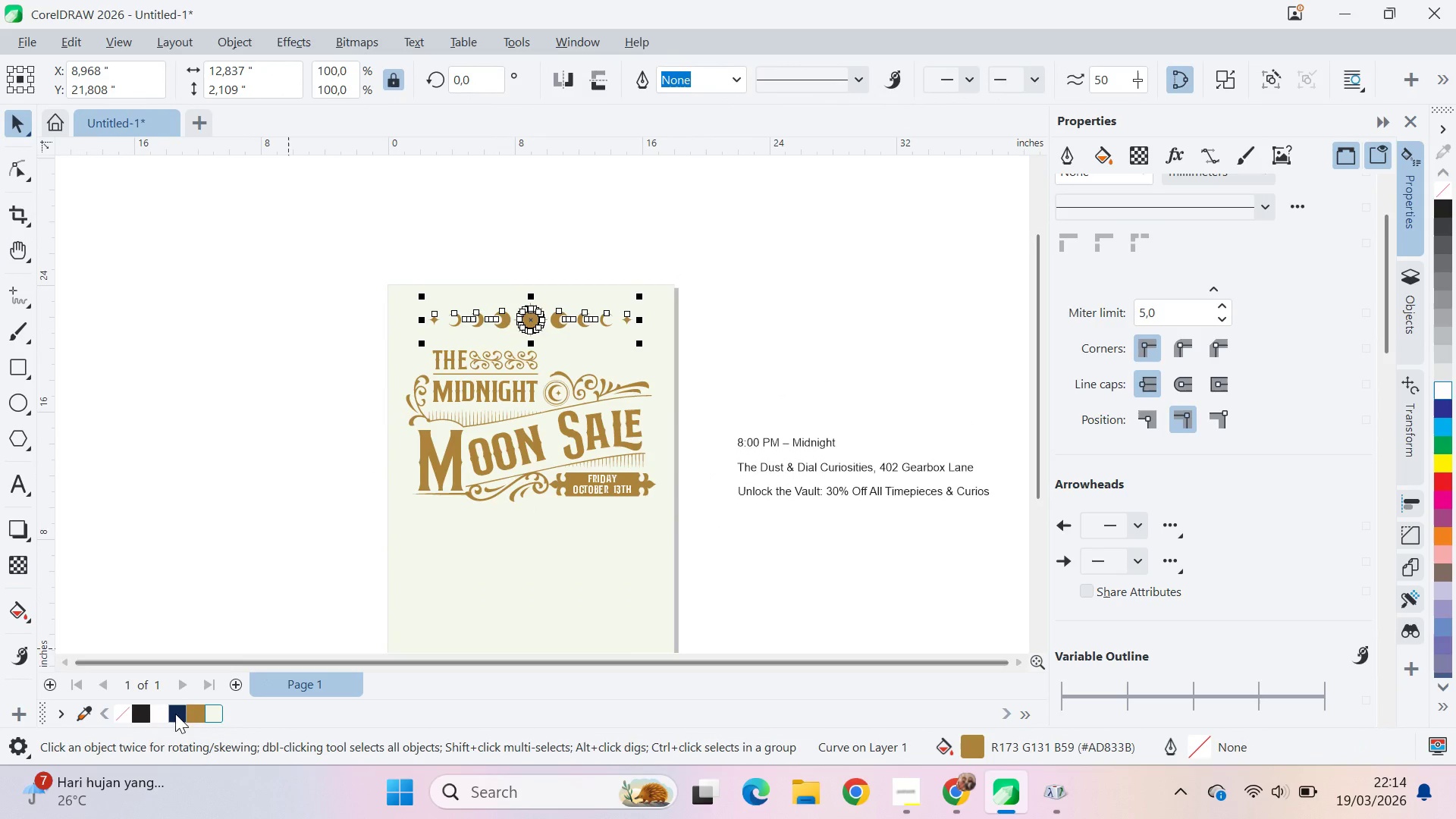 
double_click([222, 529])
 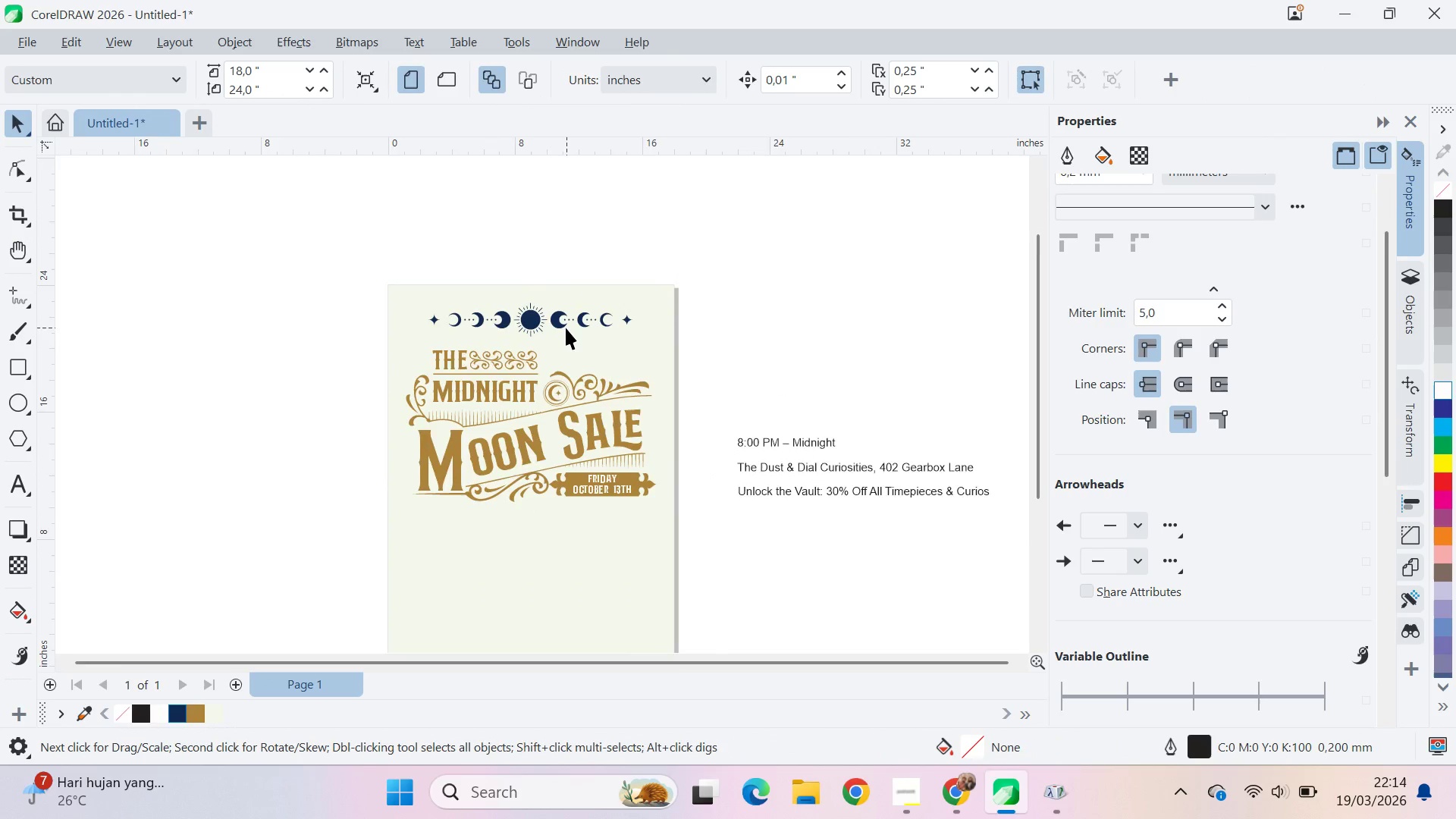 
key(Control+Z)
 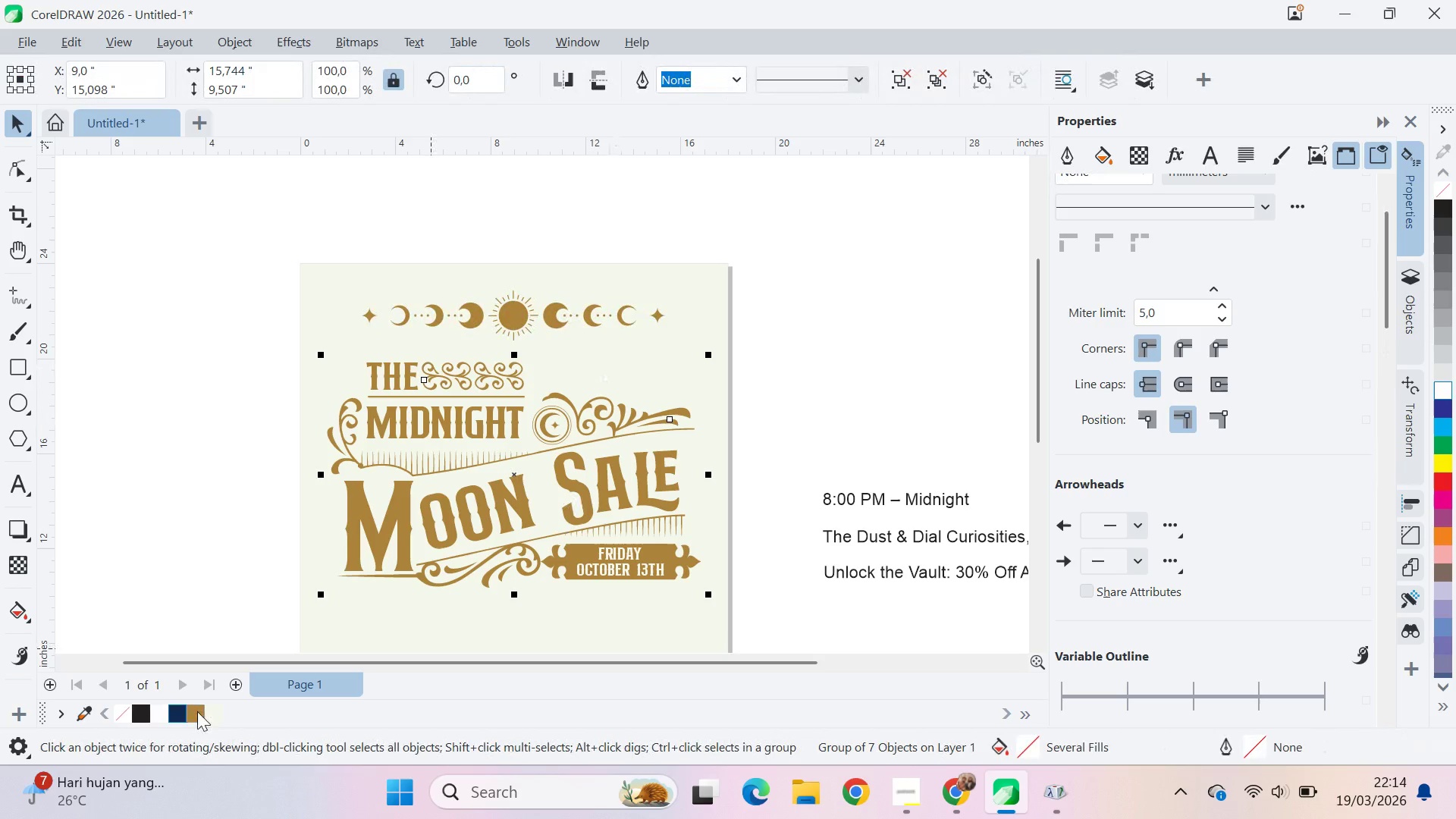 
scroll: coordinate [563, 338], scroll_direction: up, amount: 3.0
 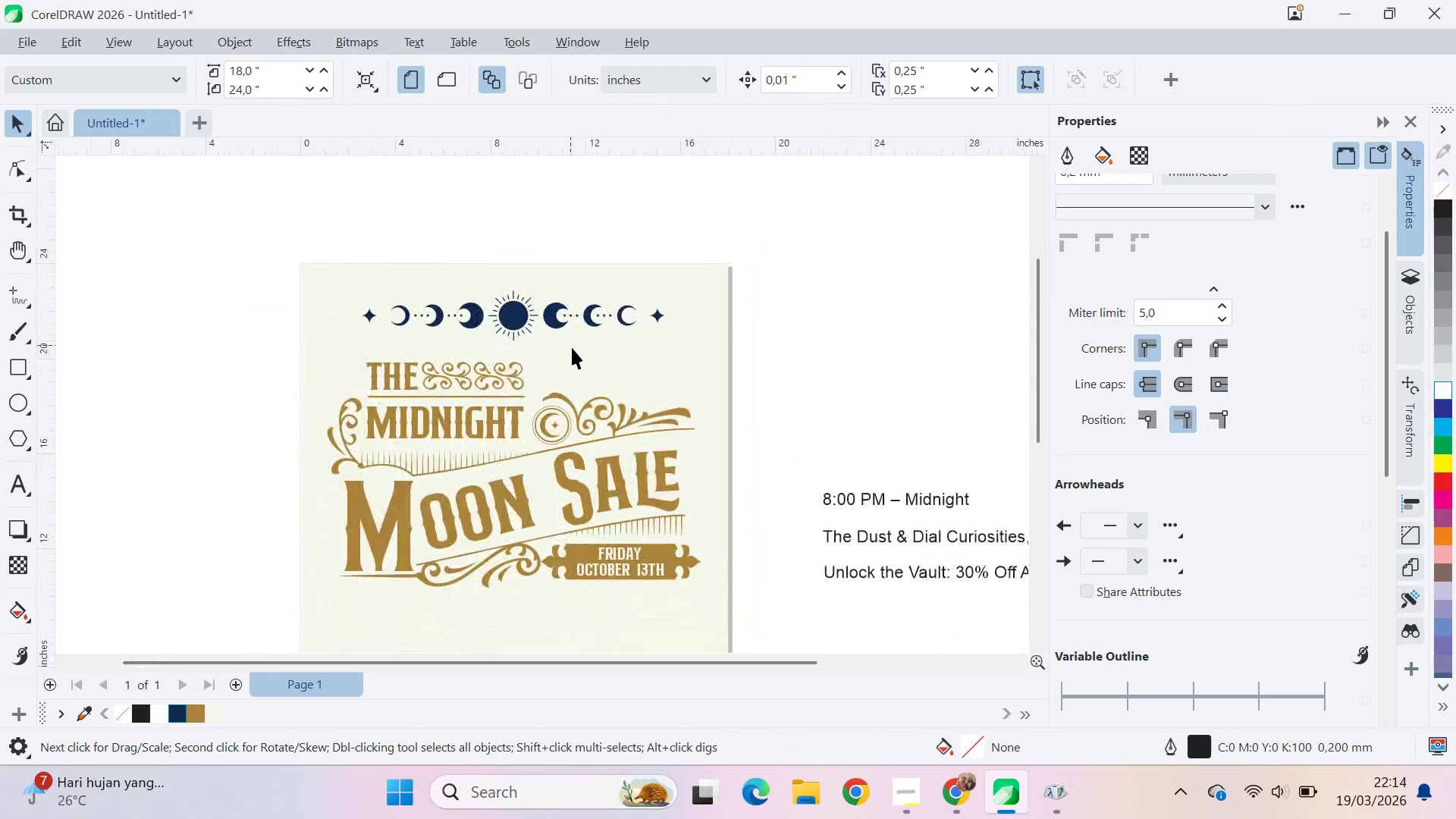 
left_click([176, 709])
 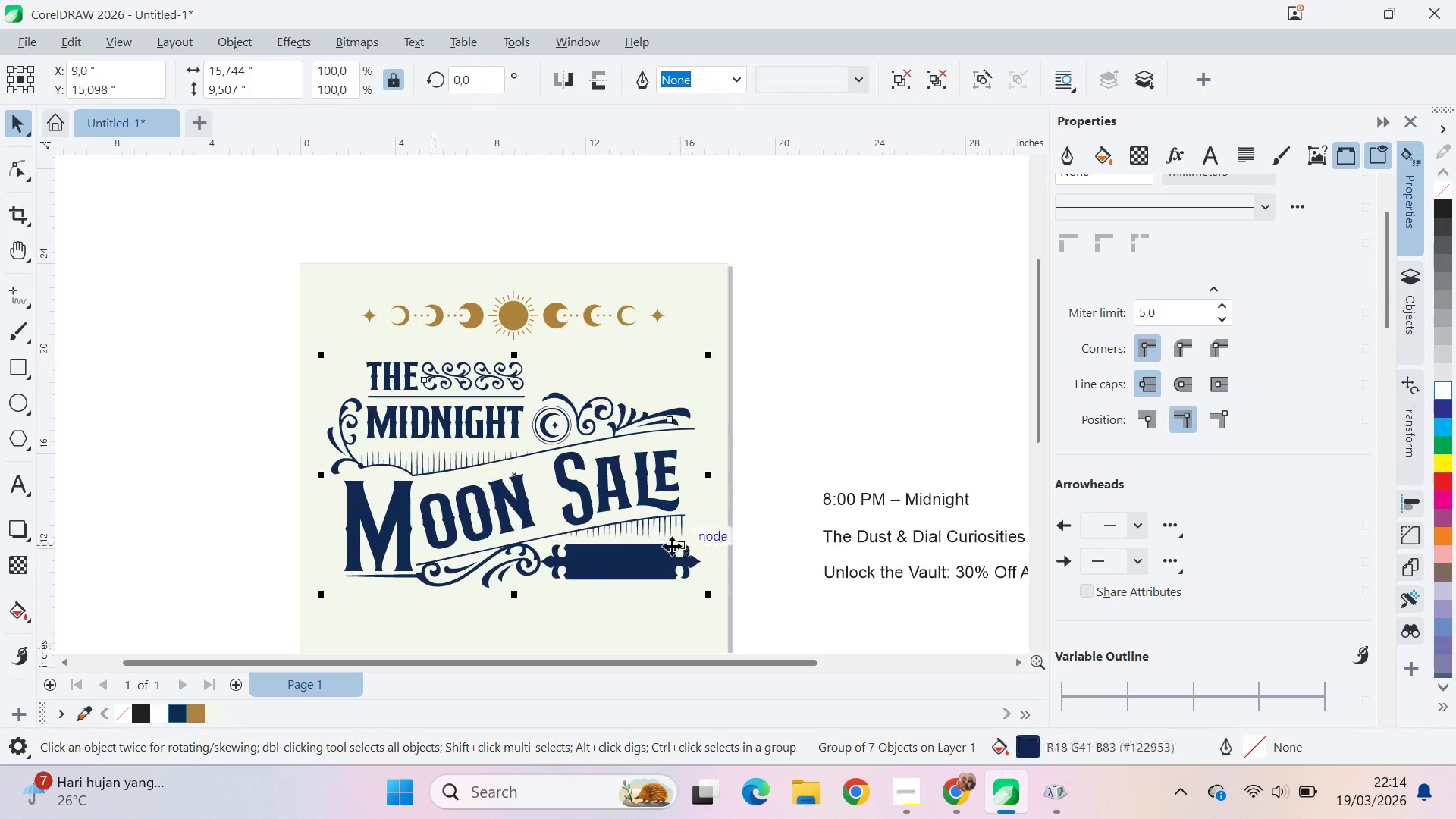 
hold_key(key=ControlLeft, duration=0.69)
left_click([622, 572])
 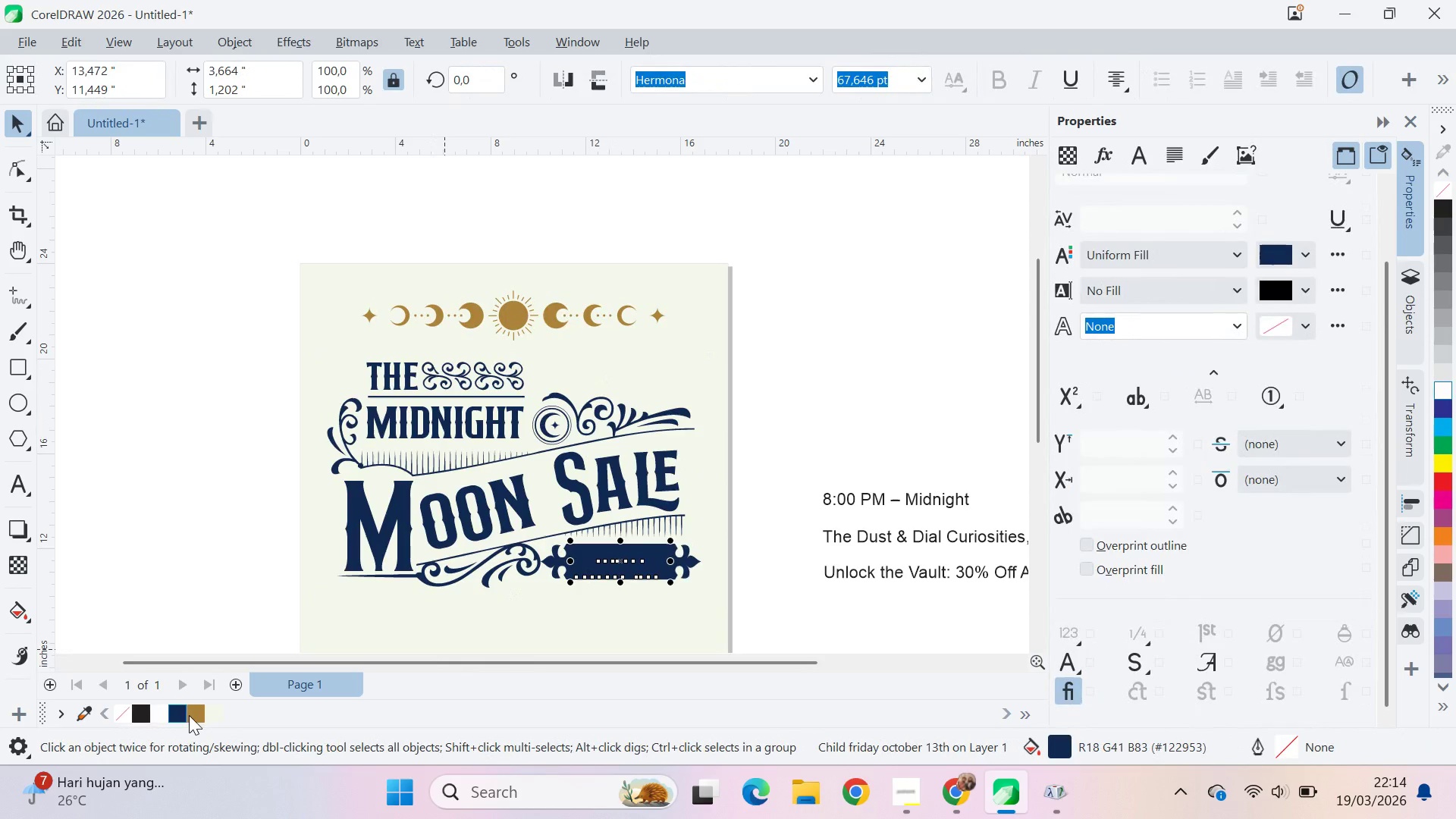 
left_click([199, 708])
 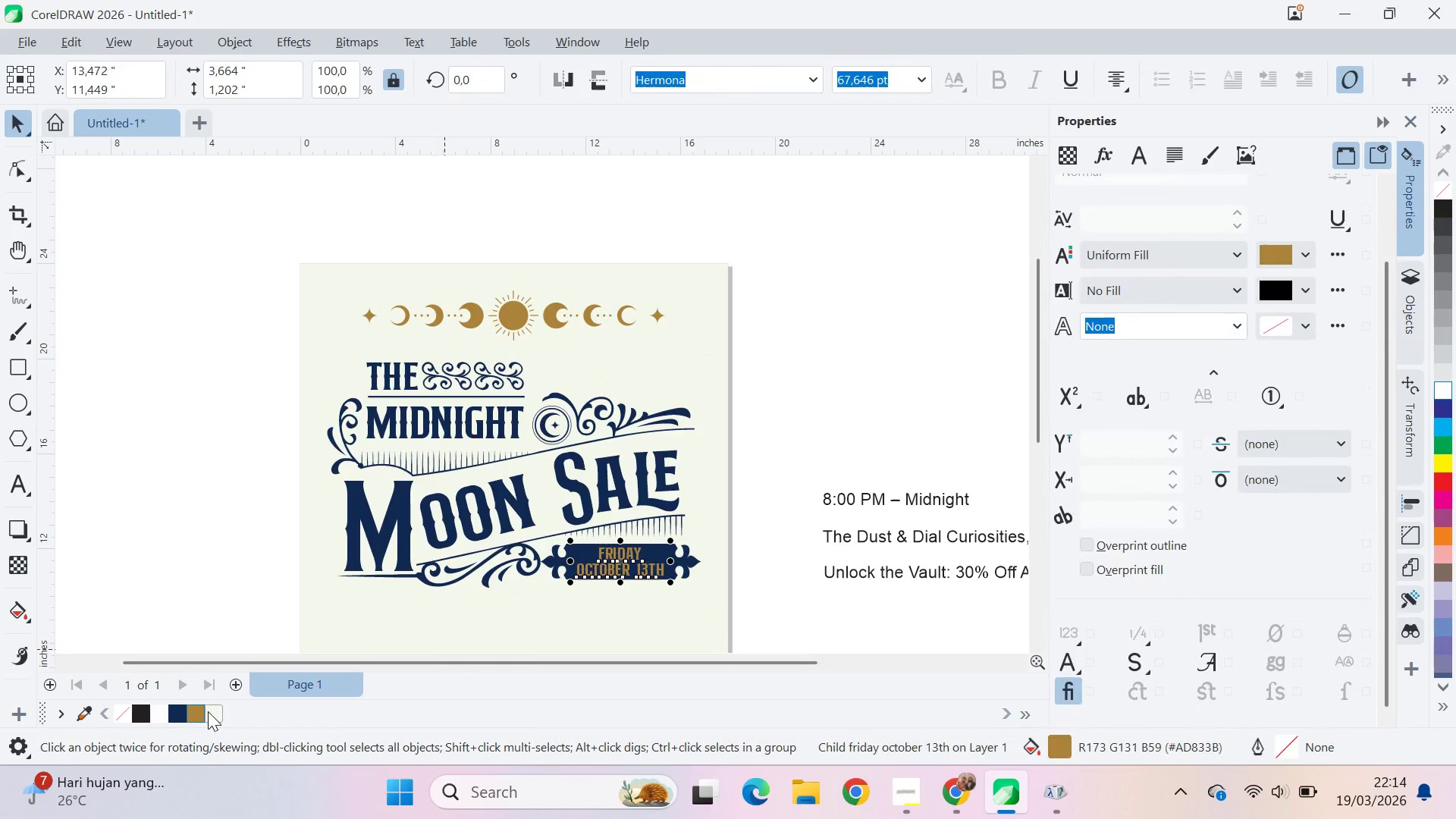 
left_click([209, 712])
 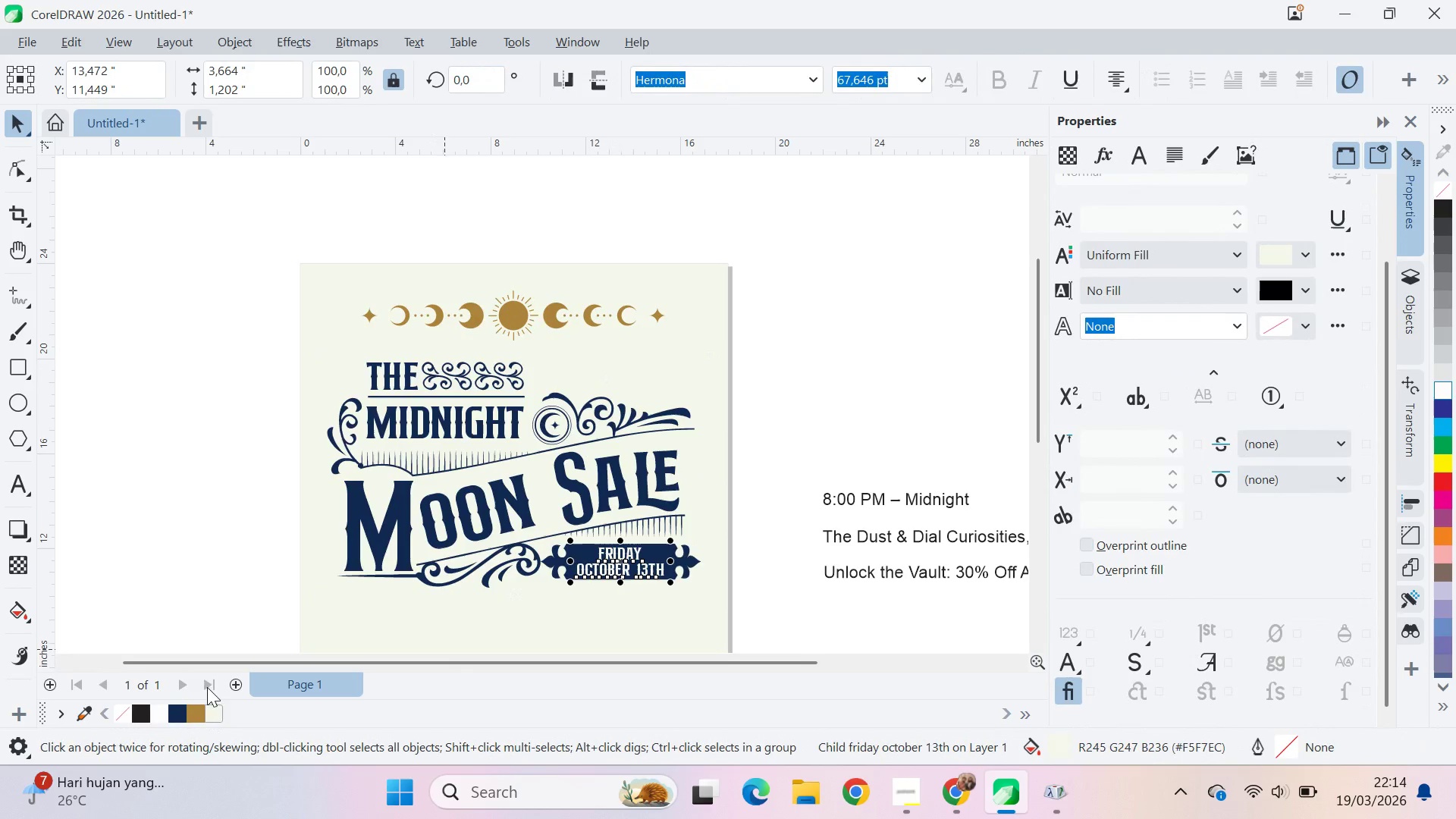 
left_click([241, 509])
 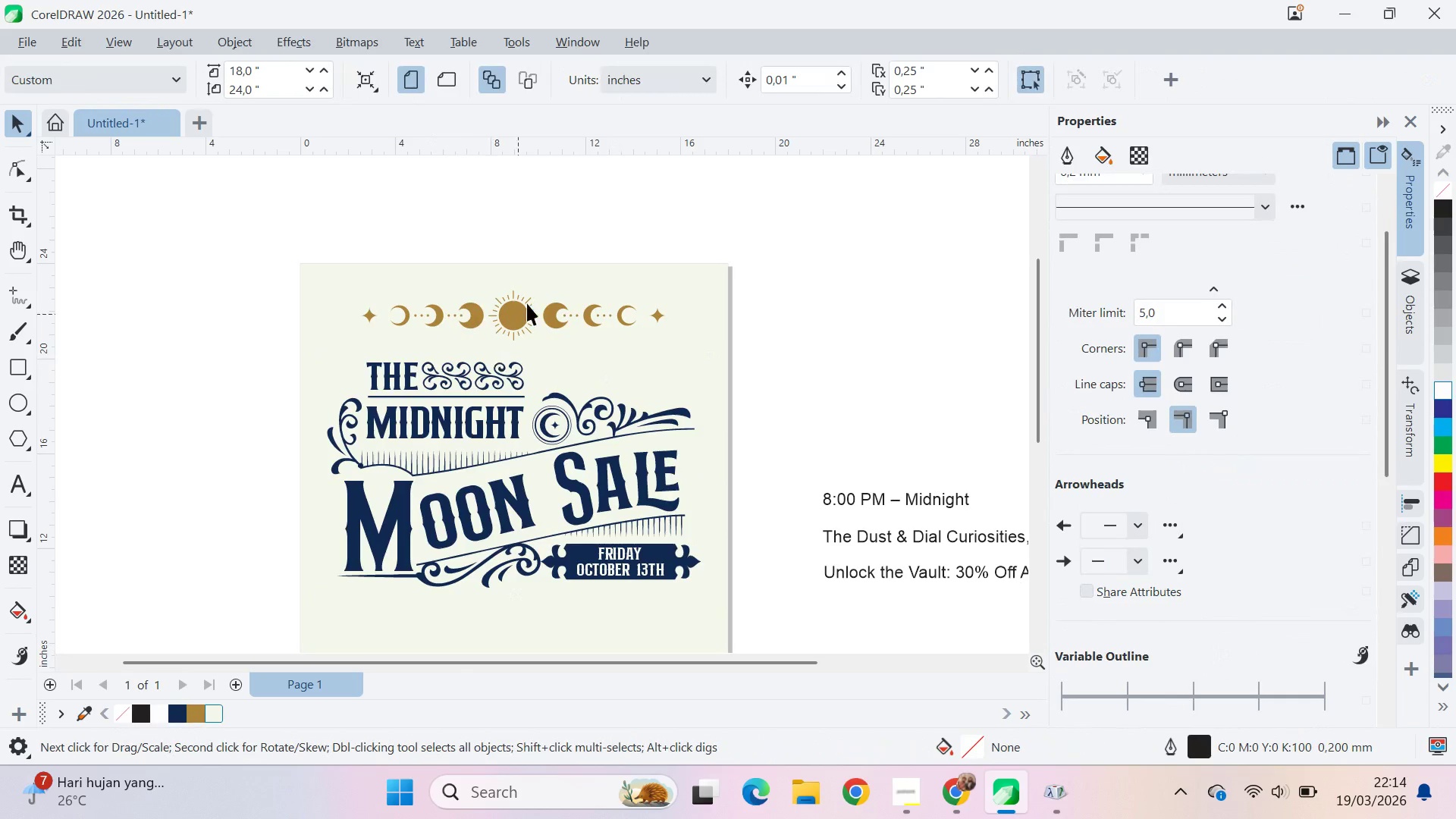 
left_click([530, 297])
 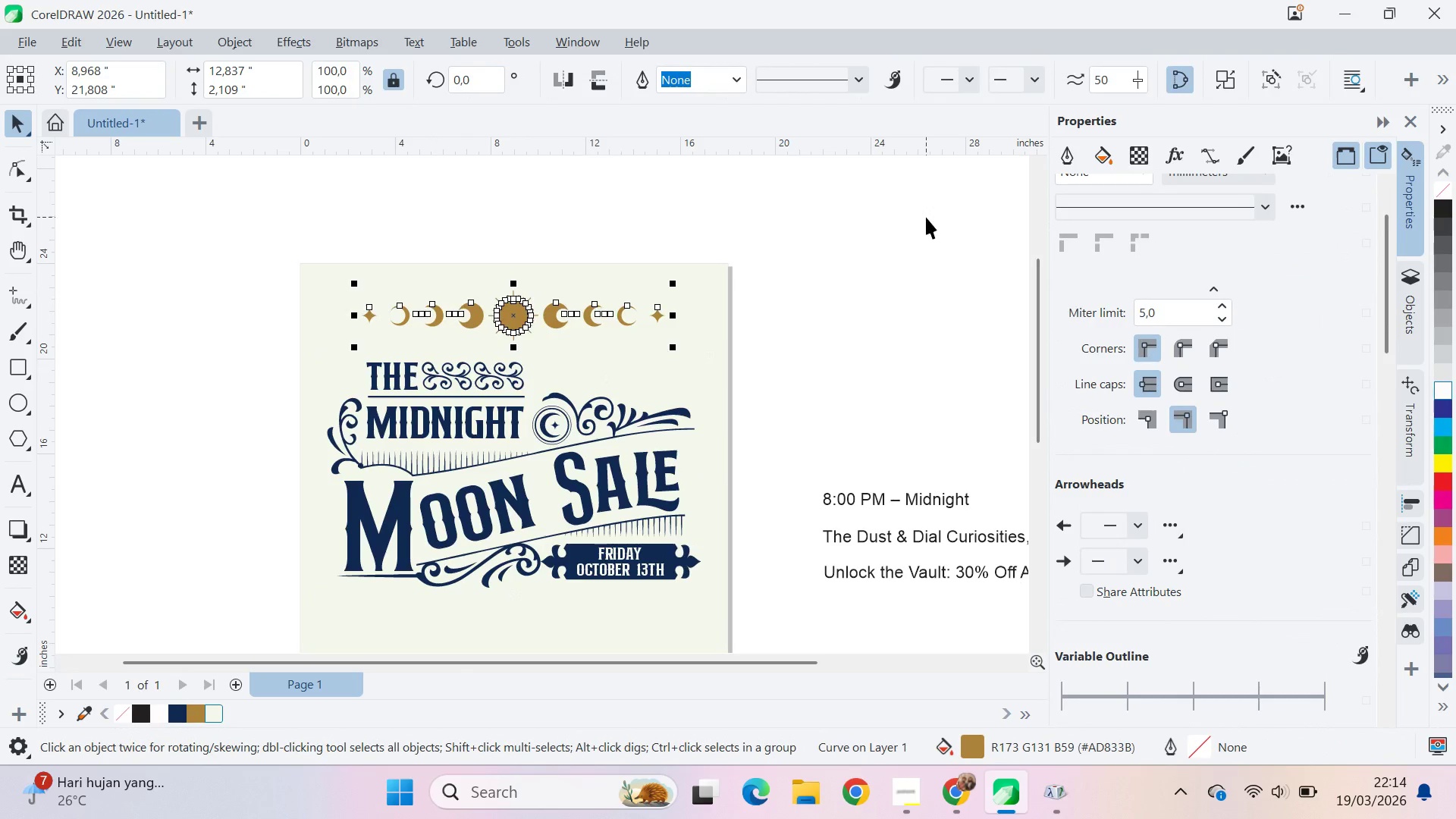 
key(Q)
 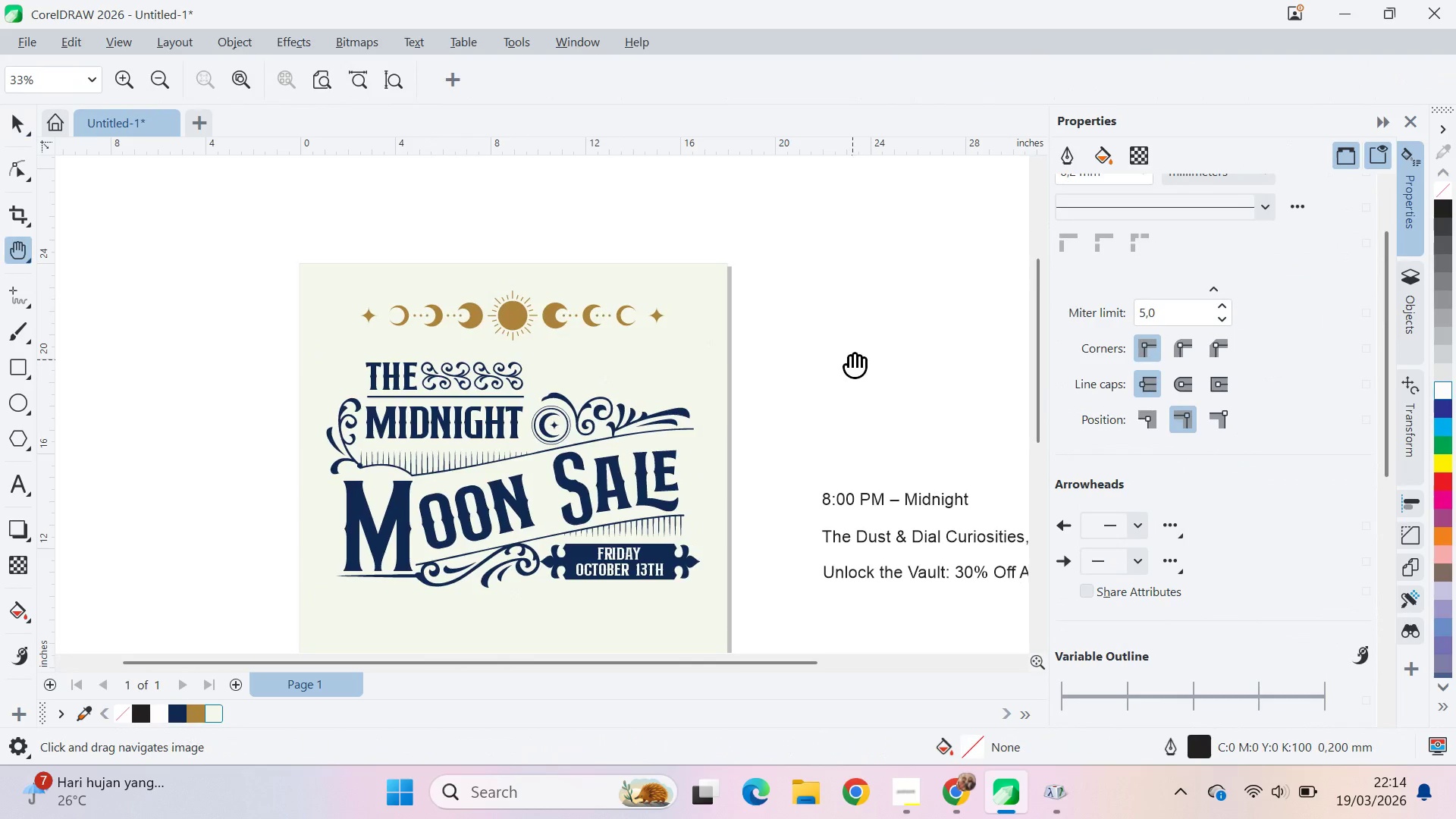 
left_click_drag(start_coordinate=[852, 359], to_coordinate=[836, 276])
 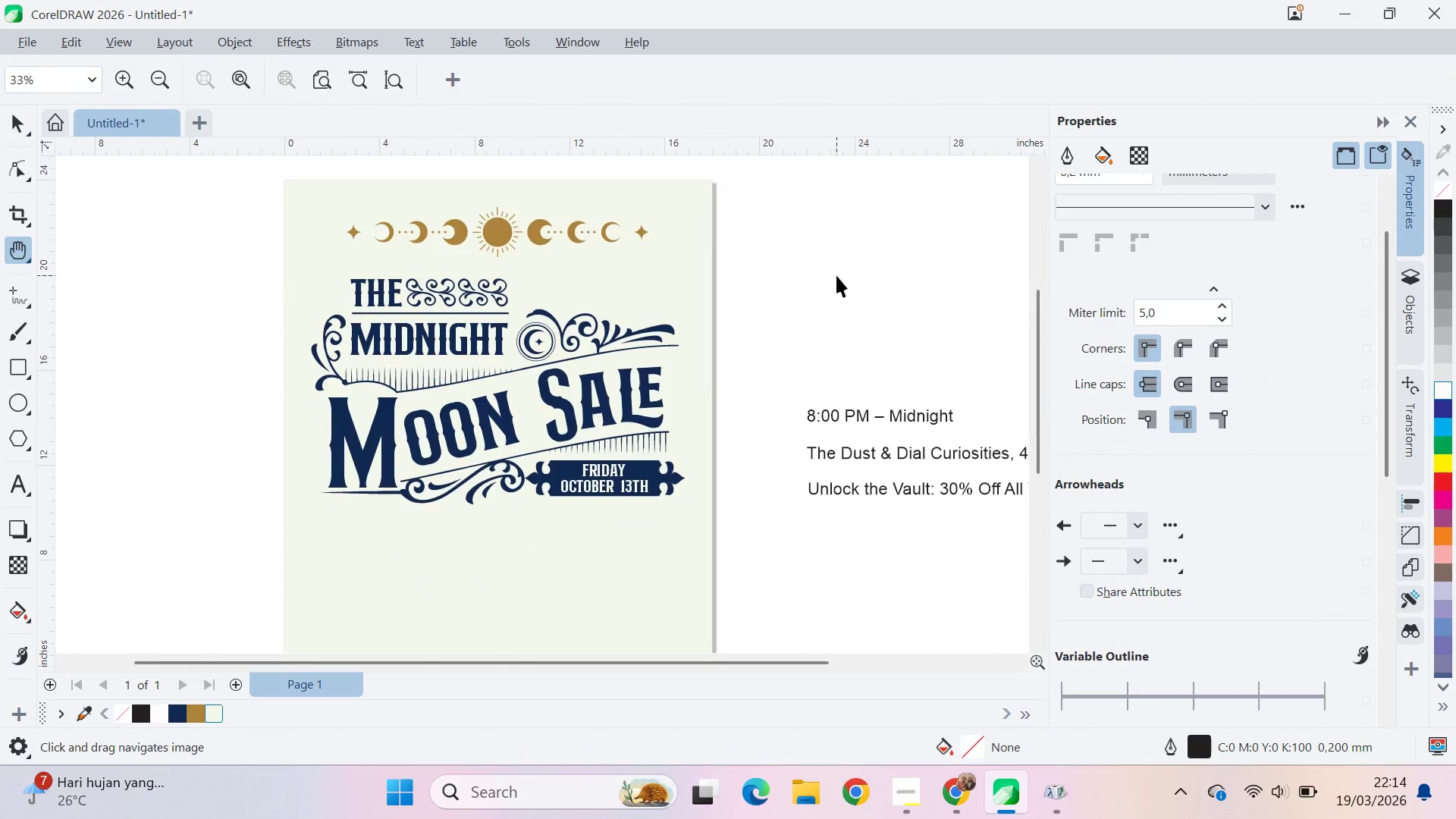 
triple_click([836, 275])
 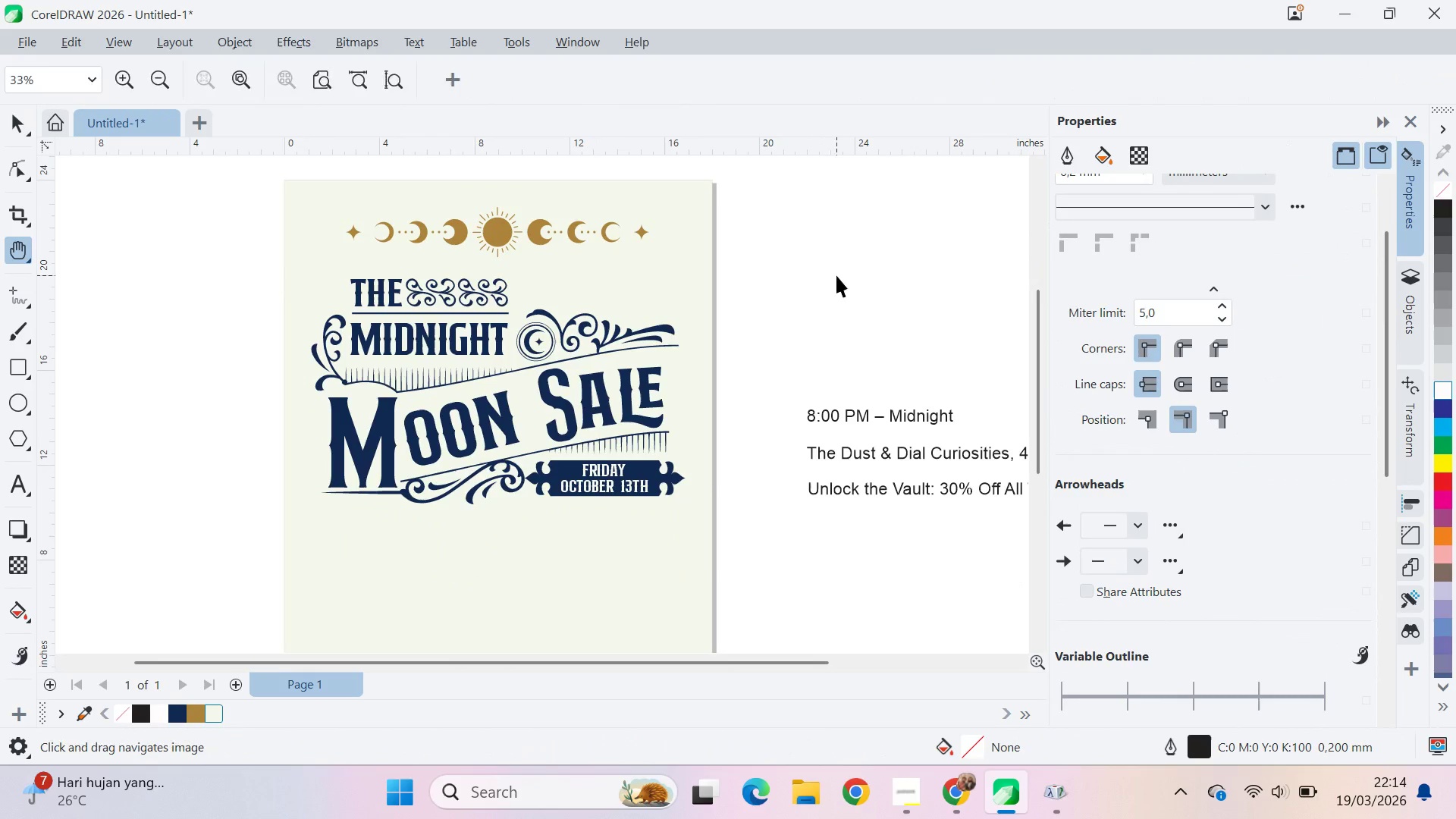 
key(V)
 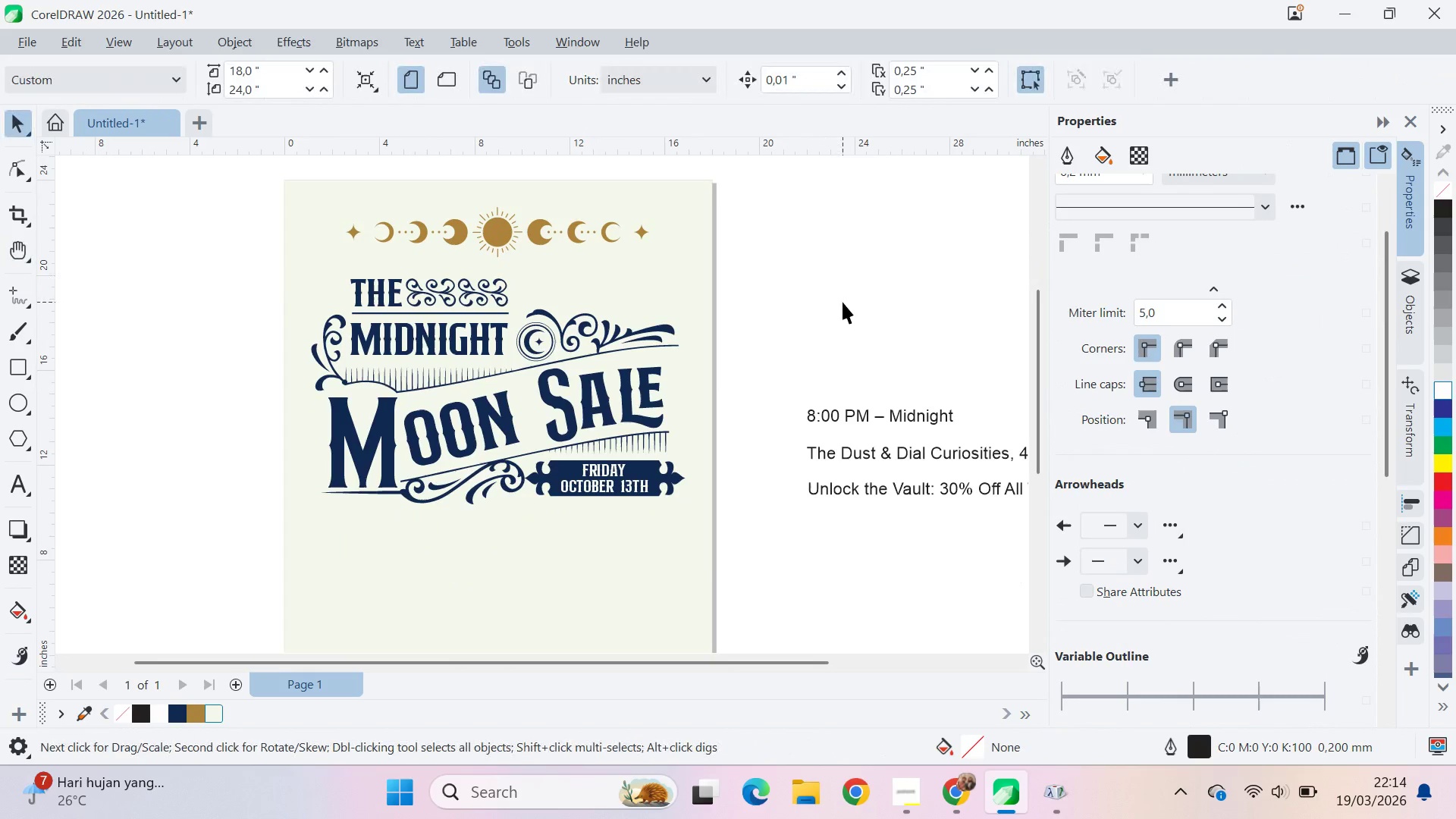 
triple_click([843, 302])
 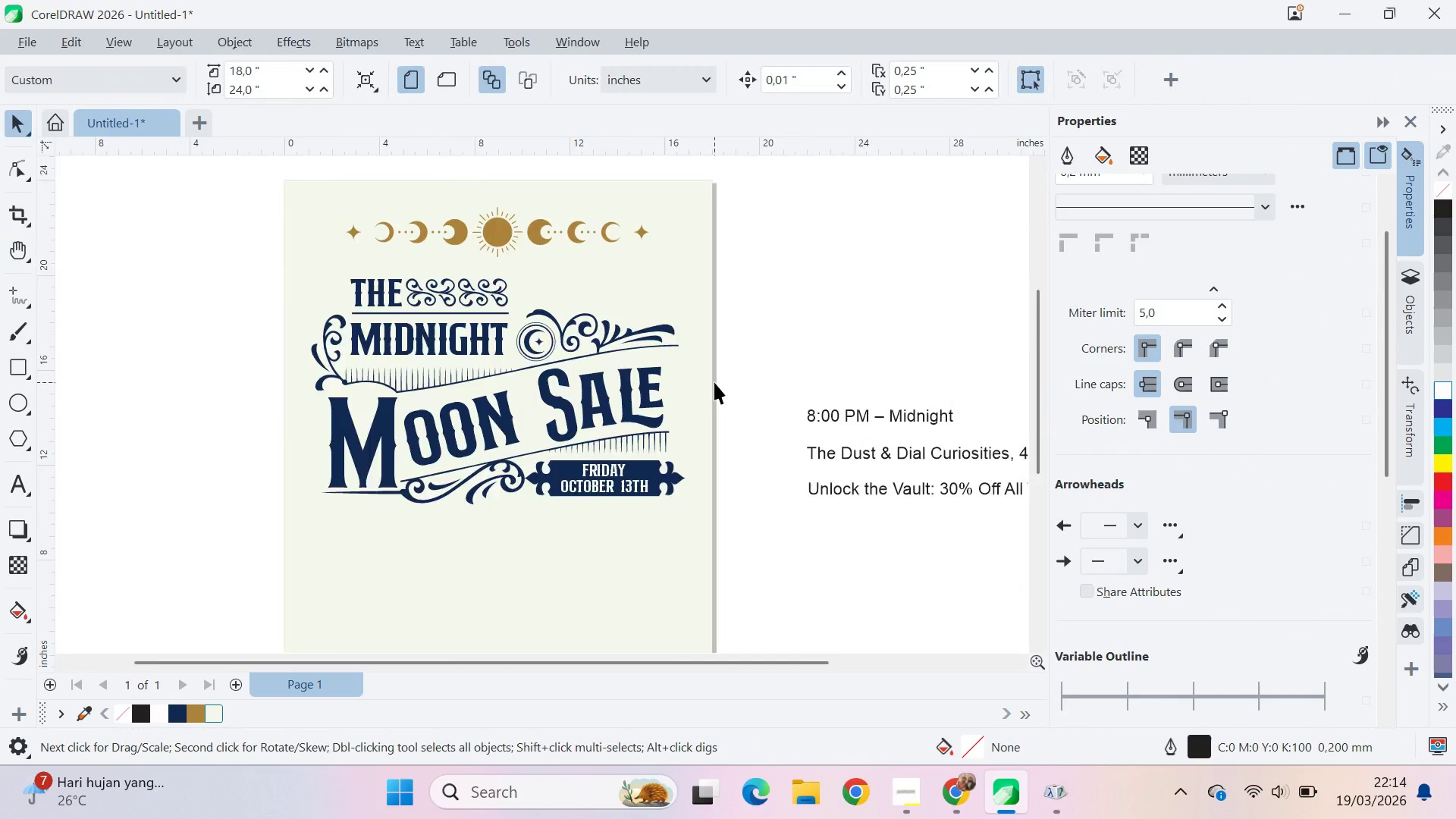 
scroll: coordinate [714, 382], scroll_direction: down, amount: 2.0
 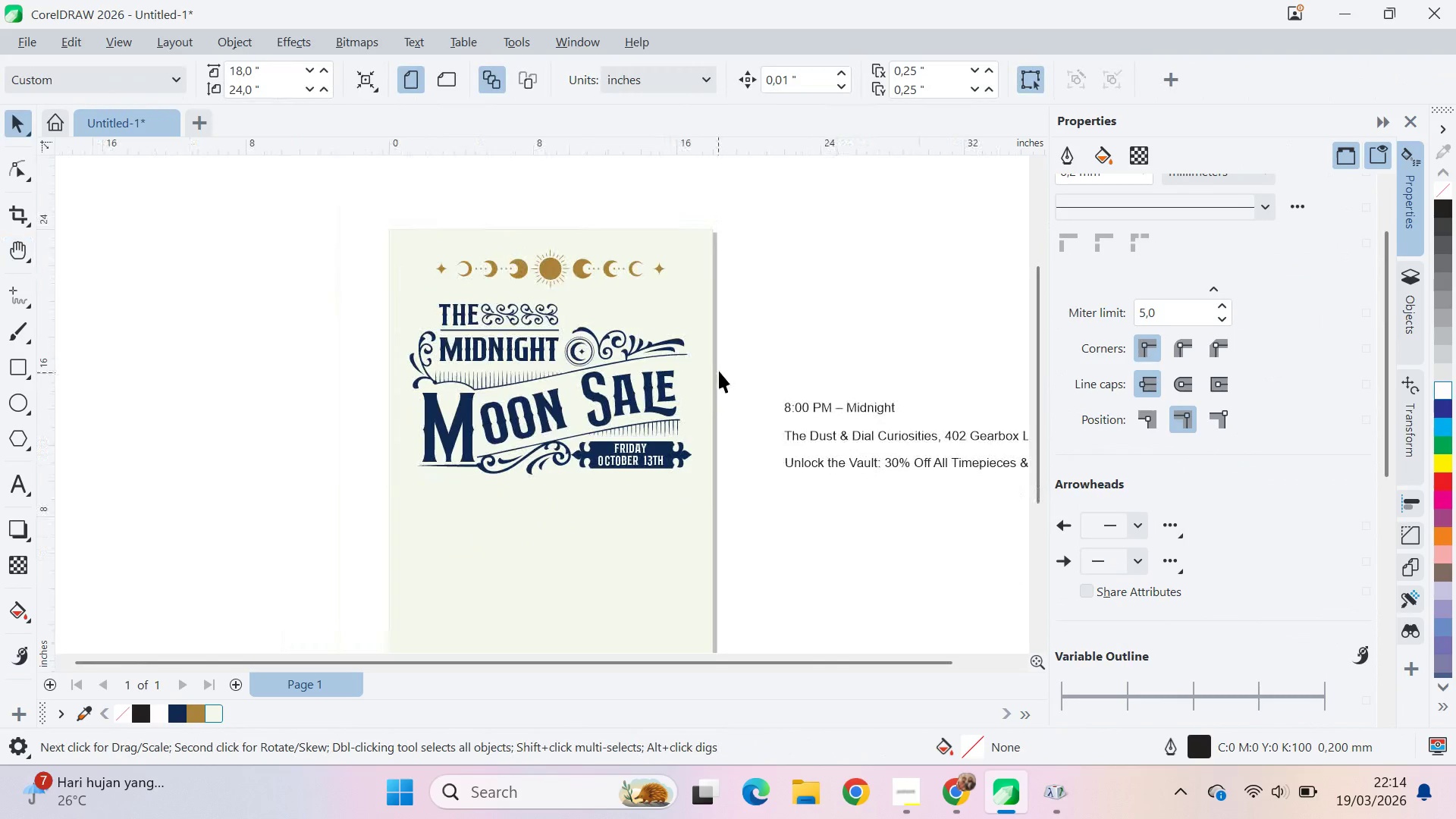 
key(Q)
 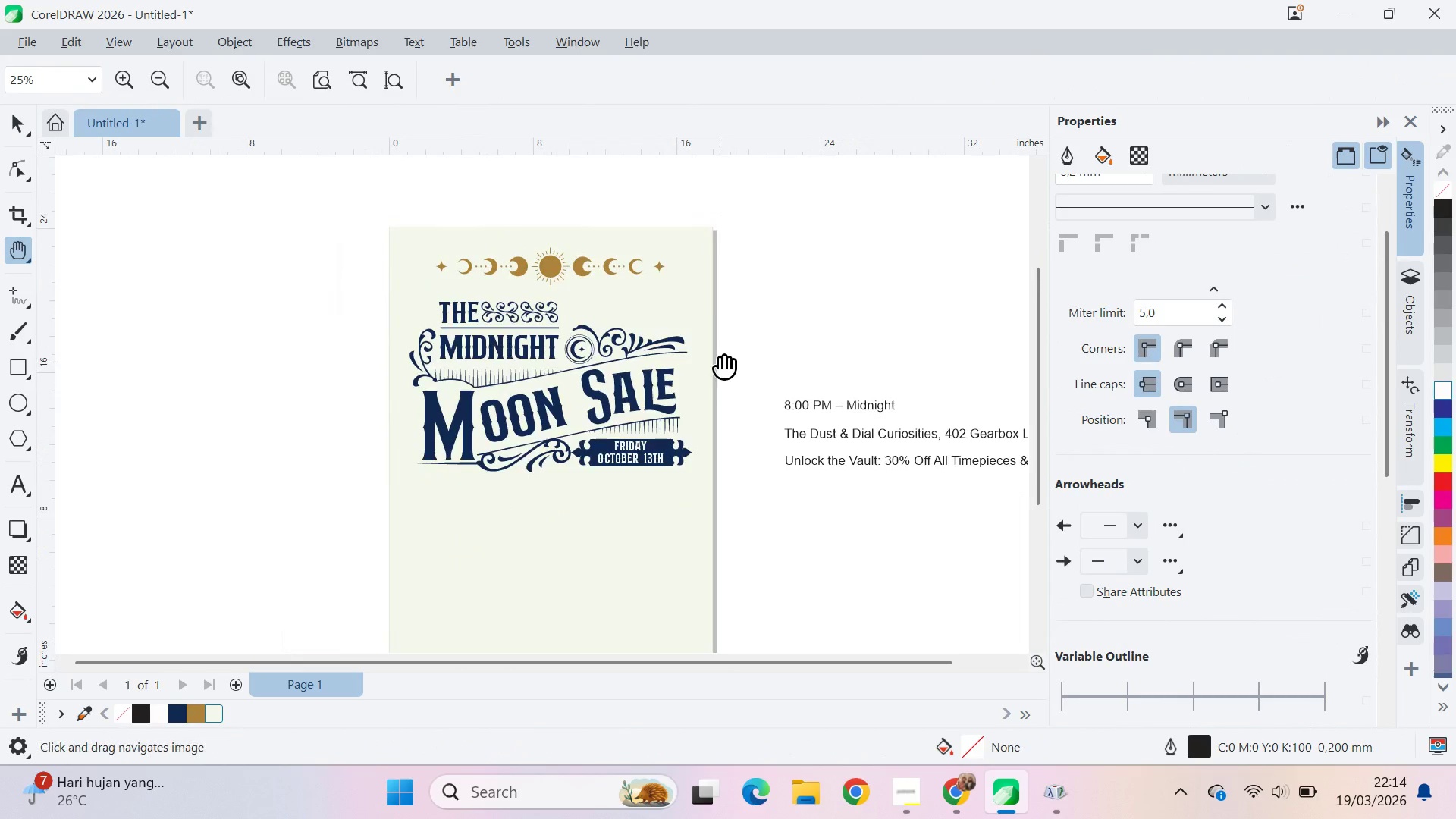 
left_click_drag(start_coordinate=[720, 364], to_coordinate=[710, 302])
 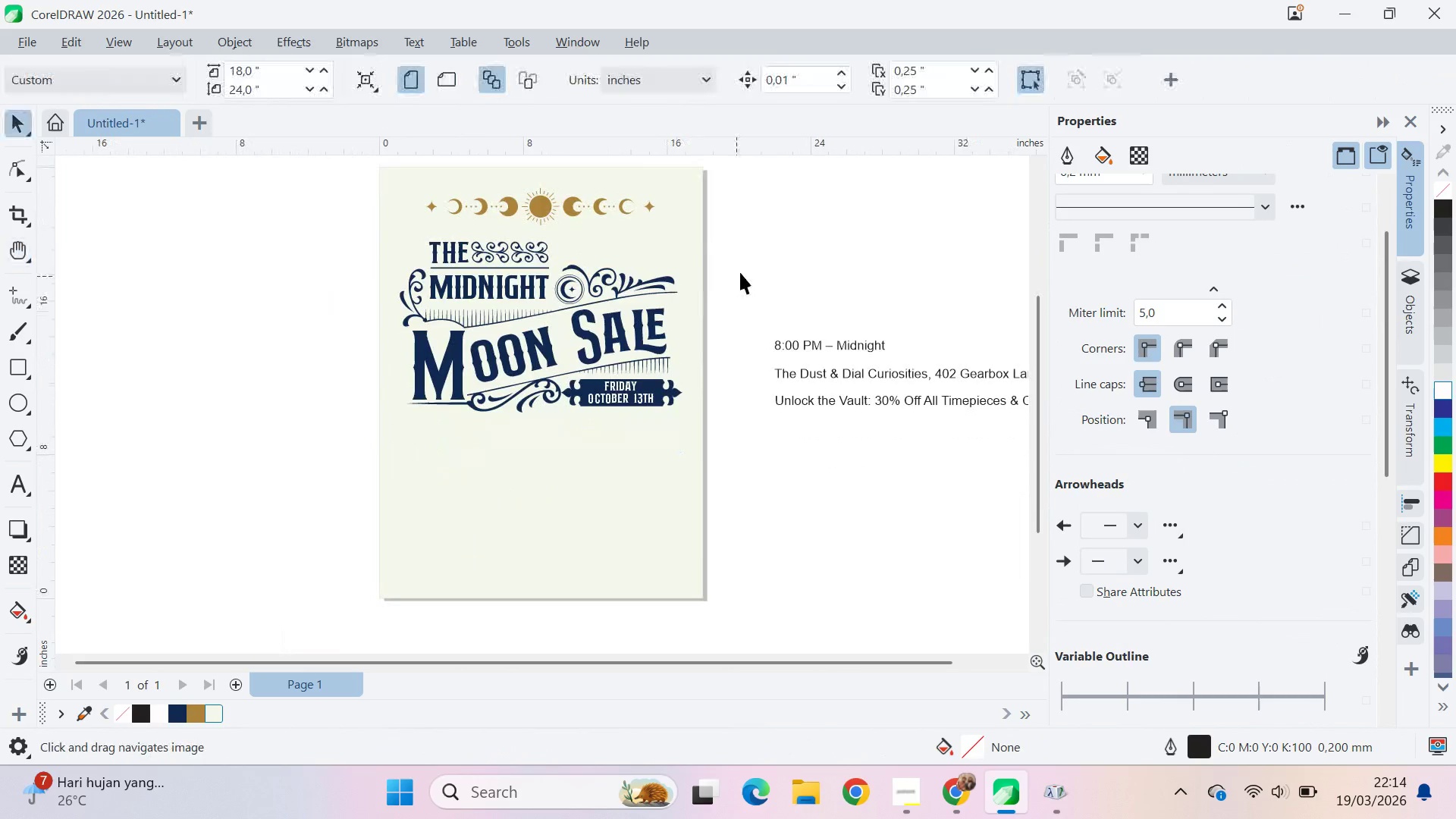 
key(V)
 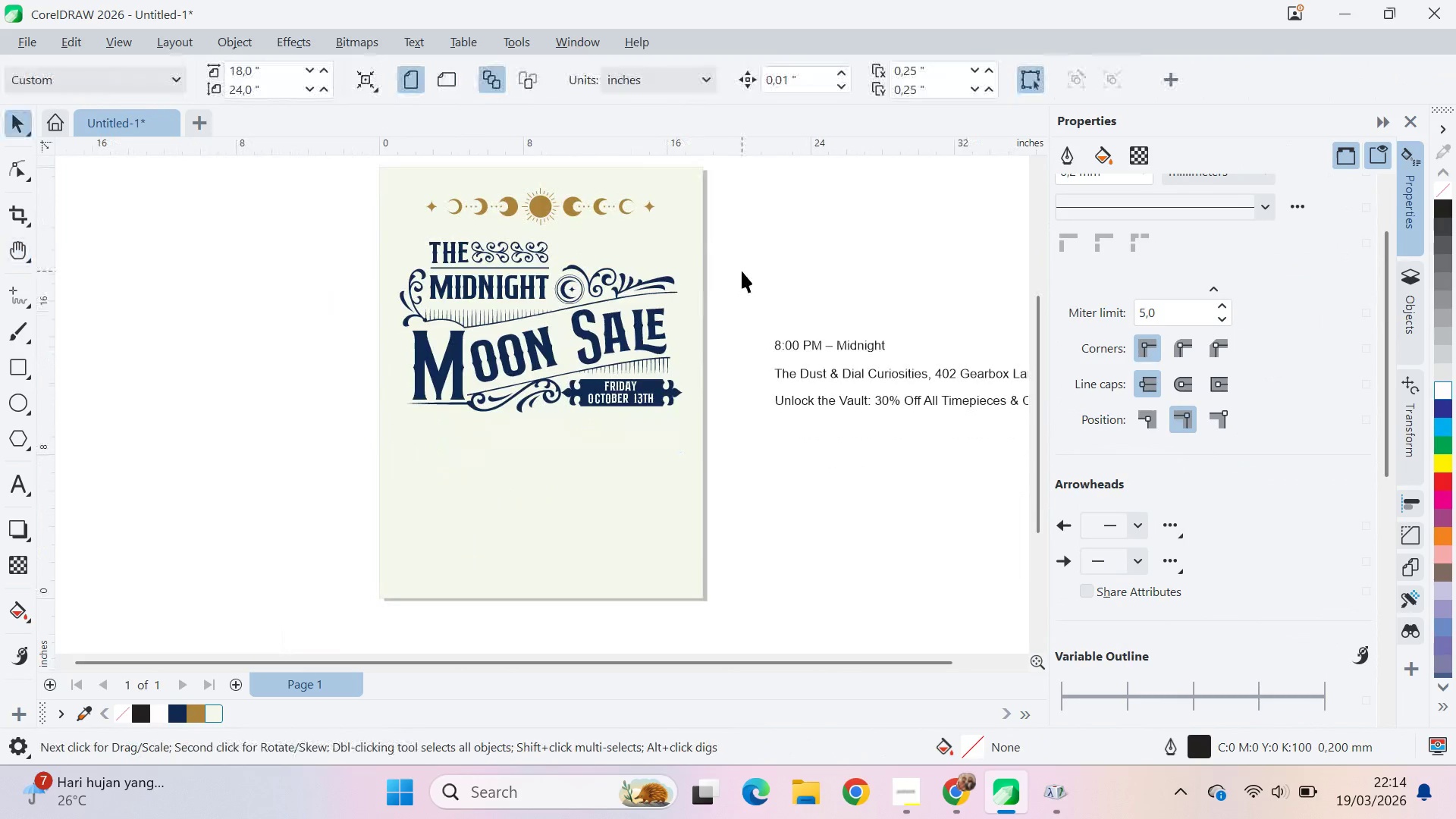 
left_click([742, 271])
 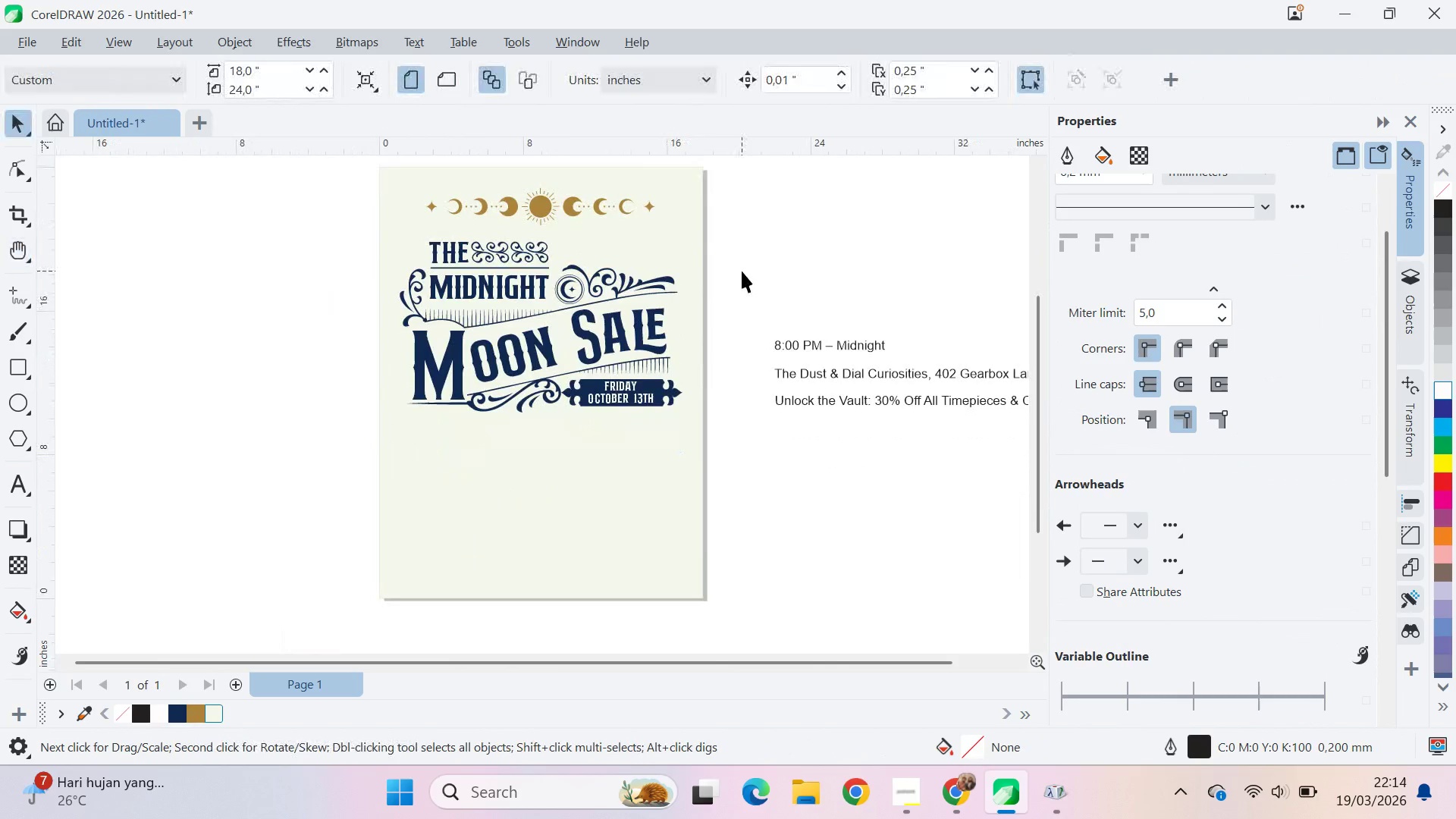 
key(Q)
 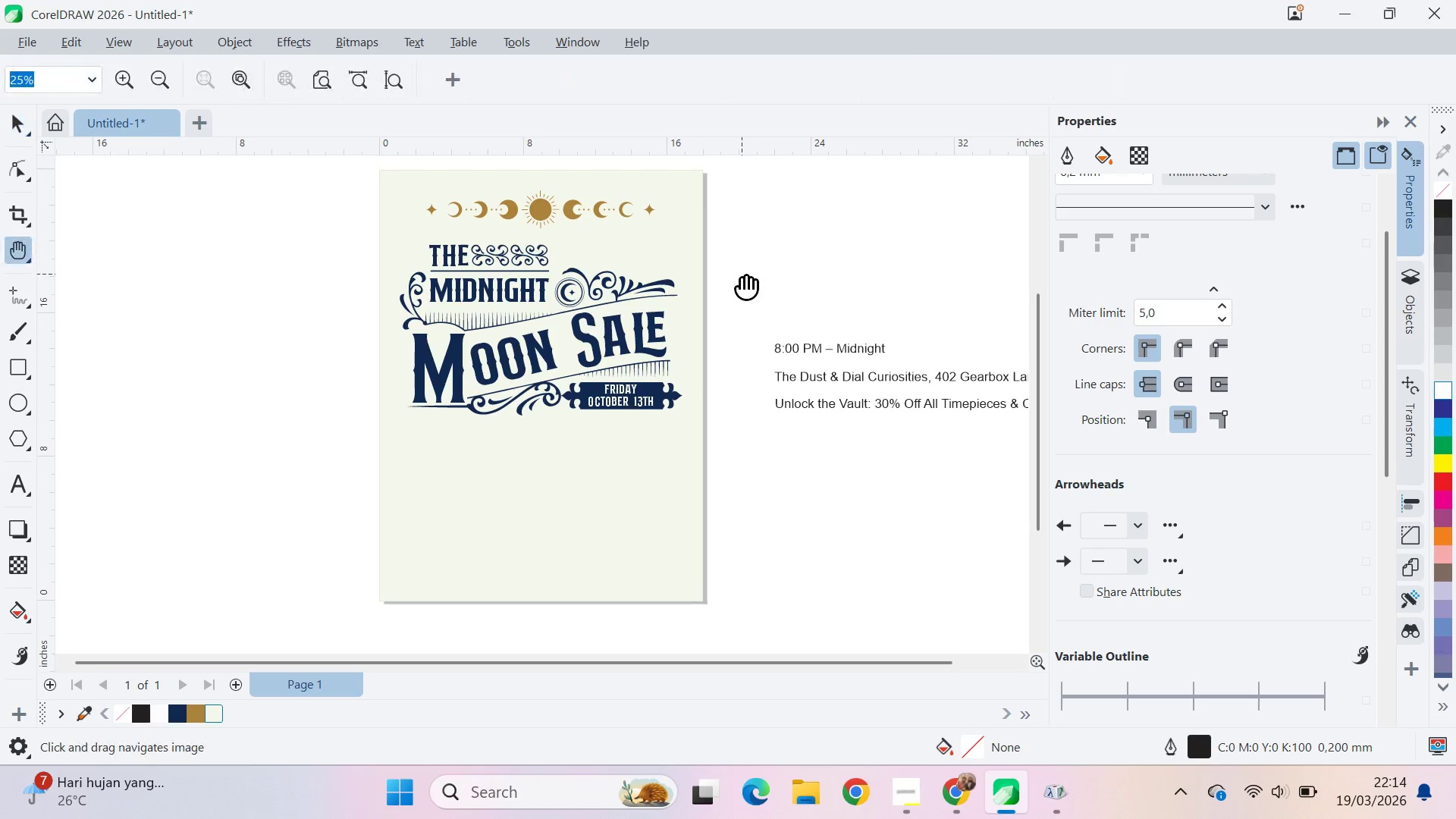 
left_click_drag(start_coordinate=[742, 271], to_coordinate=[736, 301])
 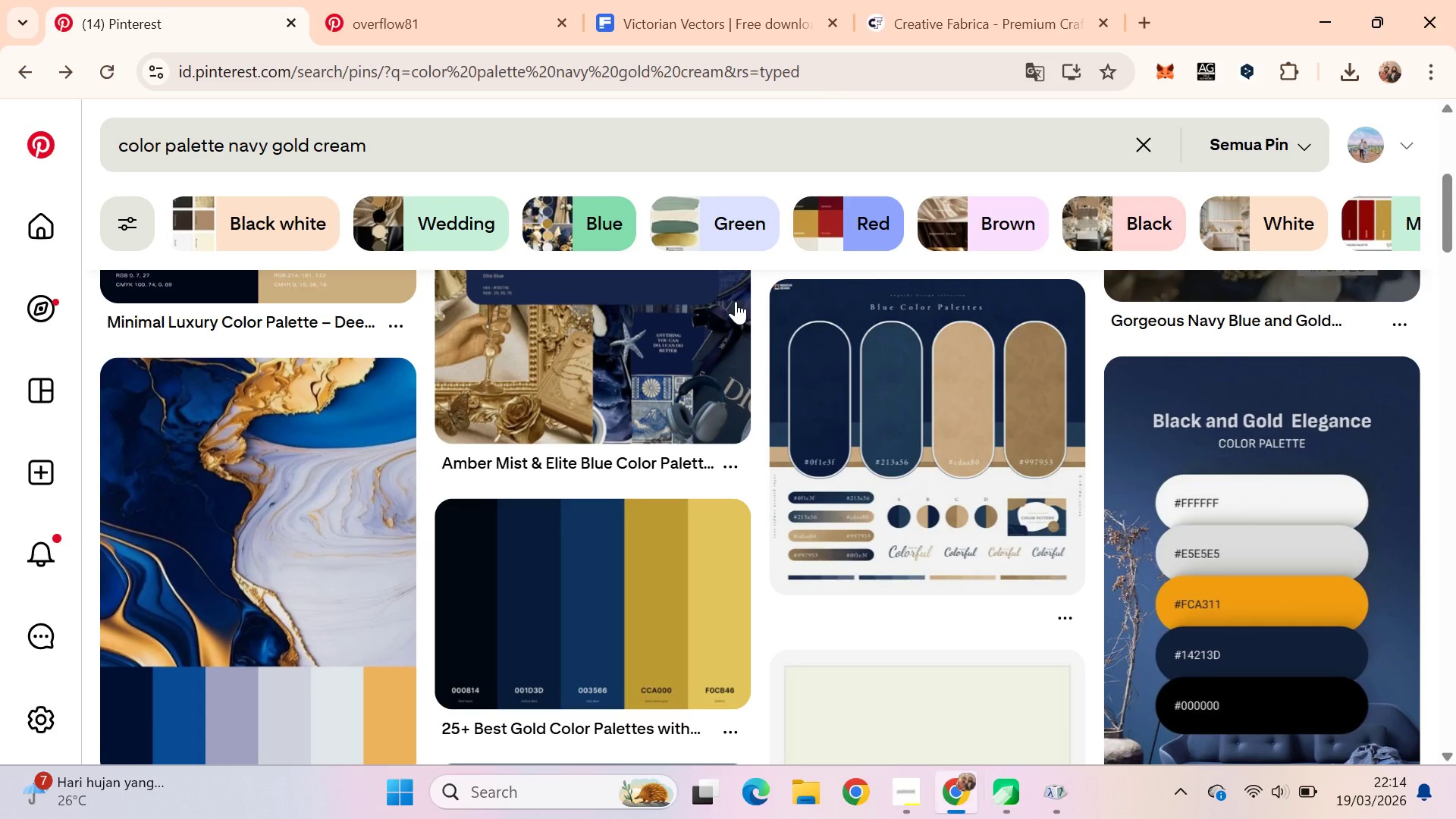 
key(Alt+AltLeft)
 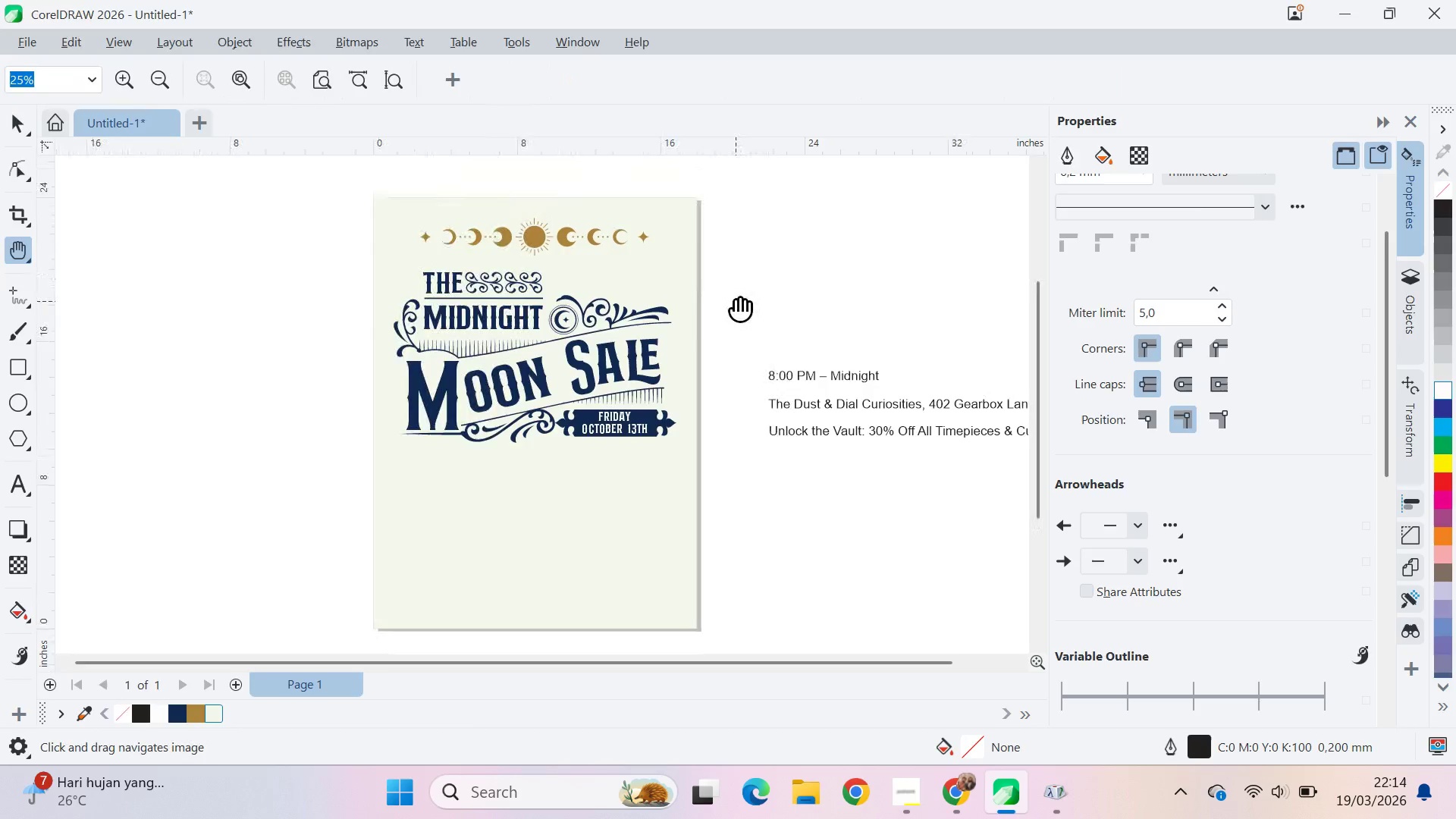 
key(Alt+Tab)
 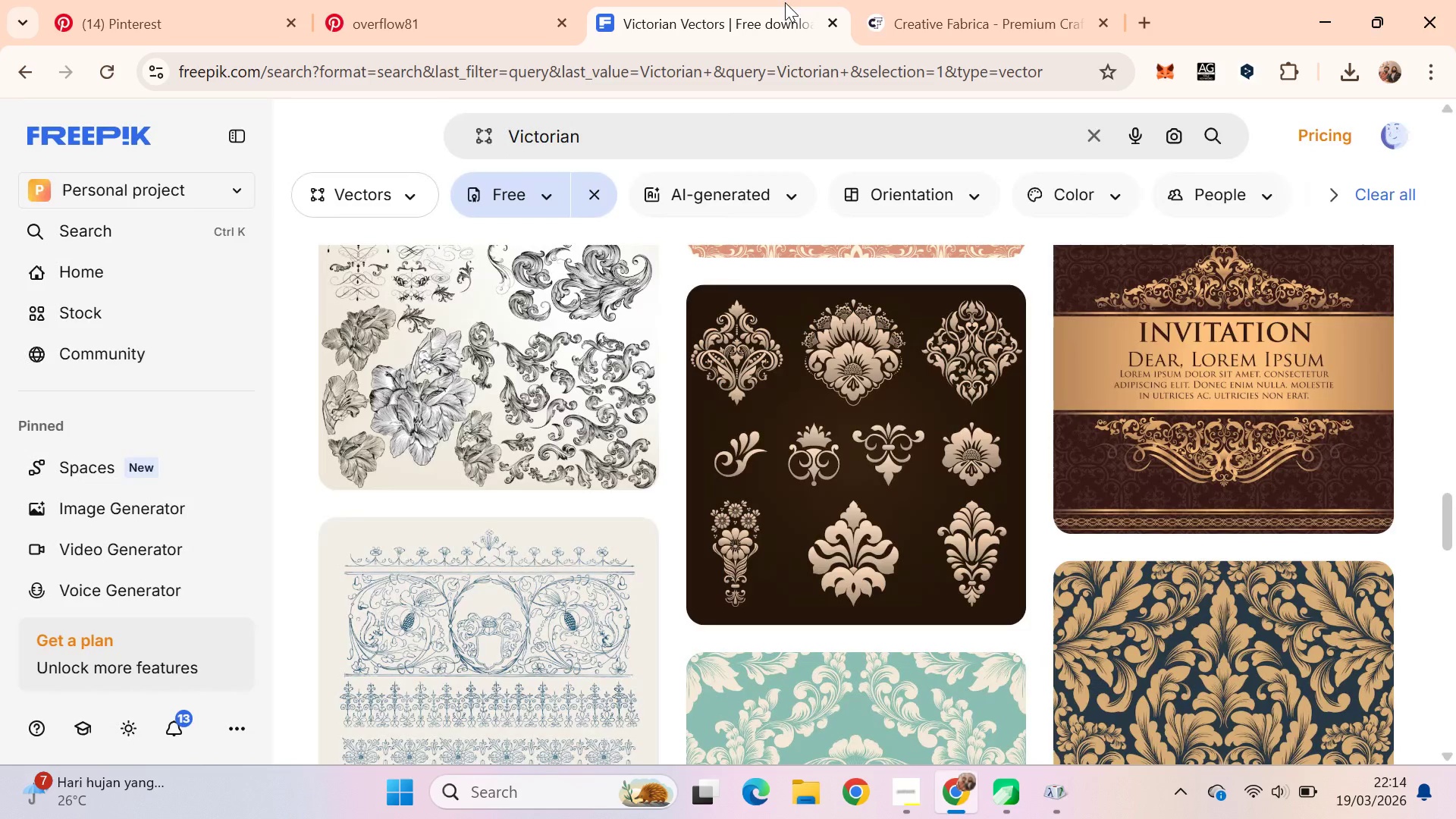 
scroll: coordinate [844, 273], scroll_direction: down, amount: 4.0
 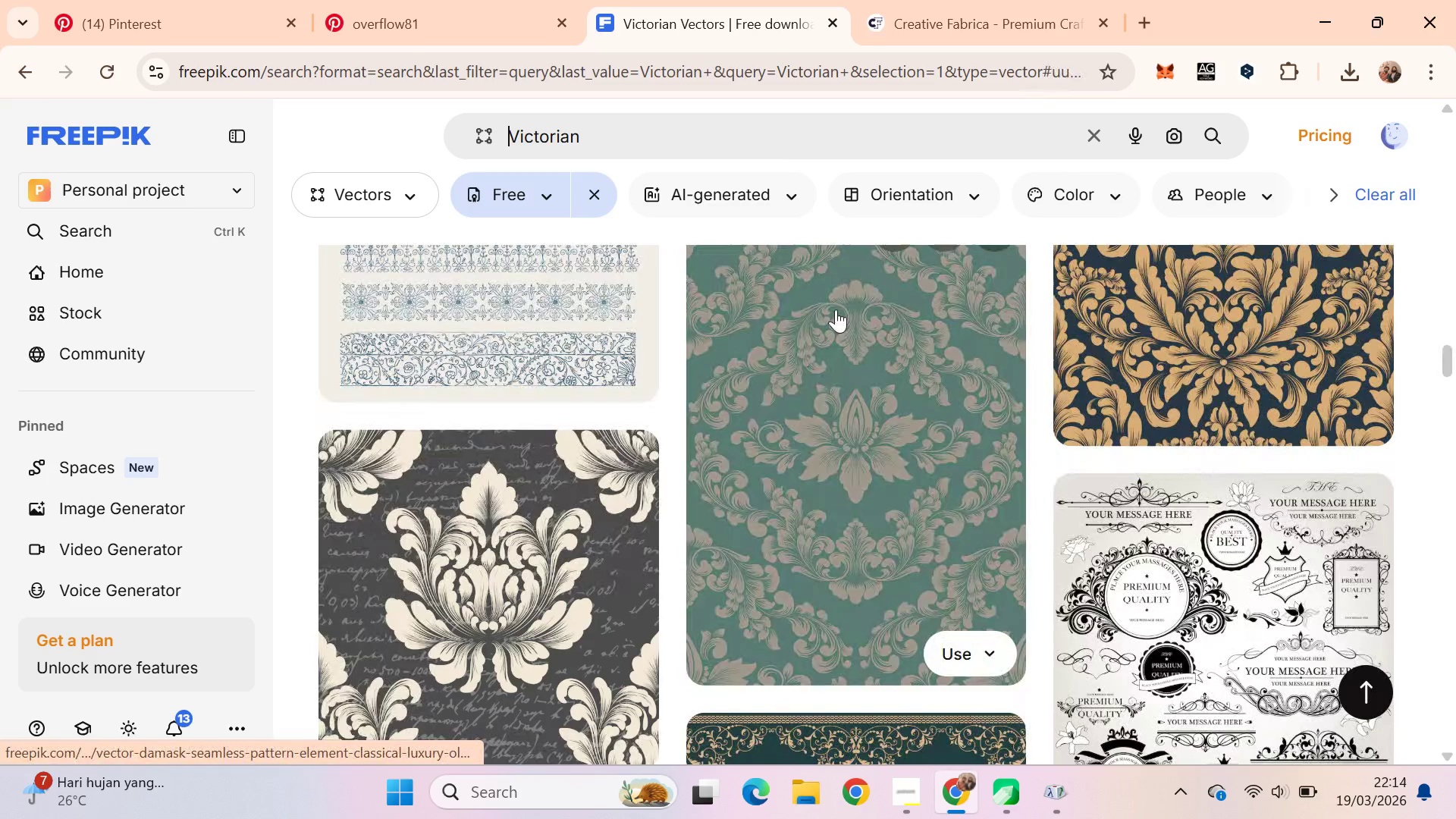 
left_click([784, 137])
 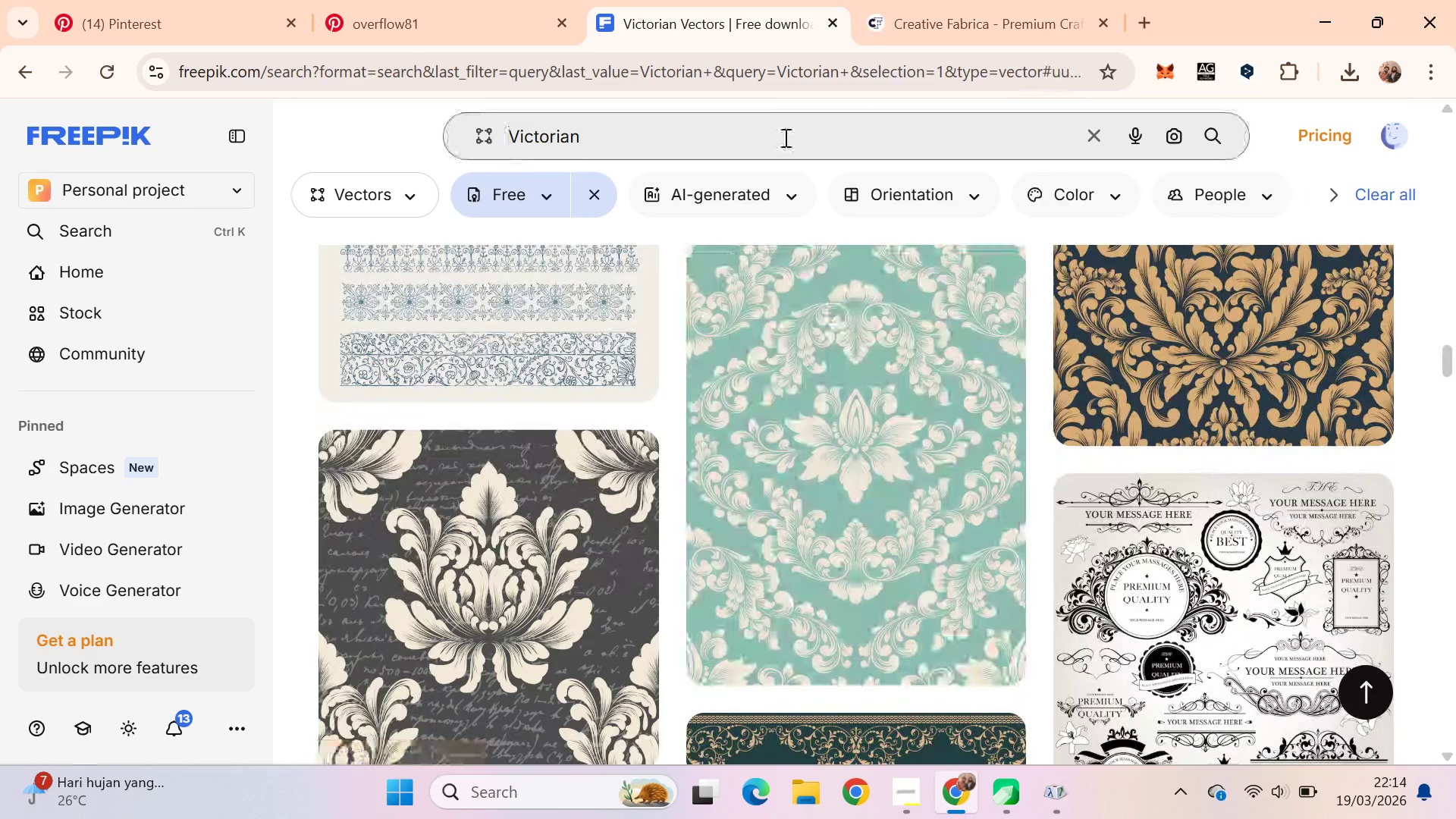 
type( )
key(Backspace)
type(bro)
key(Backspace)
key(Backspace)
type(order)
 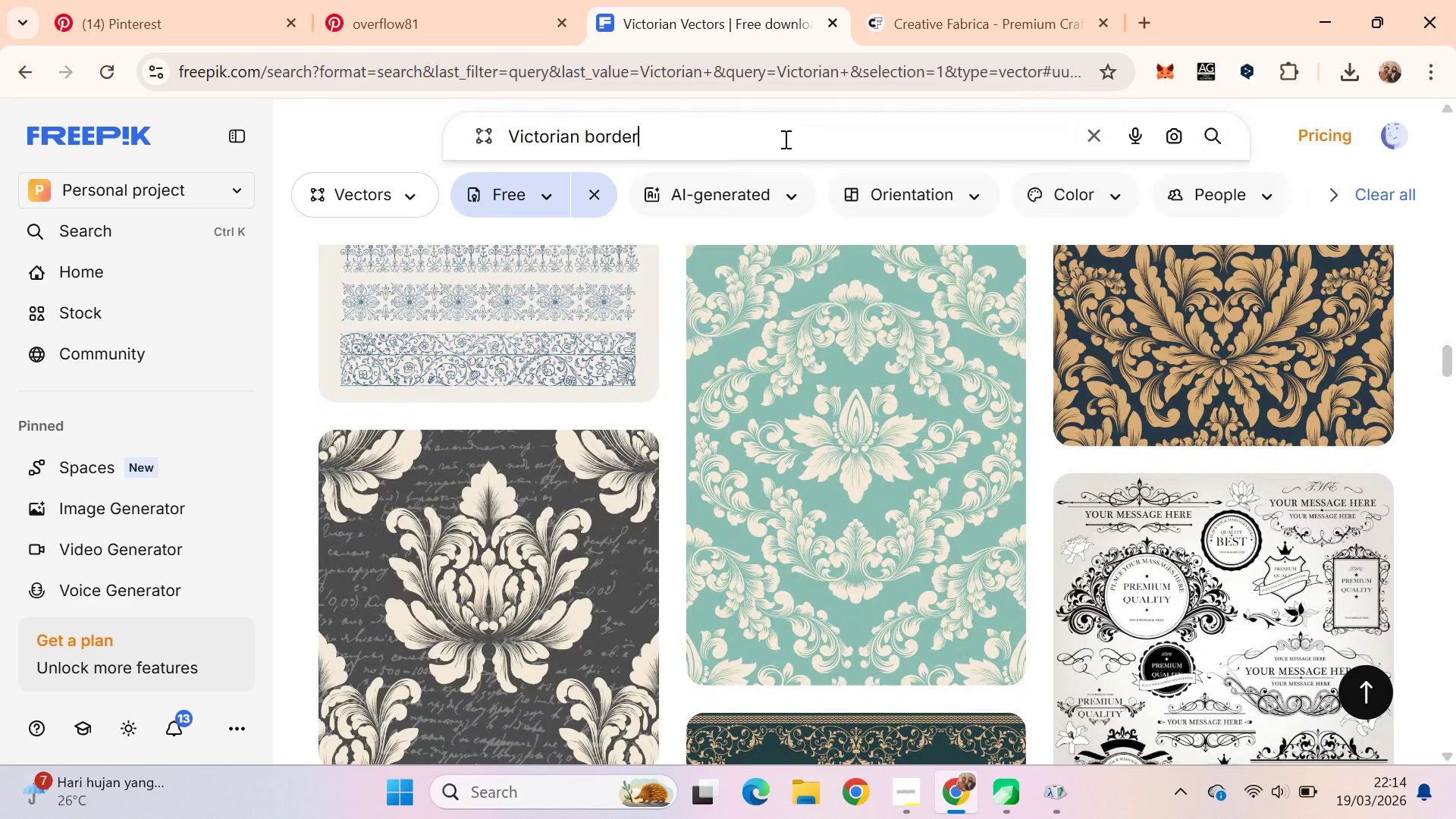 
key(Enter)
 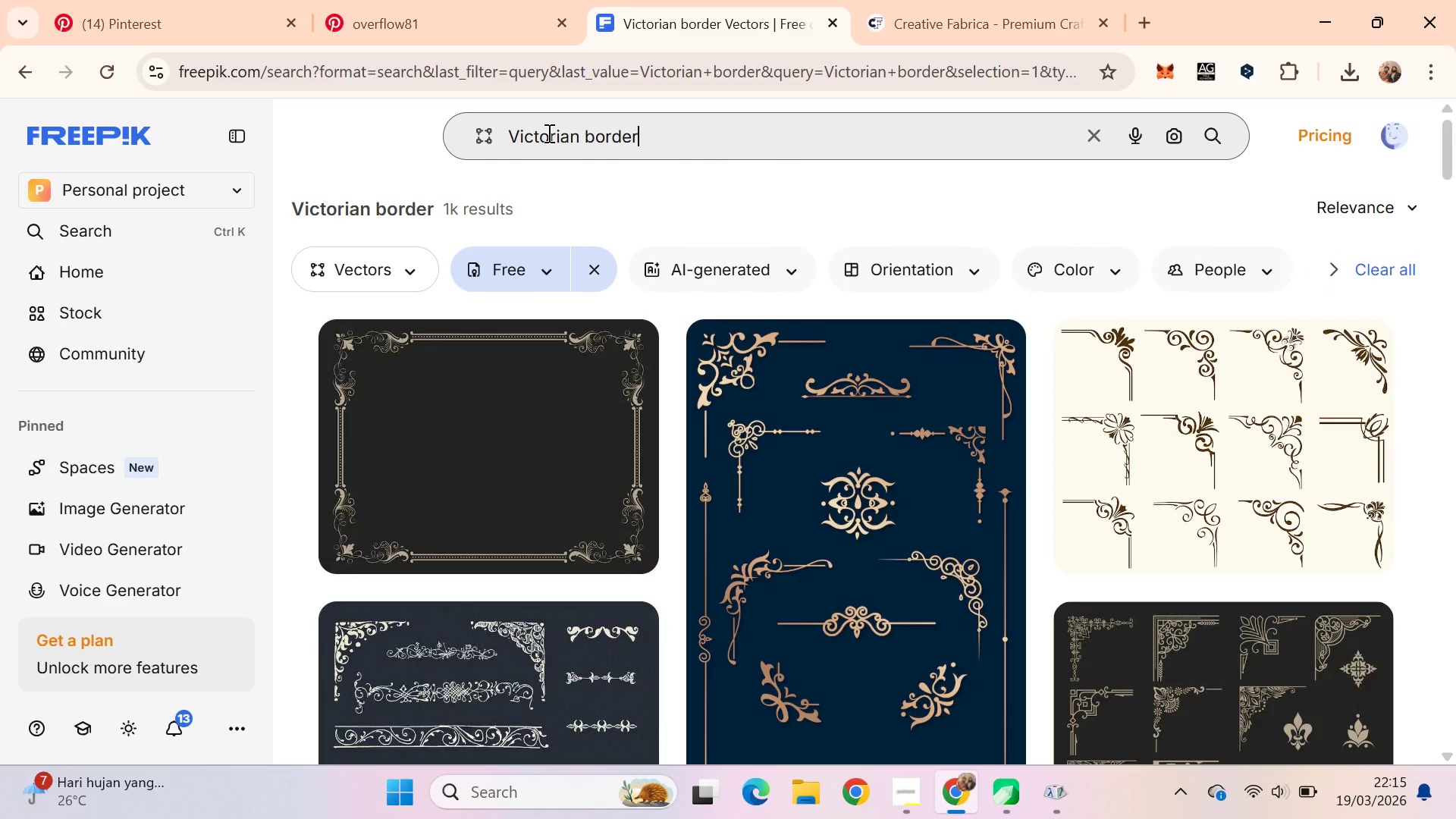 
left_click([579, 140])
 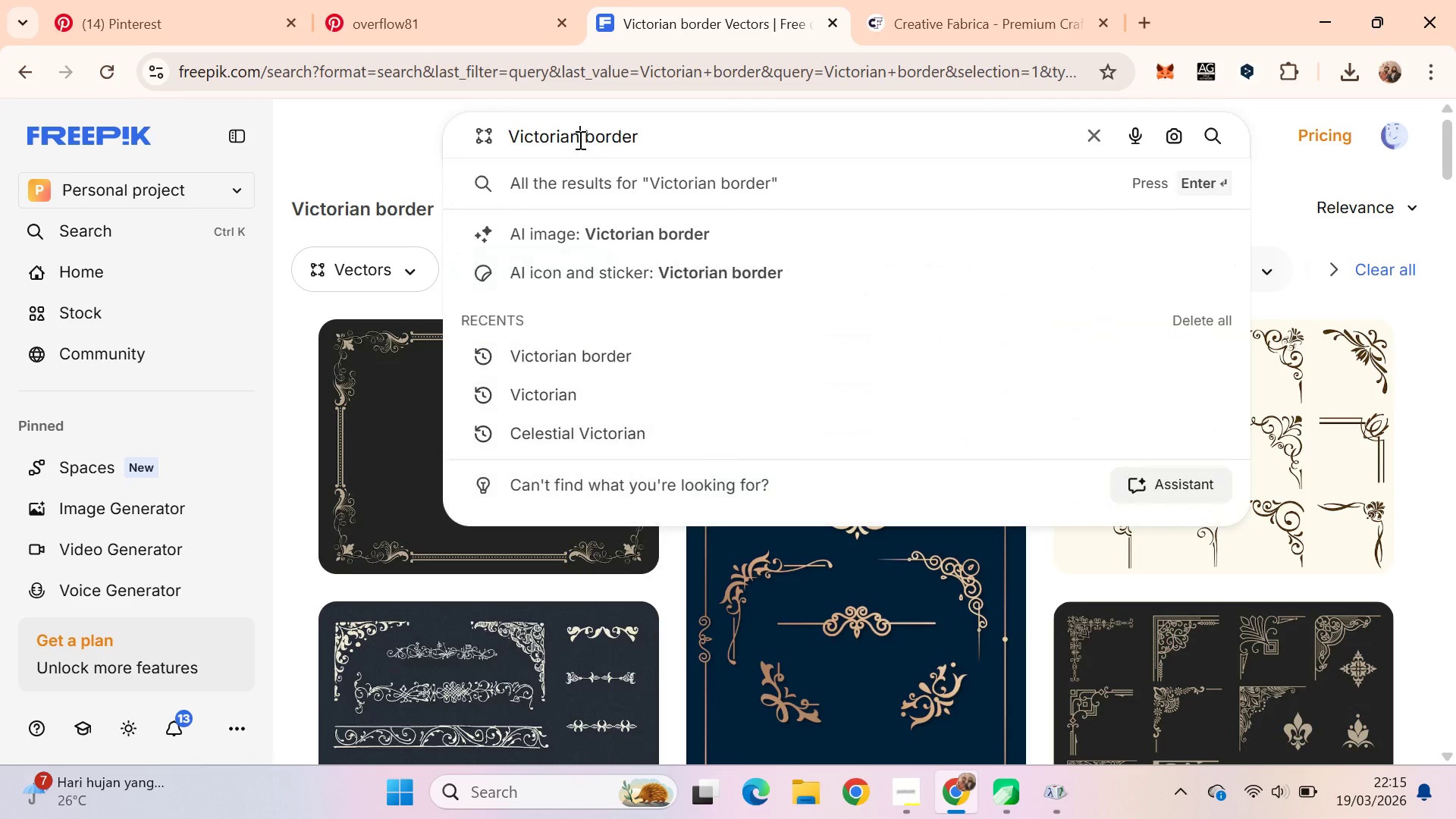 
key(Control+ControlLeft)
 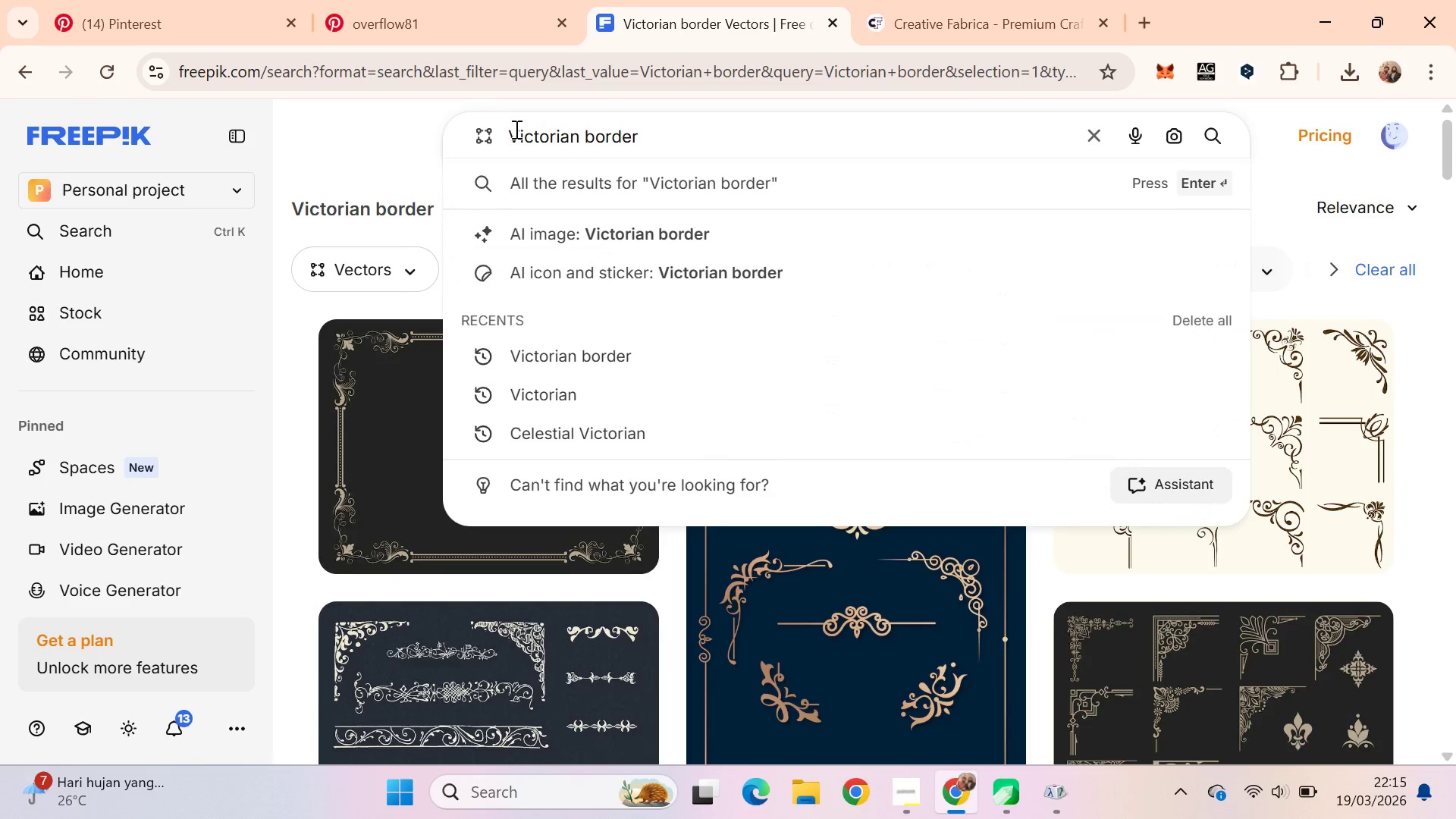 
hold_key(key=ShiftLeft, duration=0.47)
left_click([513, 132])
 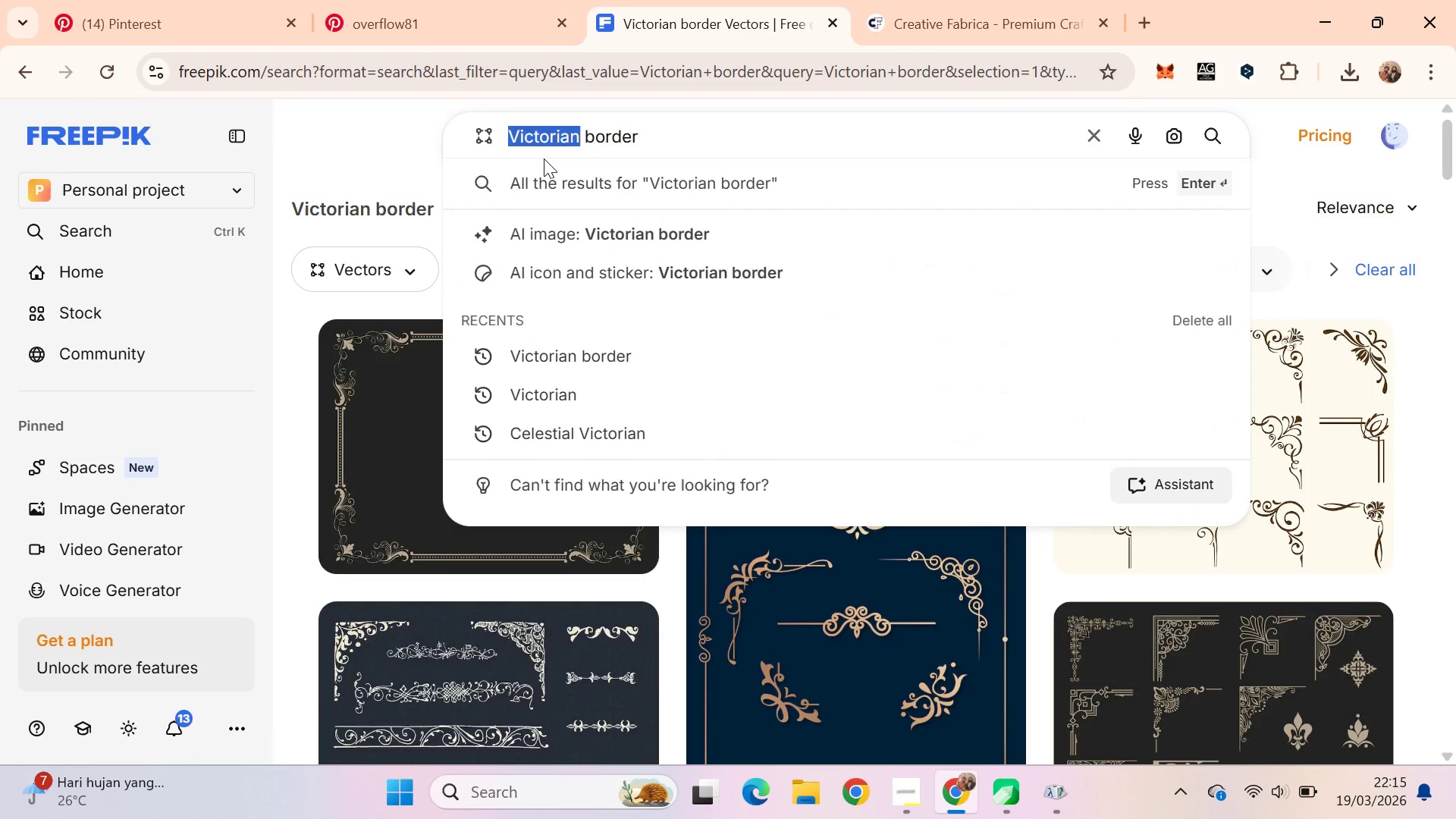 
type(cl)
key(Backspace)
type(elestial)
 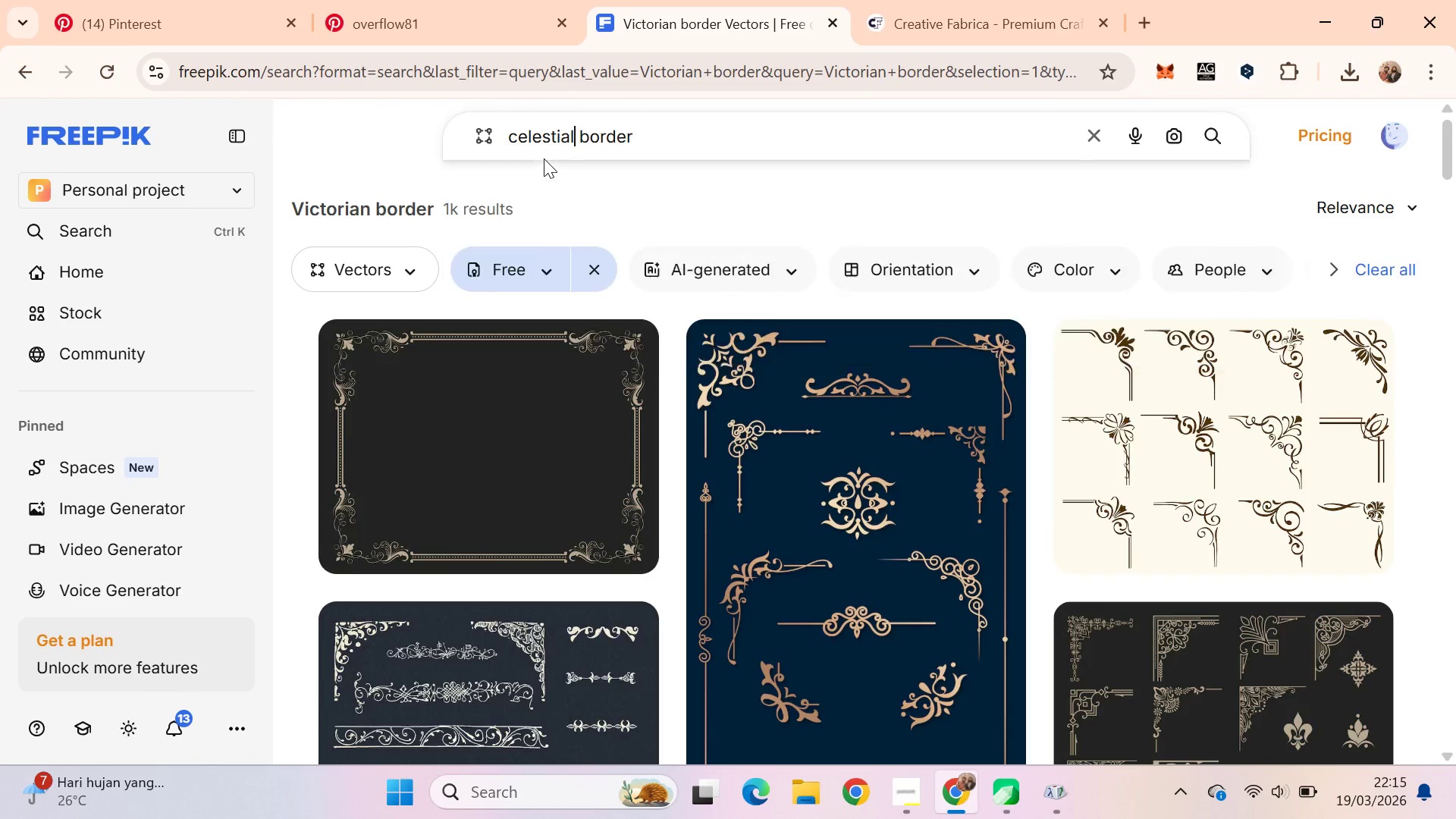 
key(Enter)
 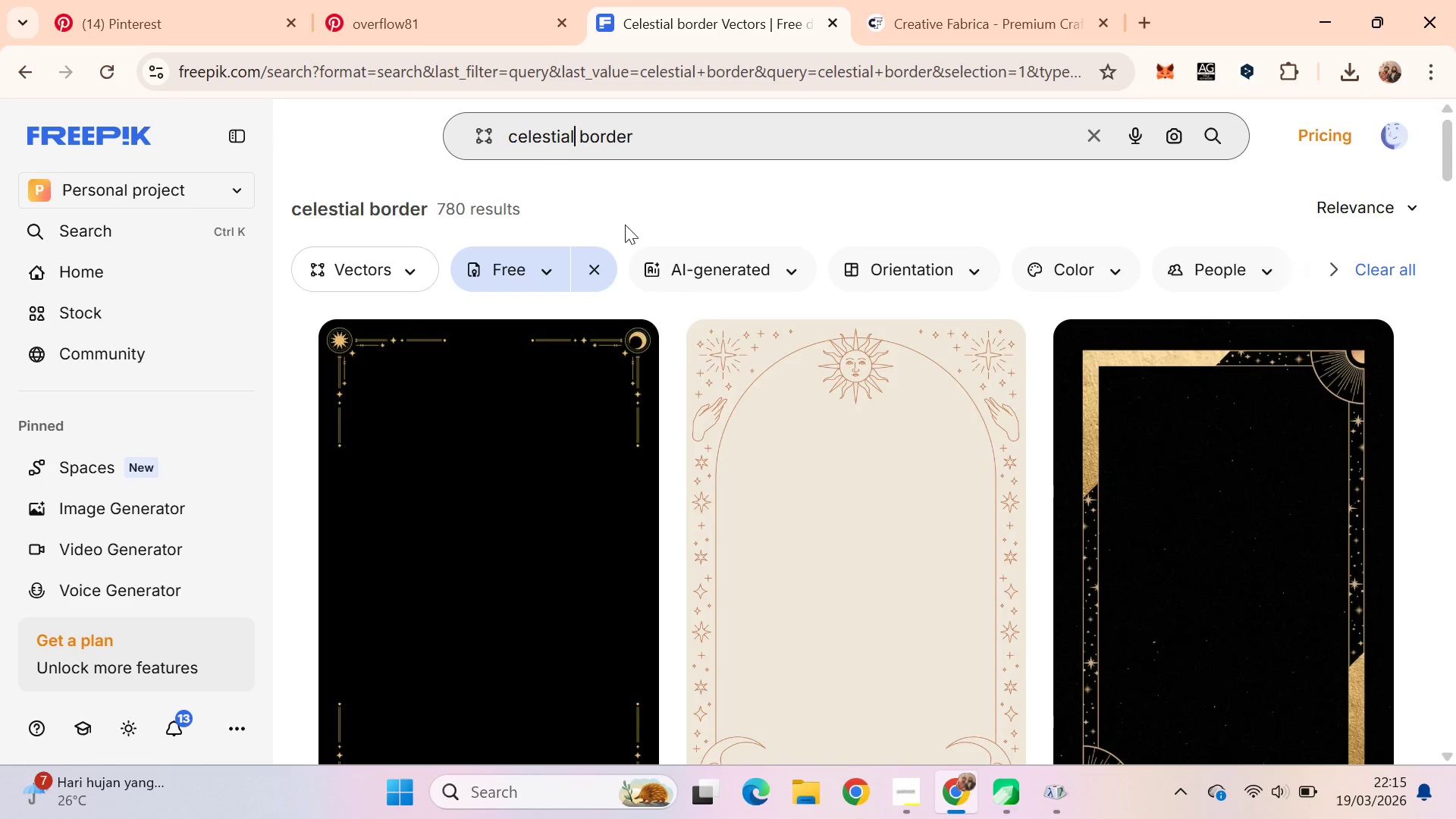 
left_click_drag(start_coordinate=[1455, 143], to_coordinate=[1453, 329])
 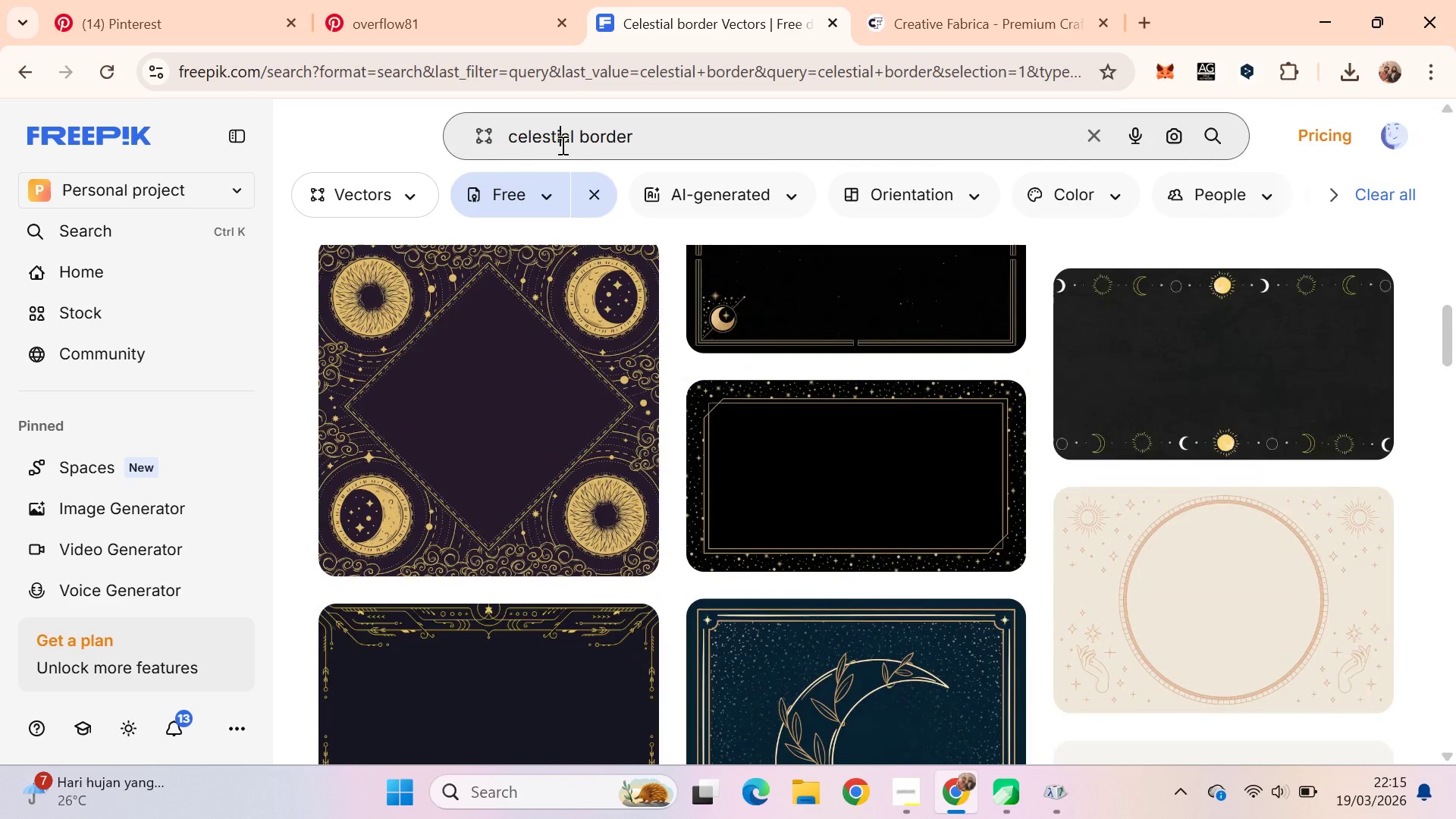 
double_click([561, 145])
 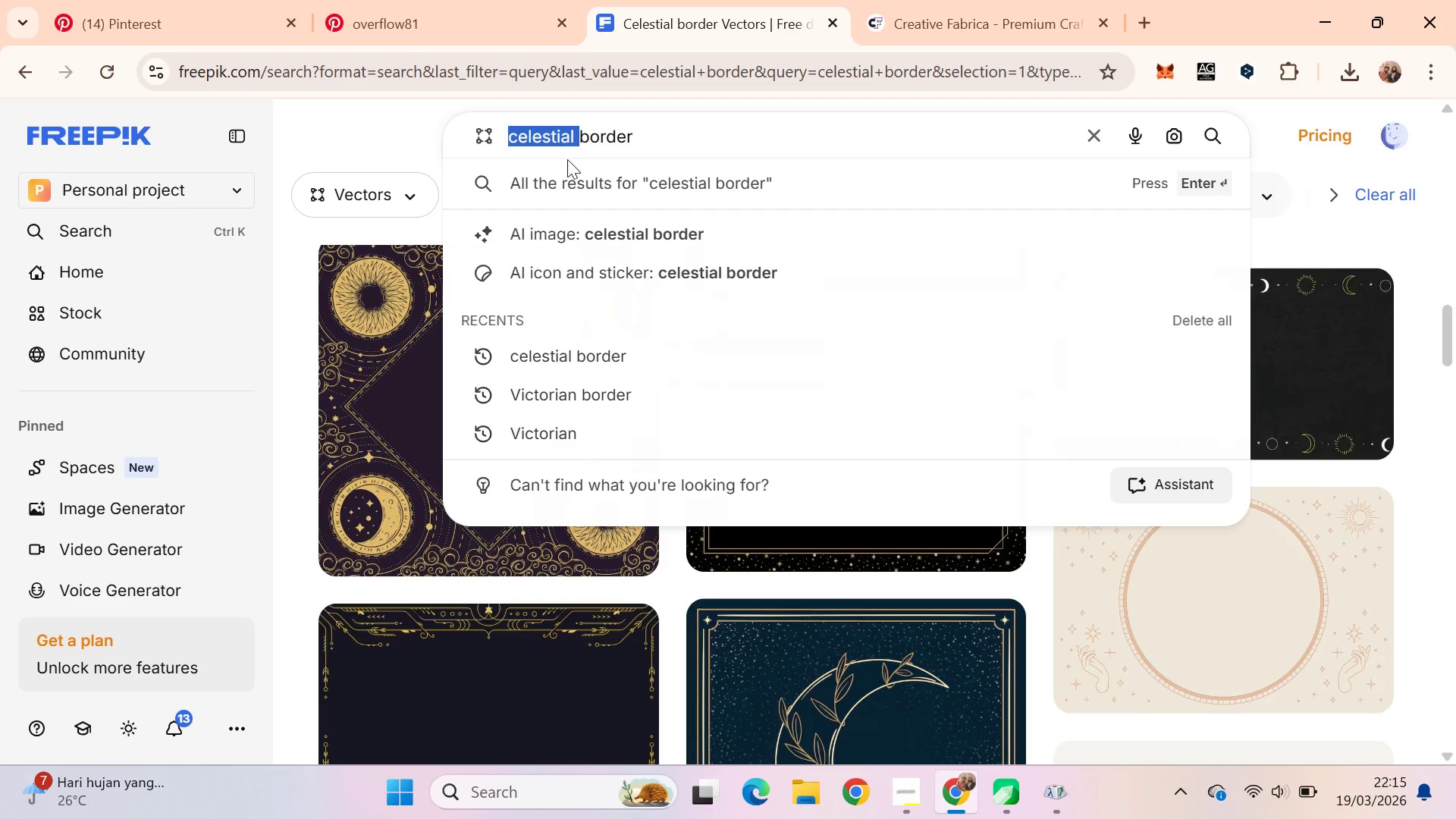 
type(genshin)
 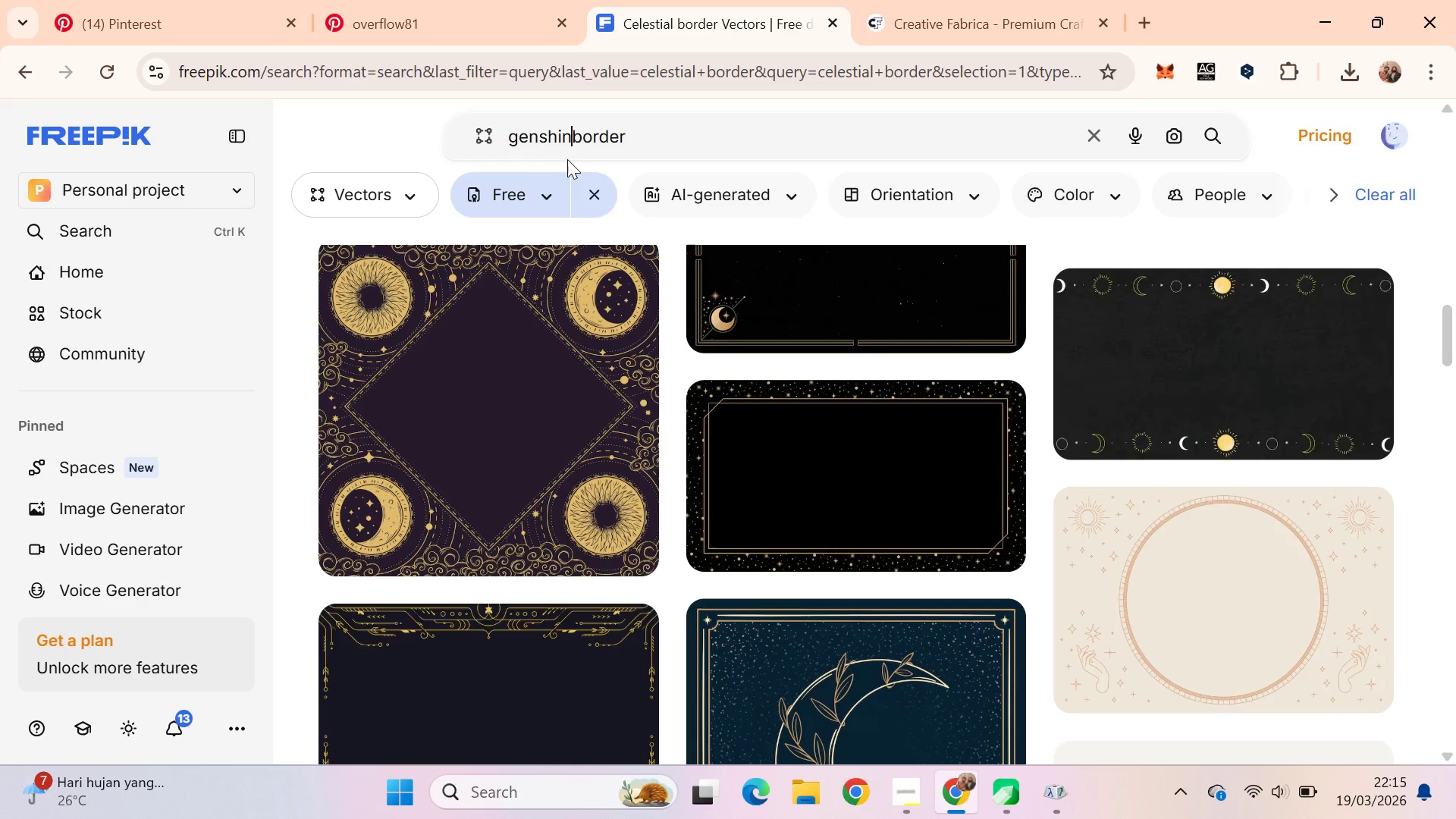 
key(Enter)
 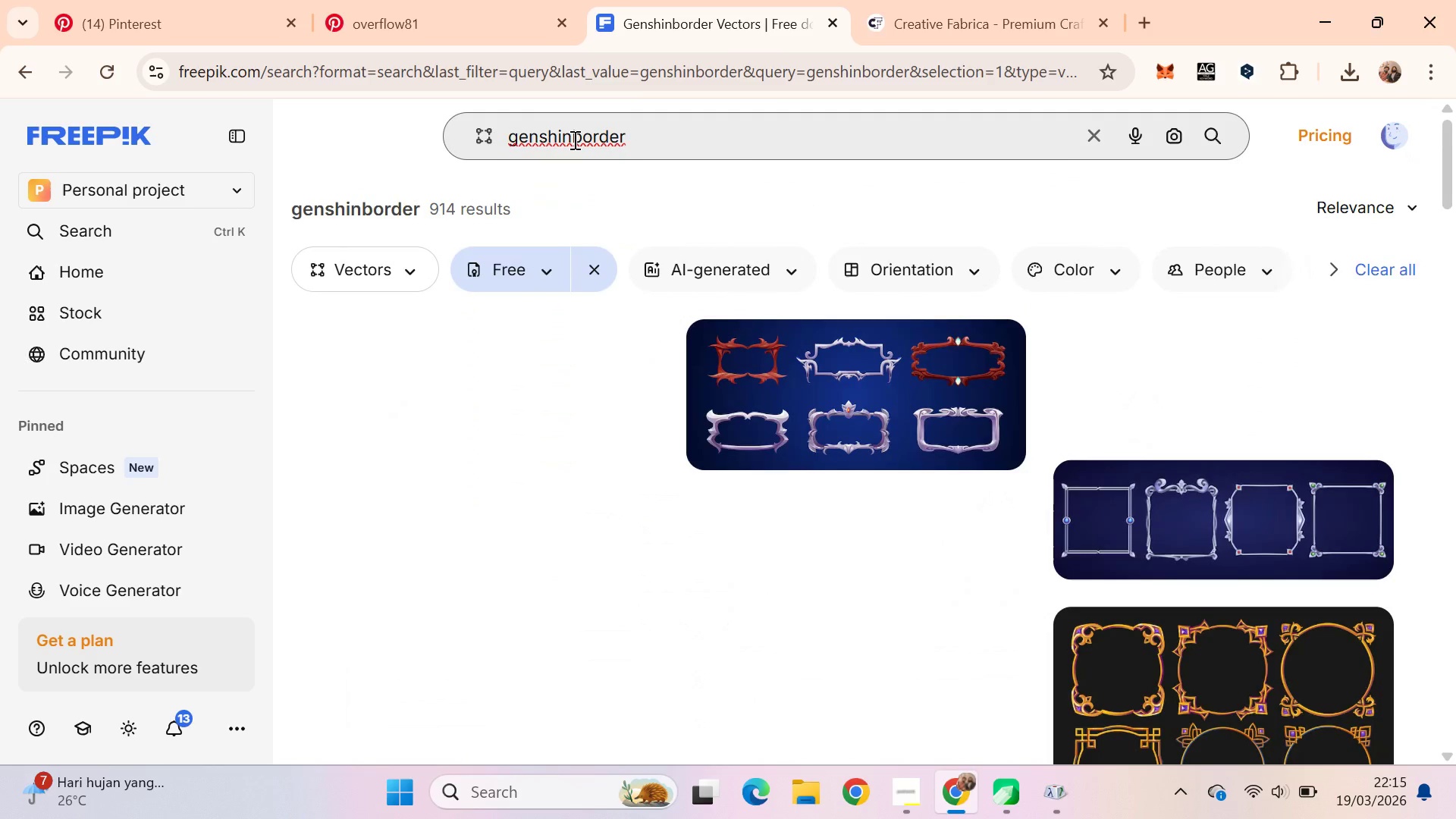 
key(Space)
 